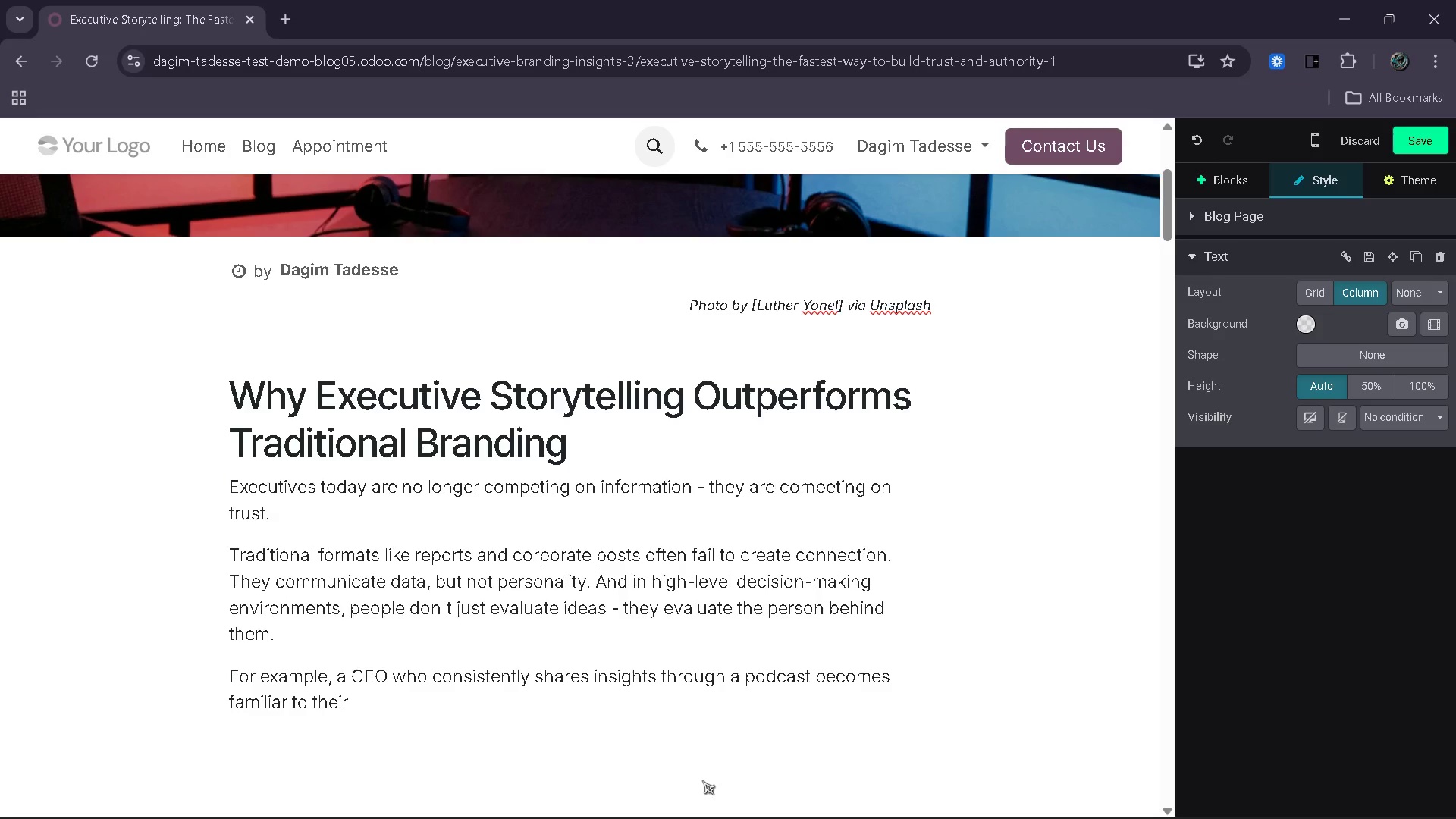 
wait(27.48)
 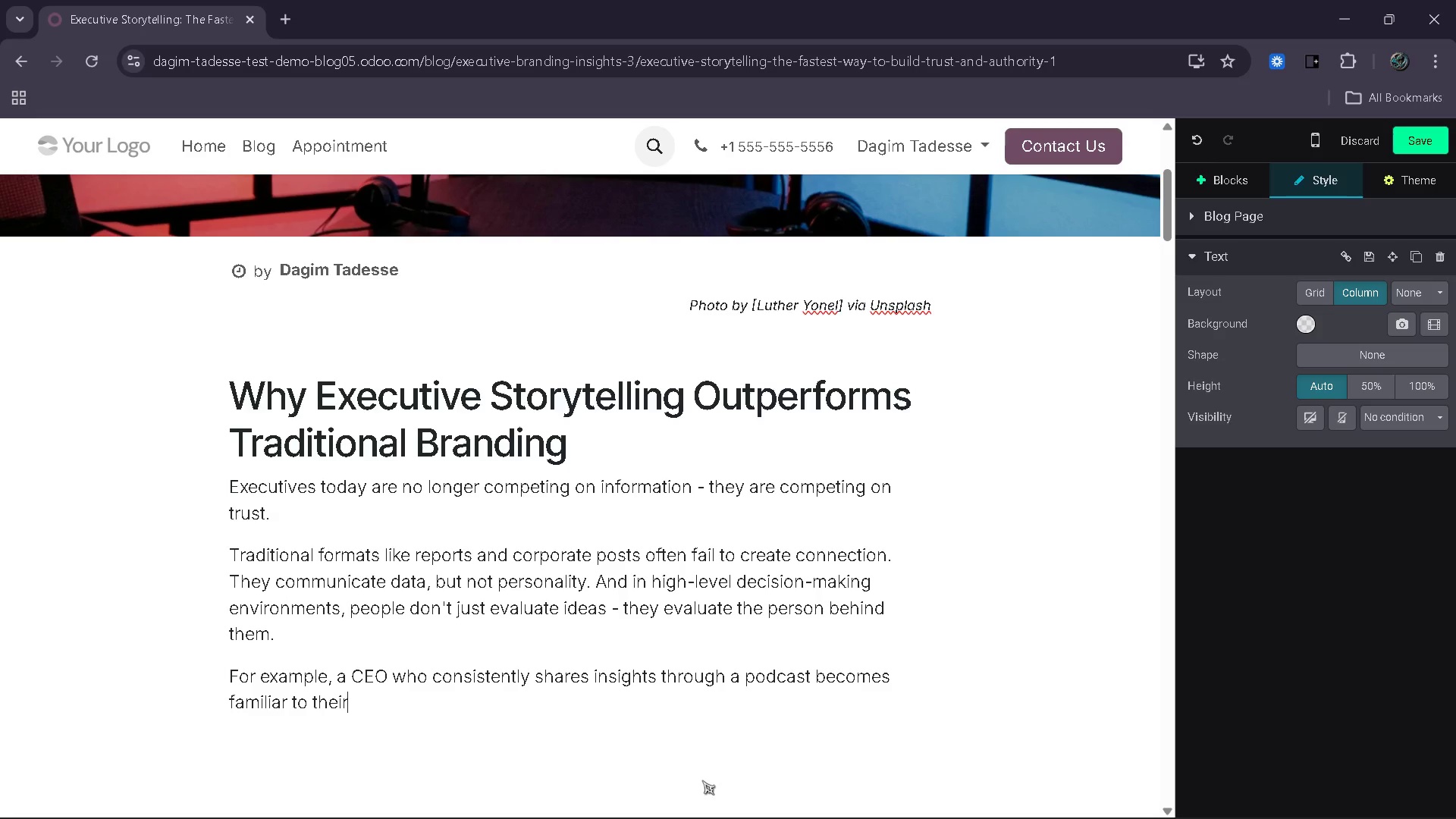 
key(A)
 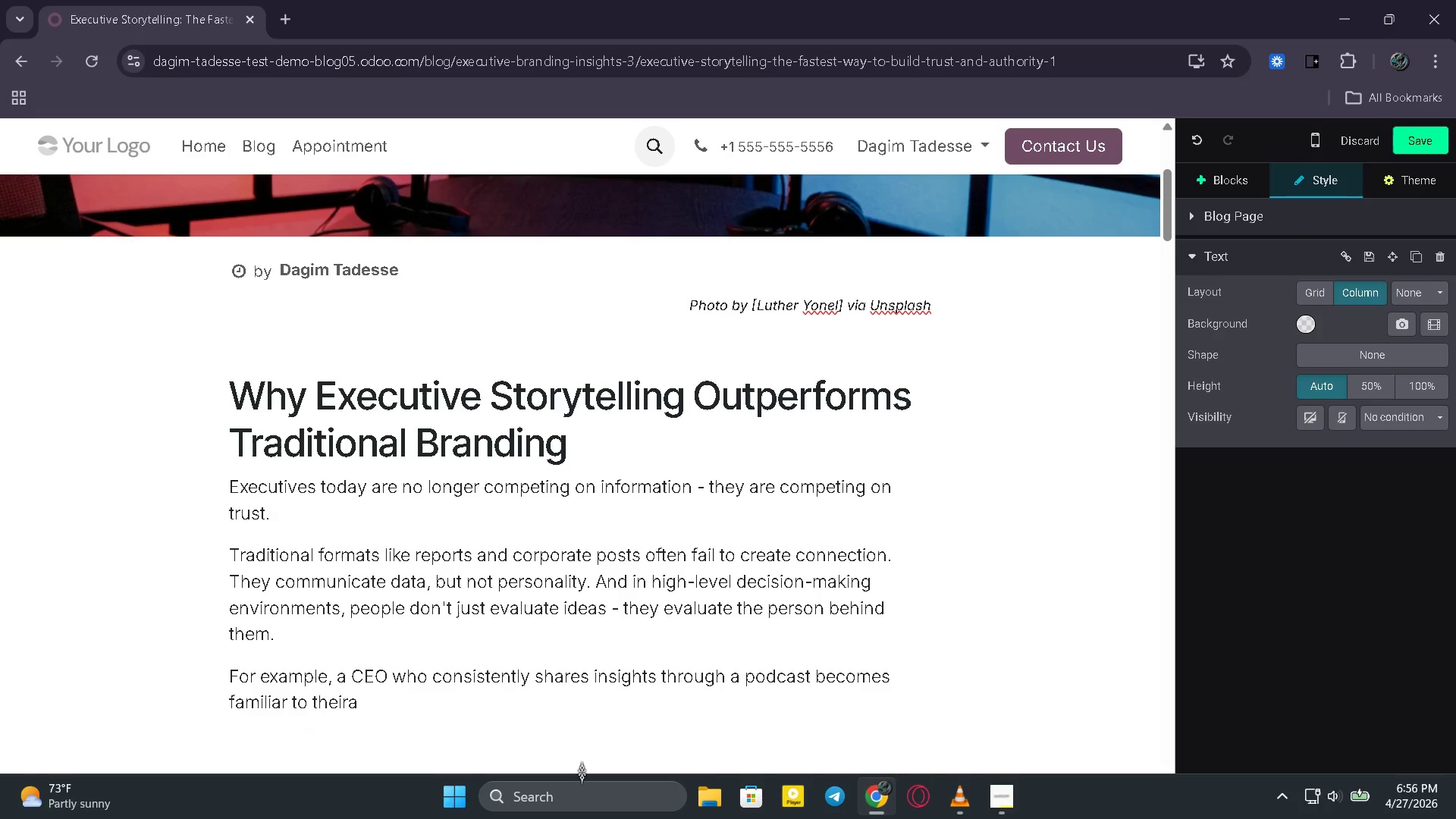 
key(Backspace)
 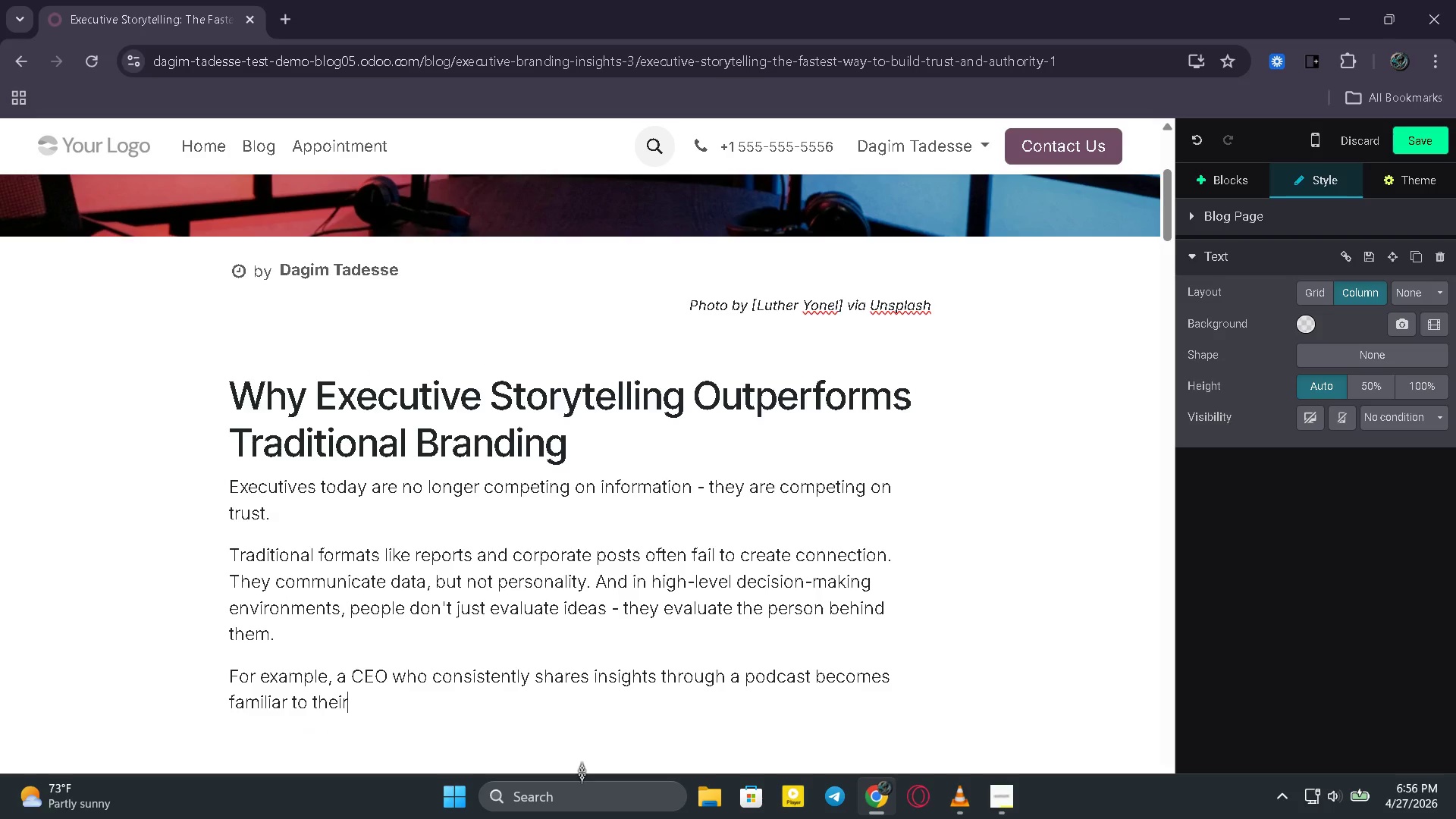 
key(Space)
 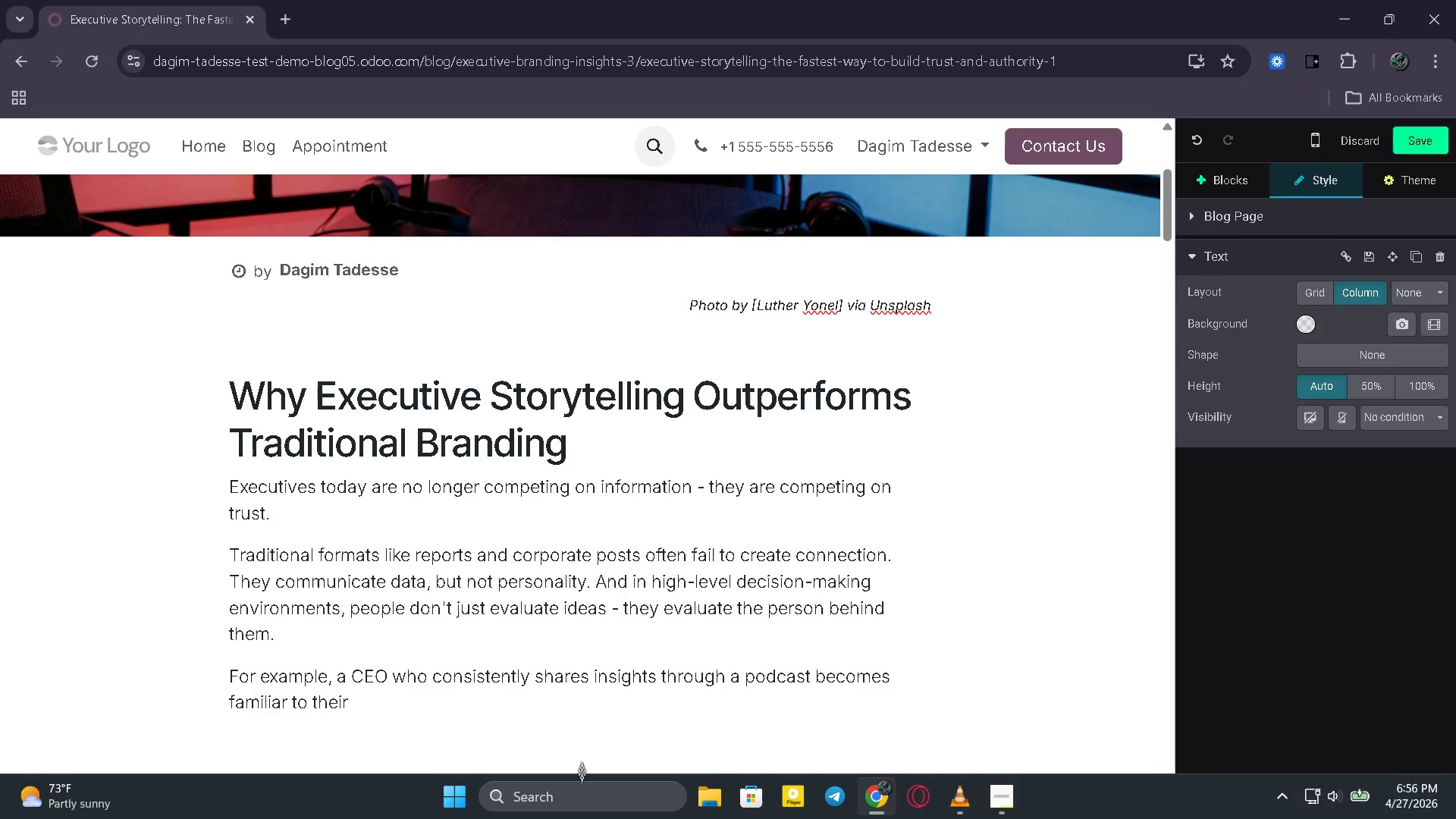 
key(Backspace)
 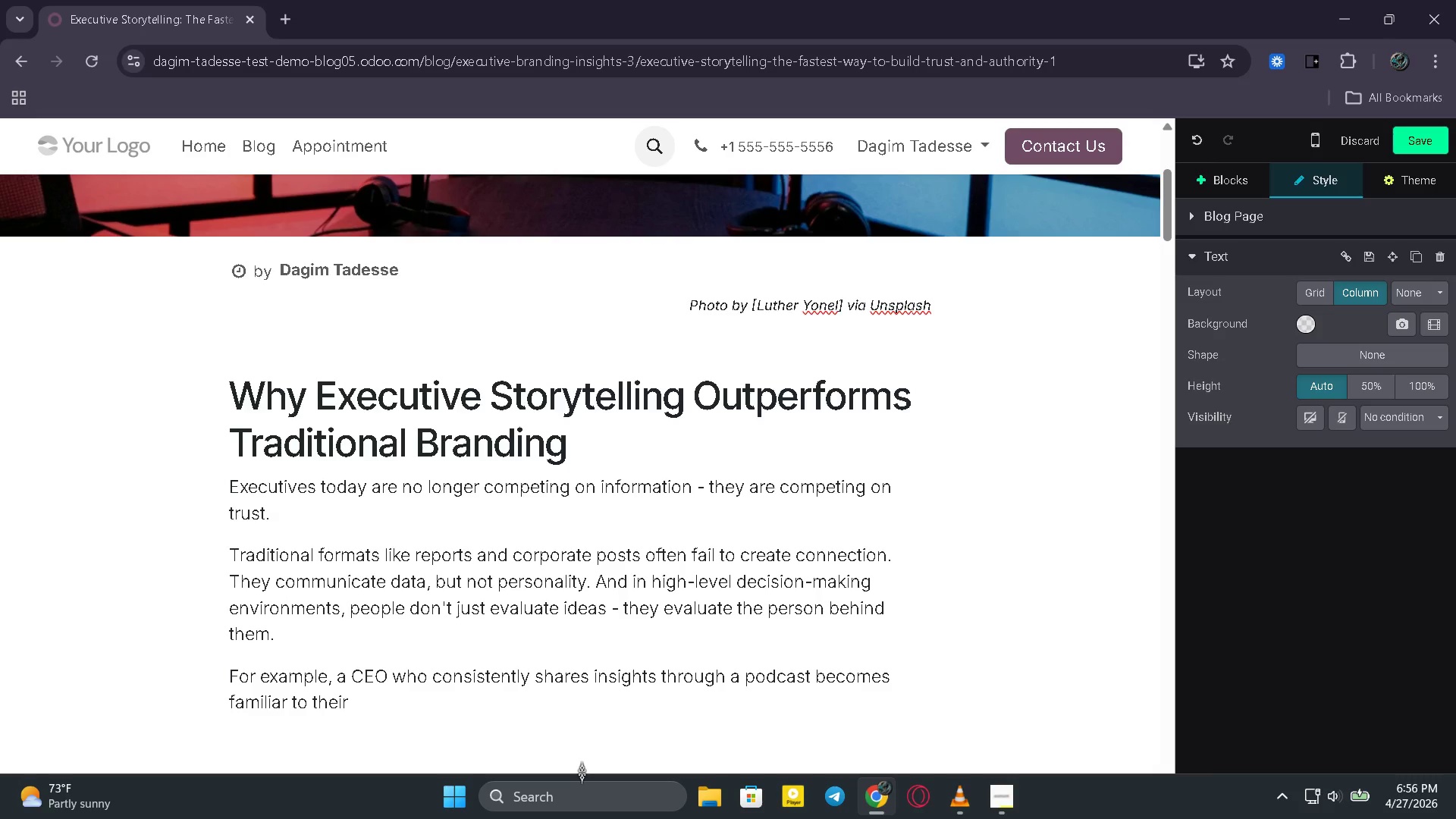 
type( audience, Over time )
key(Backspace)
type(, that familiarity builds authority. Meanwhile, )
 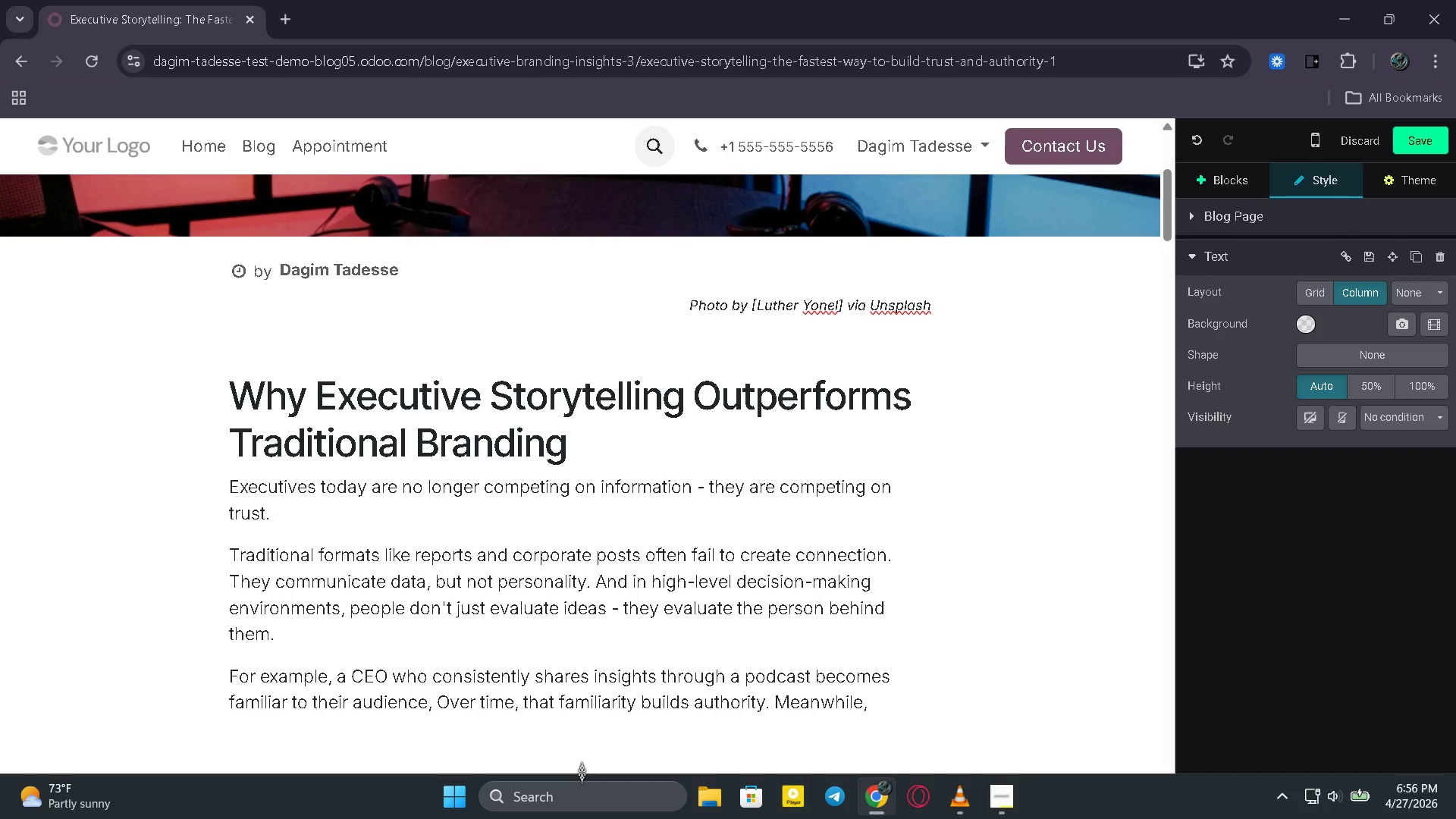 
wait(5.69)
 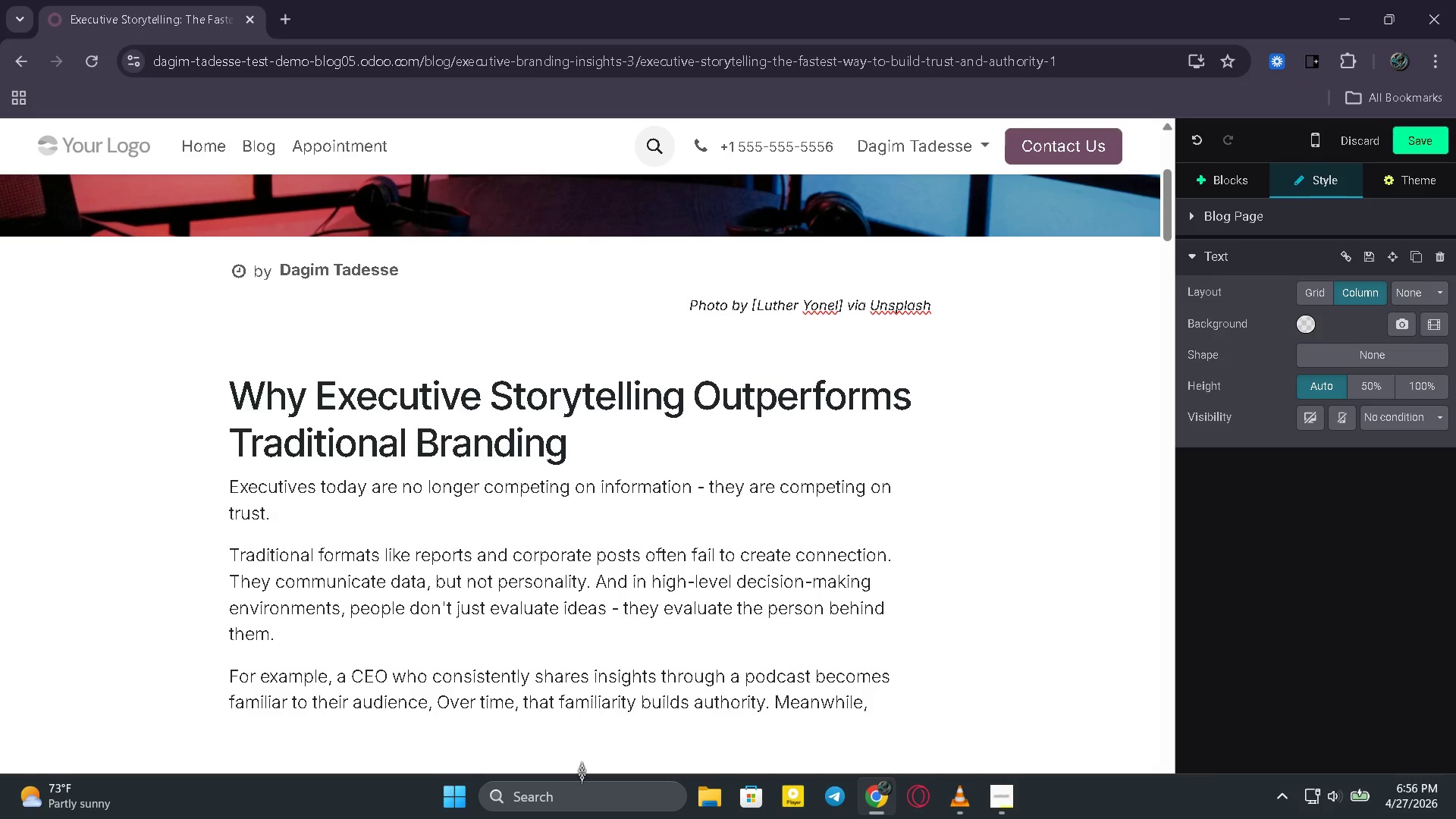 
type(ana)
key(Backspace)
type(other execute)
key(Backspace)
type(ive)
 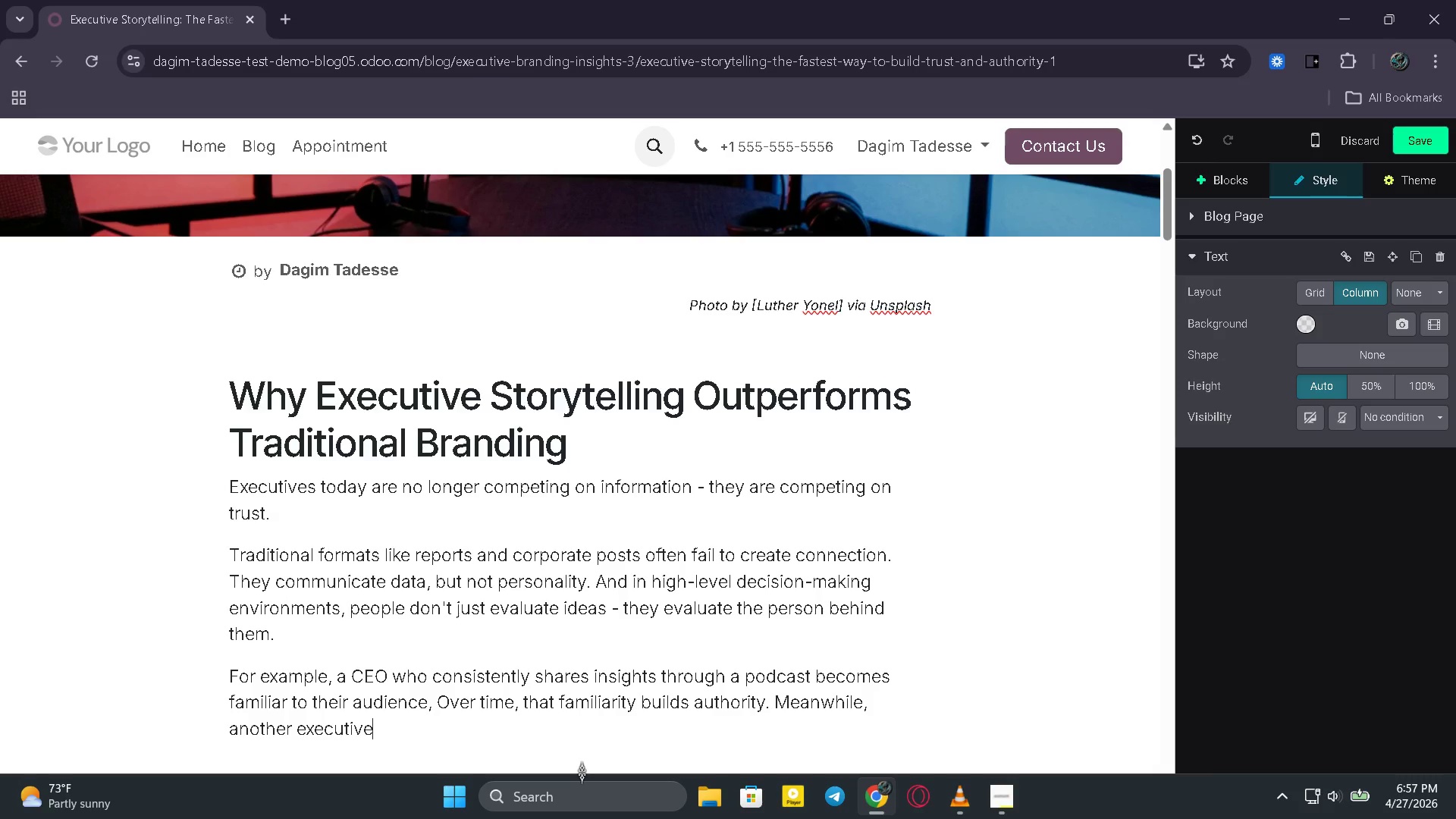 
wait(7.33)
 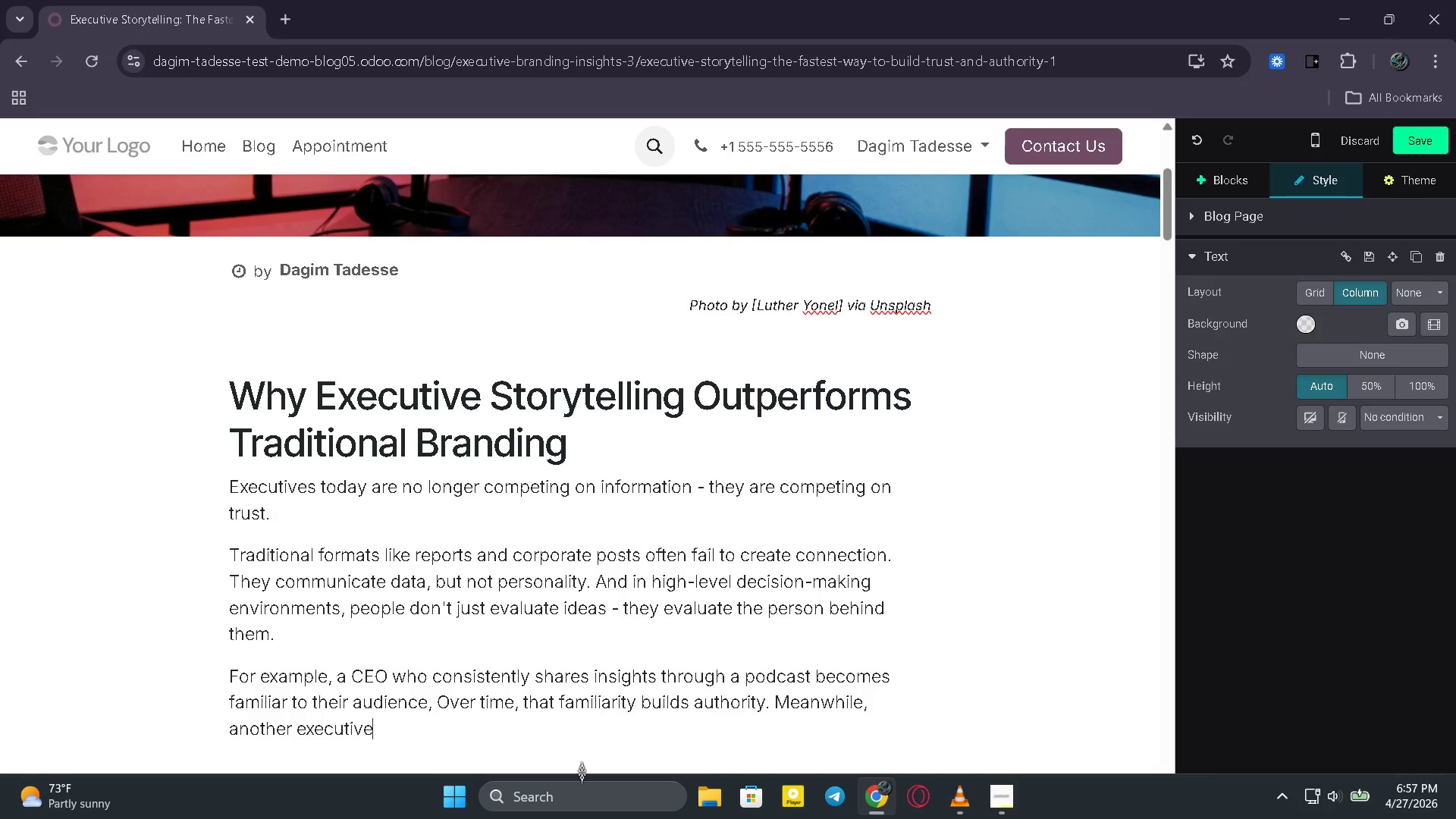 
type( pi)
key(Backspace)
type(ublishing satic content remains did)
key(Backspace)
type(stant and less memorable)
 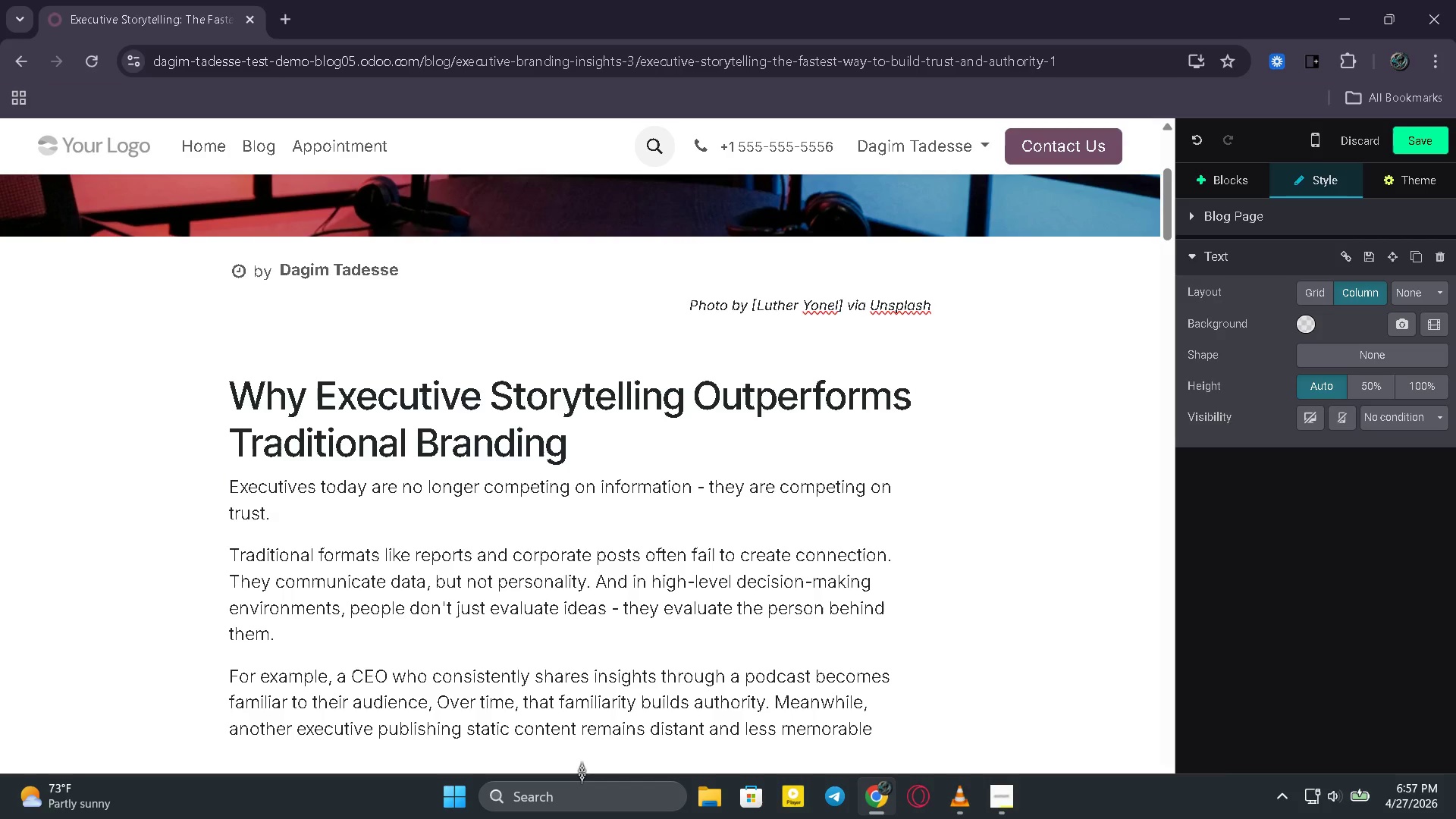 
key(Comma)
 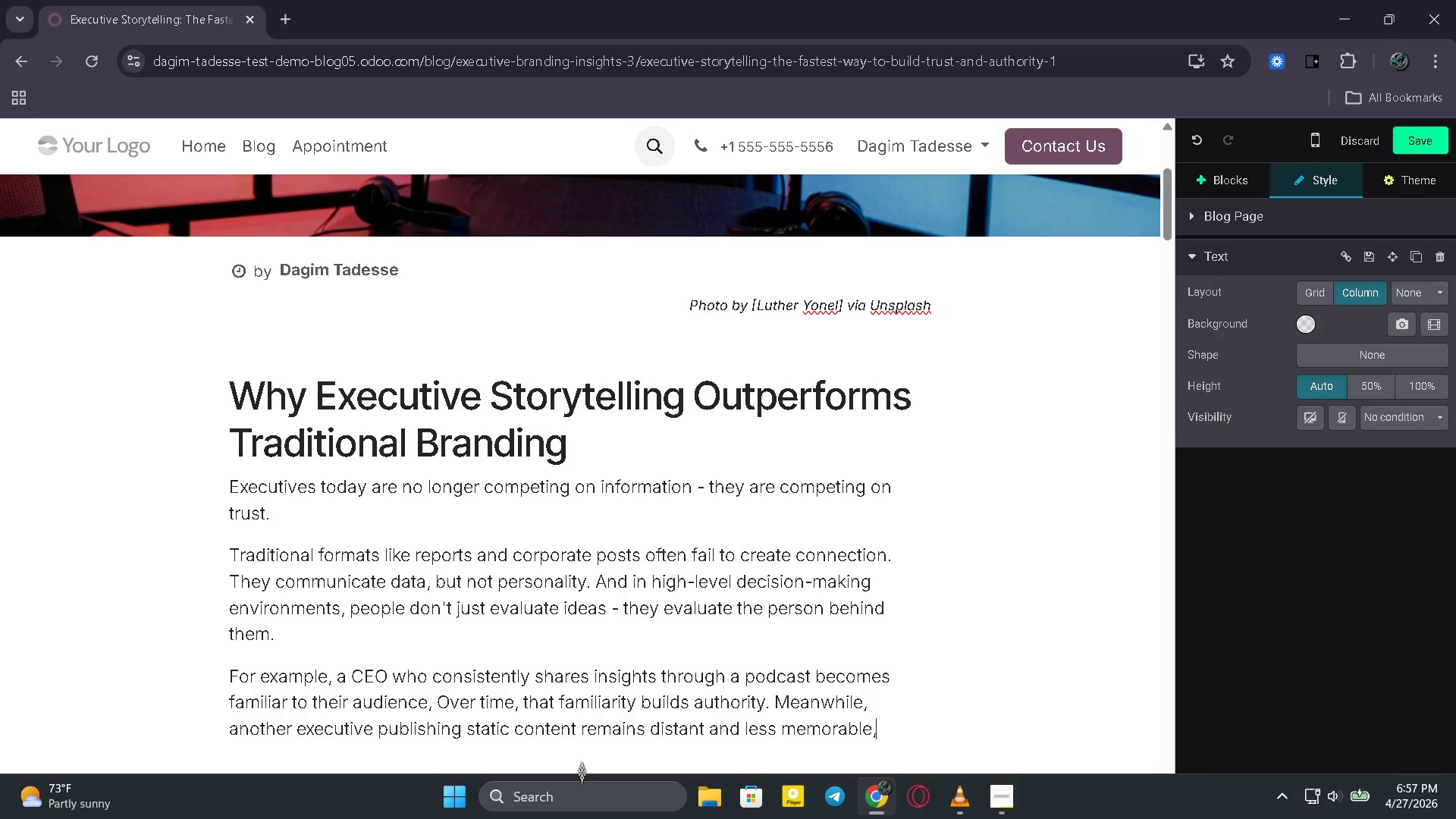 
key(Backslash)
 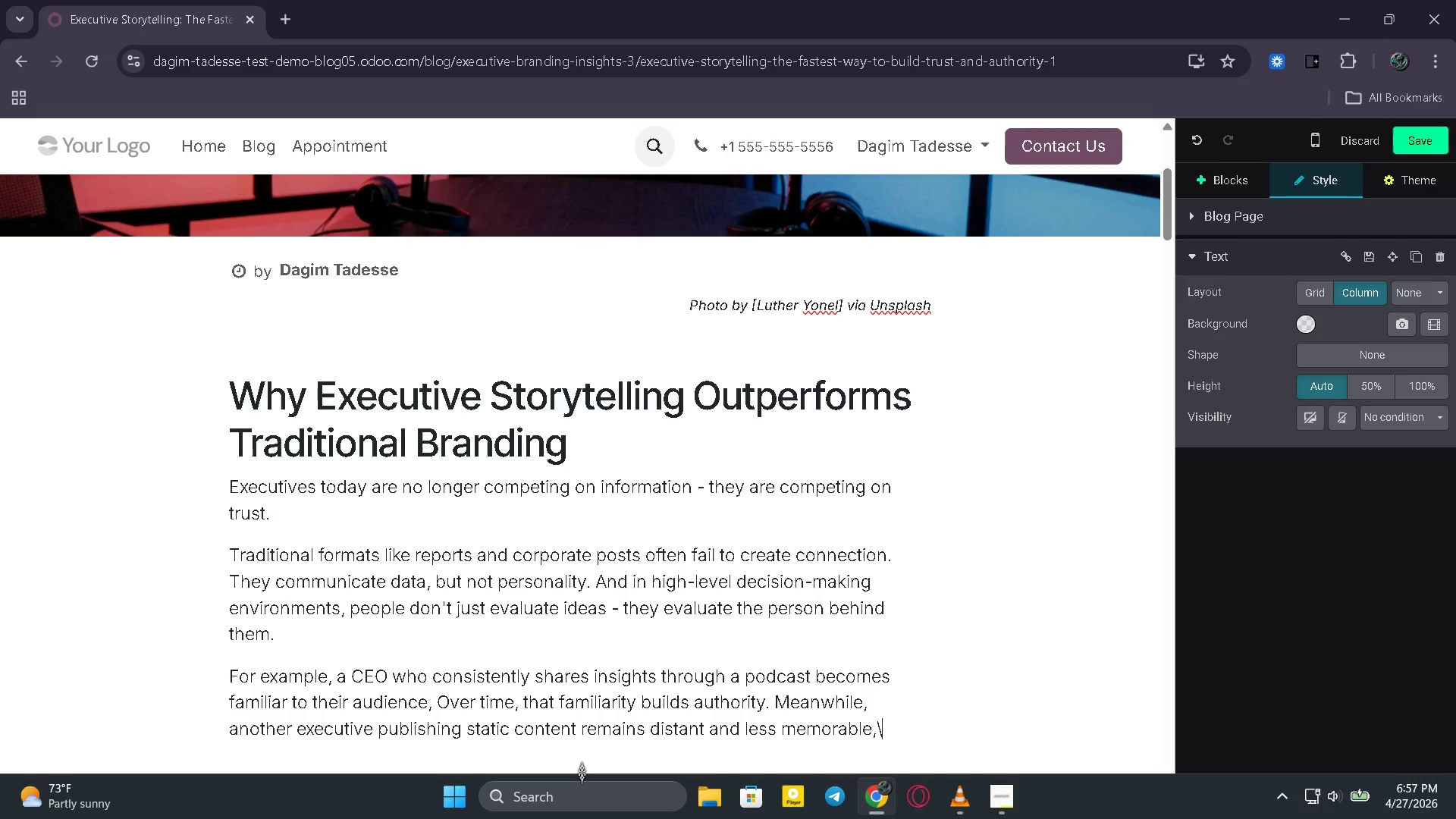 
key(Period)
 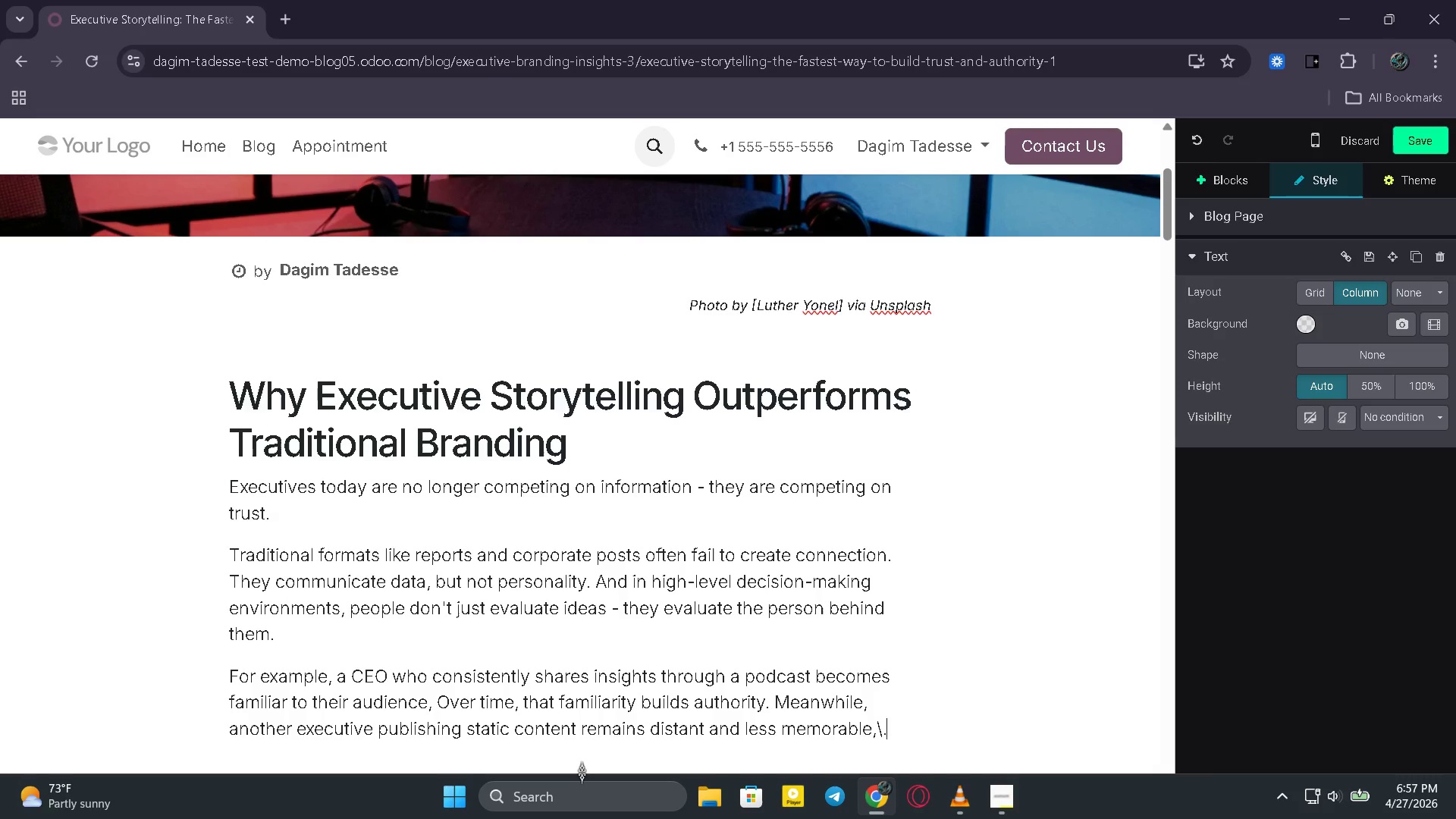 
key(Backspace)
 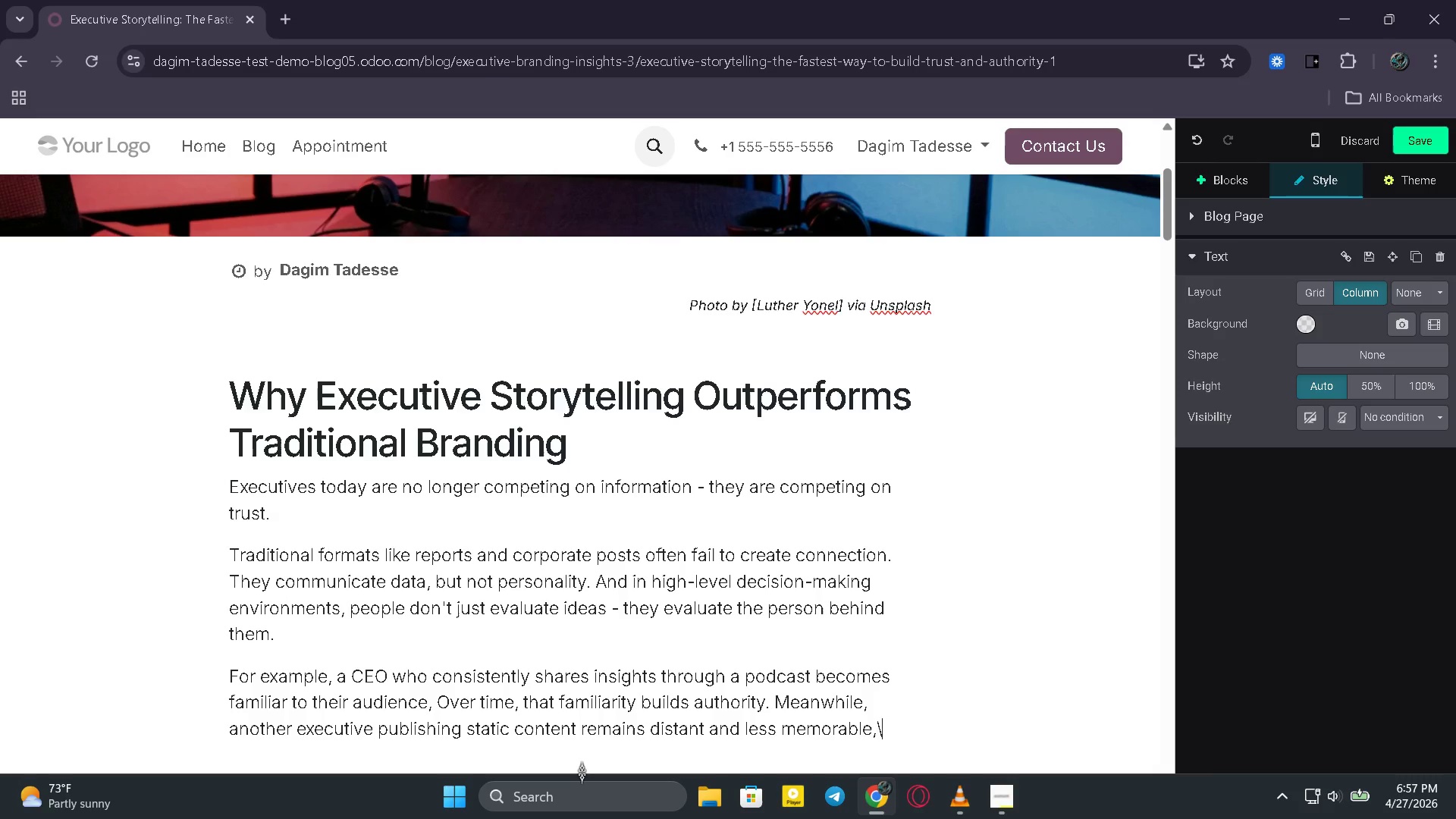 
key(Backspace)
 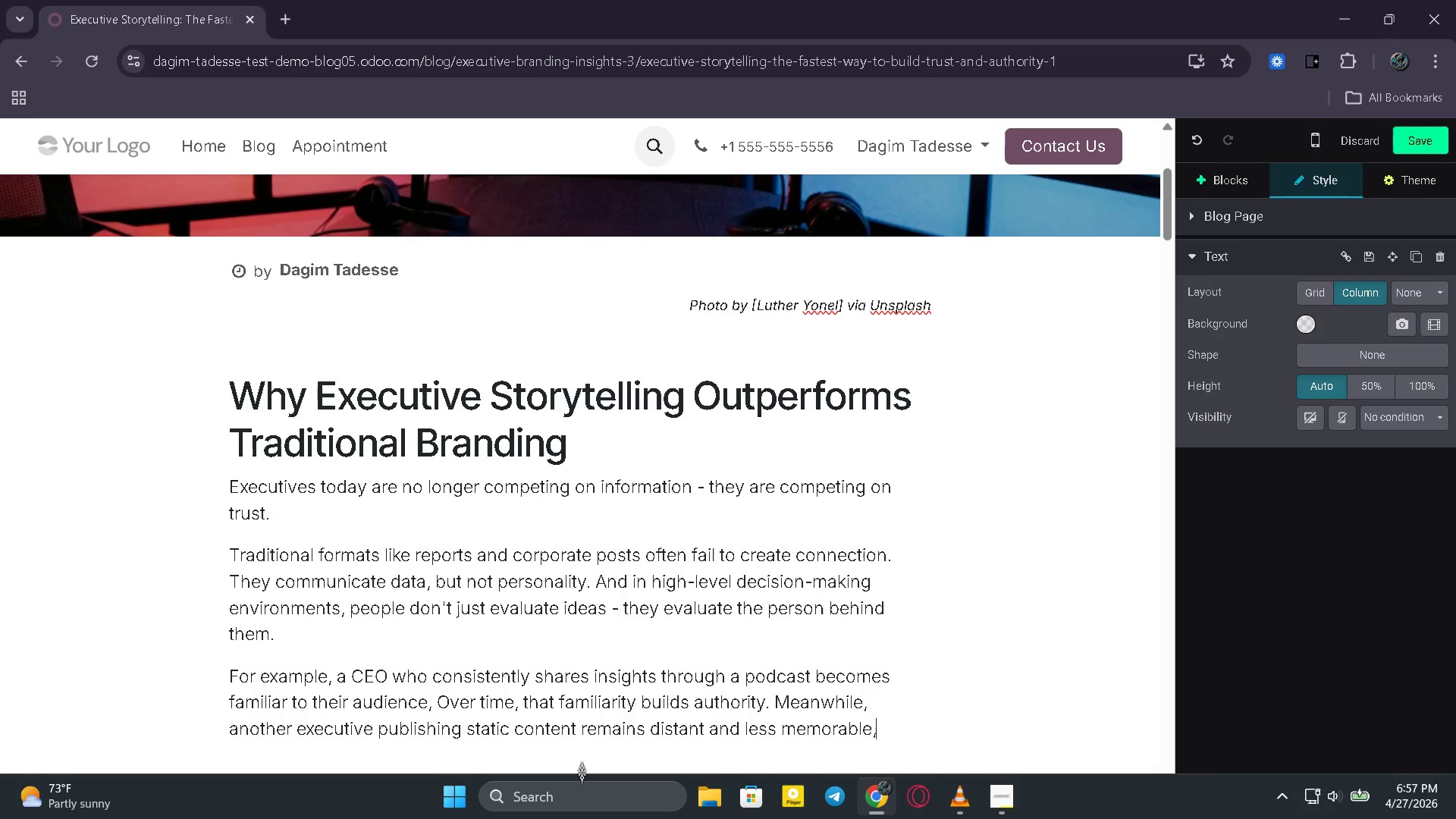 
key(Backspace)
 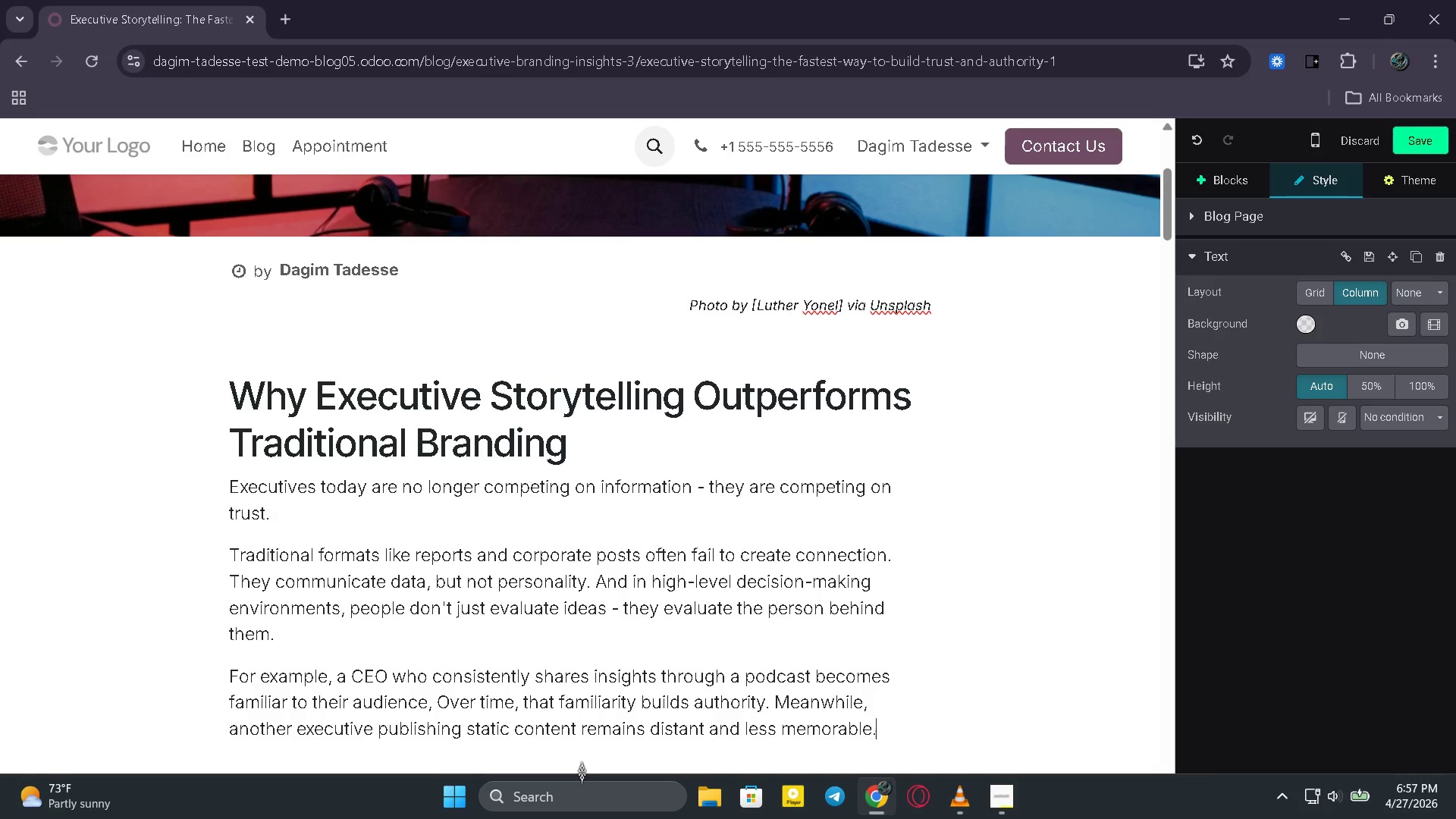 
key(Period)
 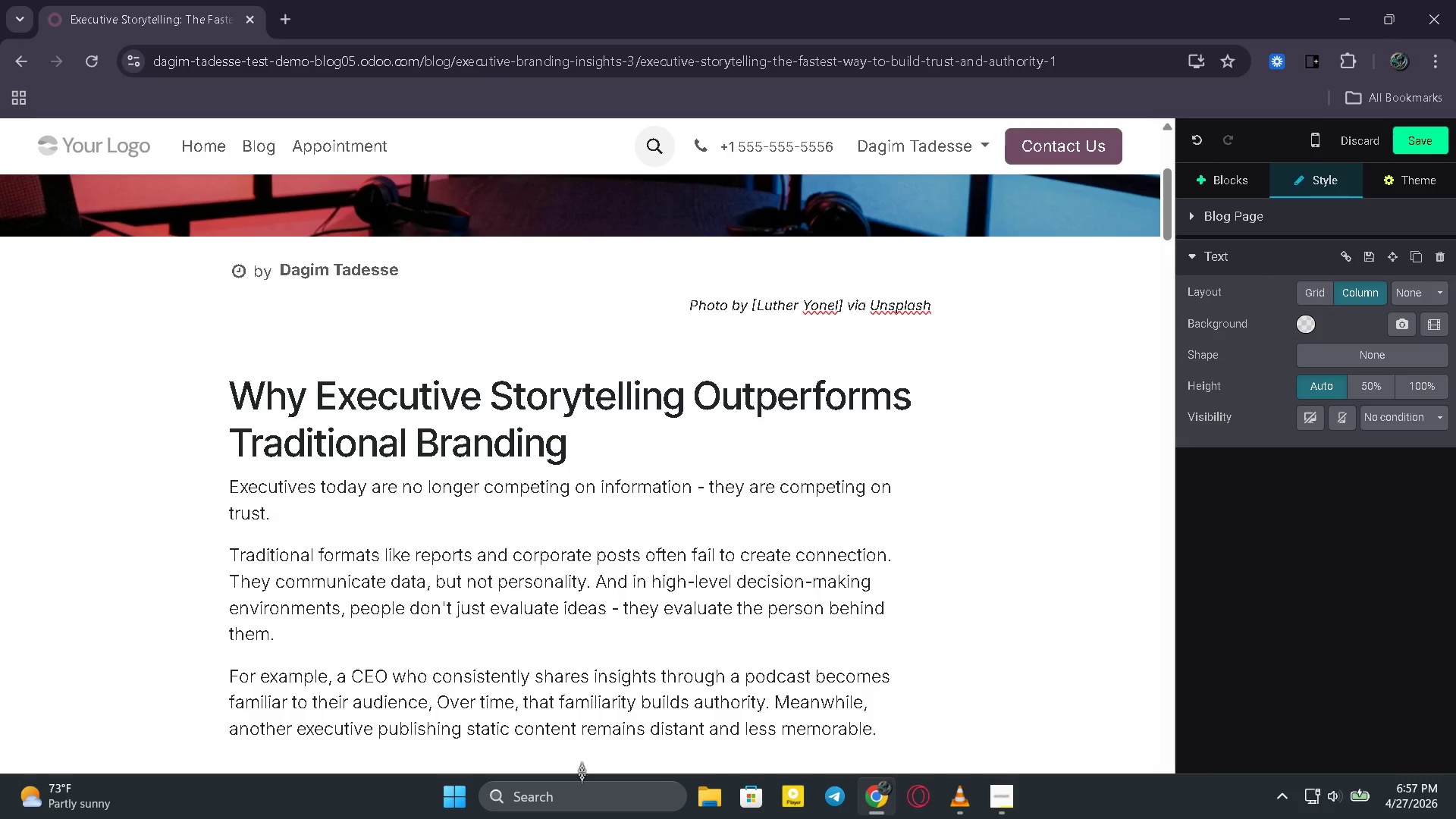 
key(Enter)
 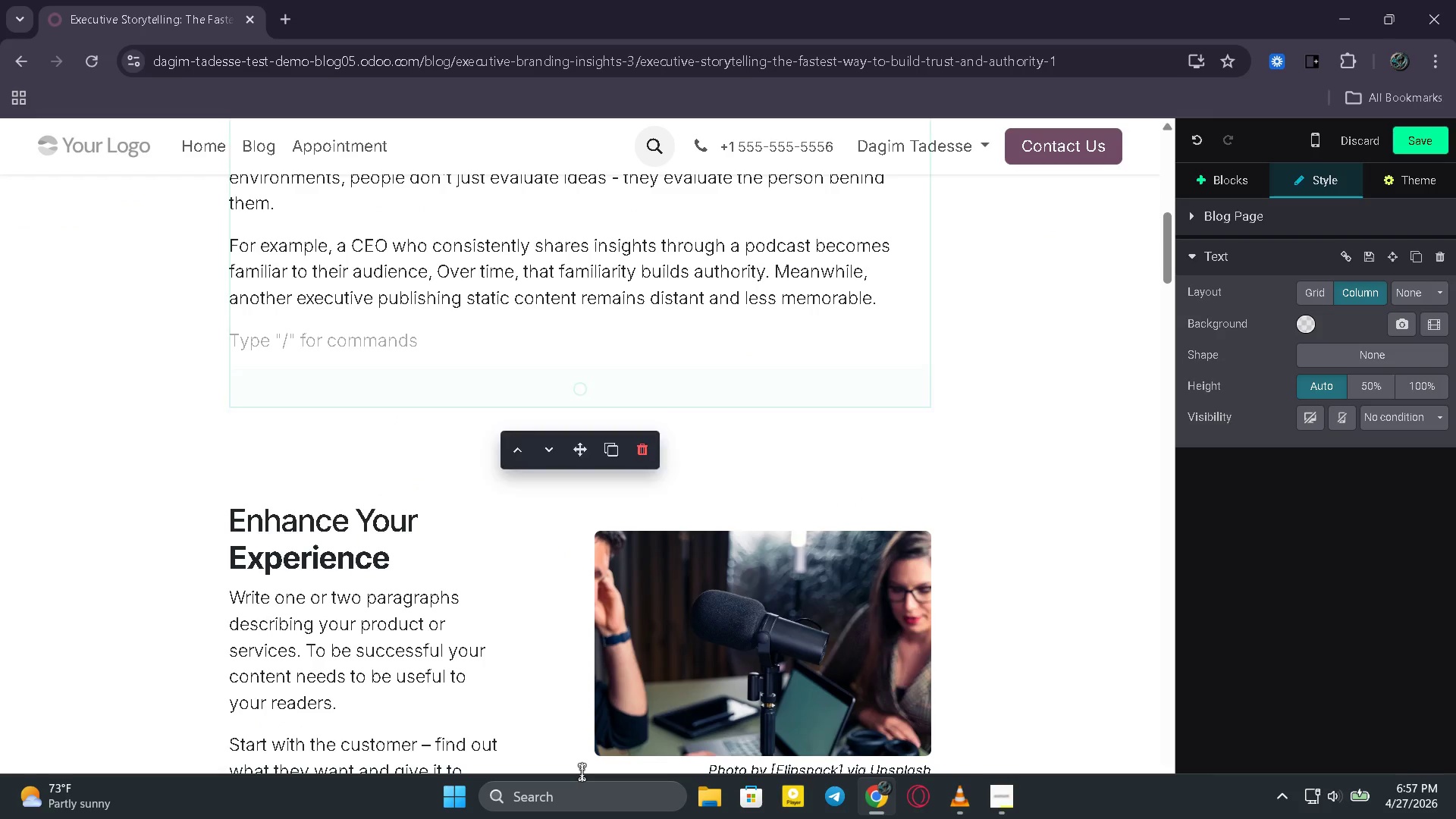 
type(This shift expa)
key(Backspace)
type(lains why)
 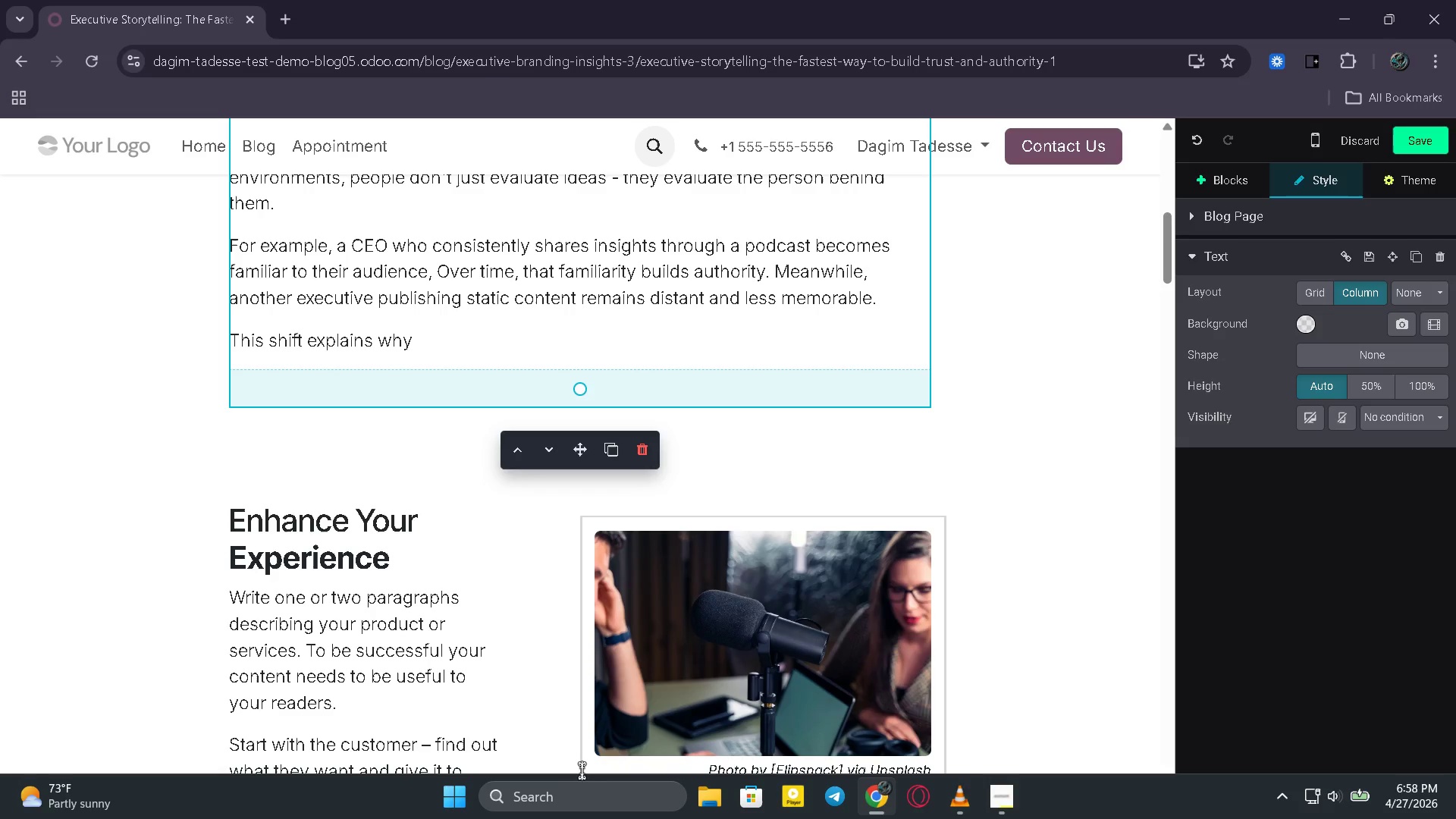 
wait(12.92)
 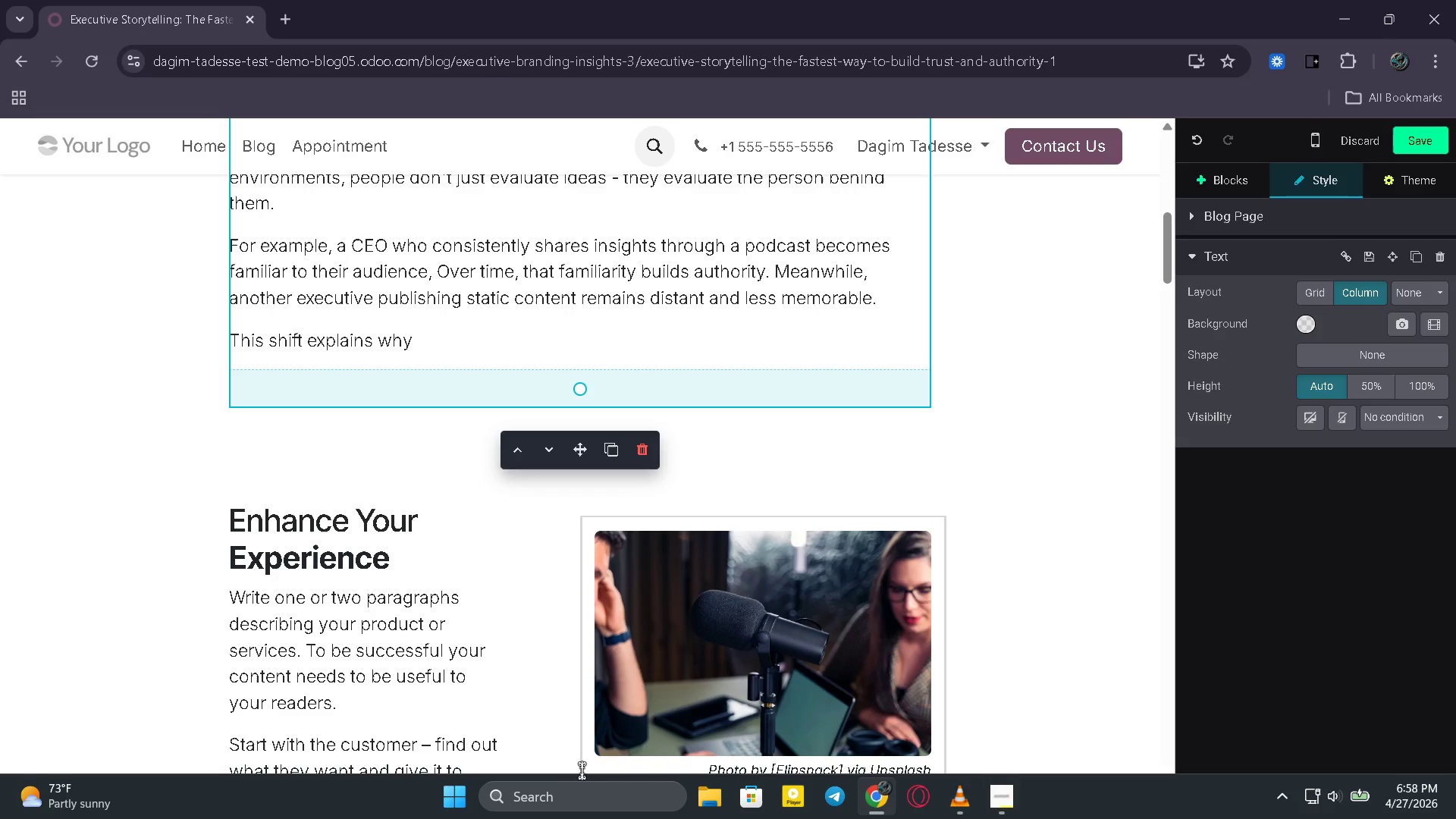 
left_click([472, 346])
 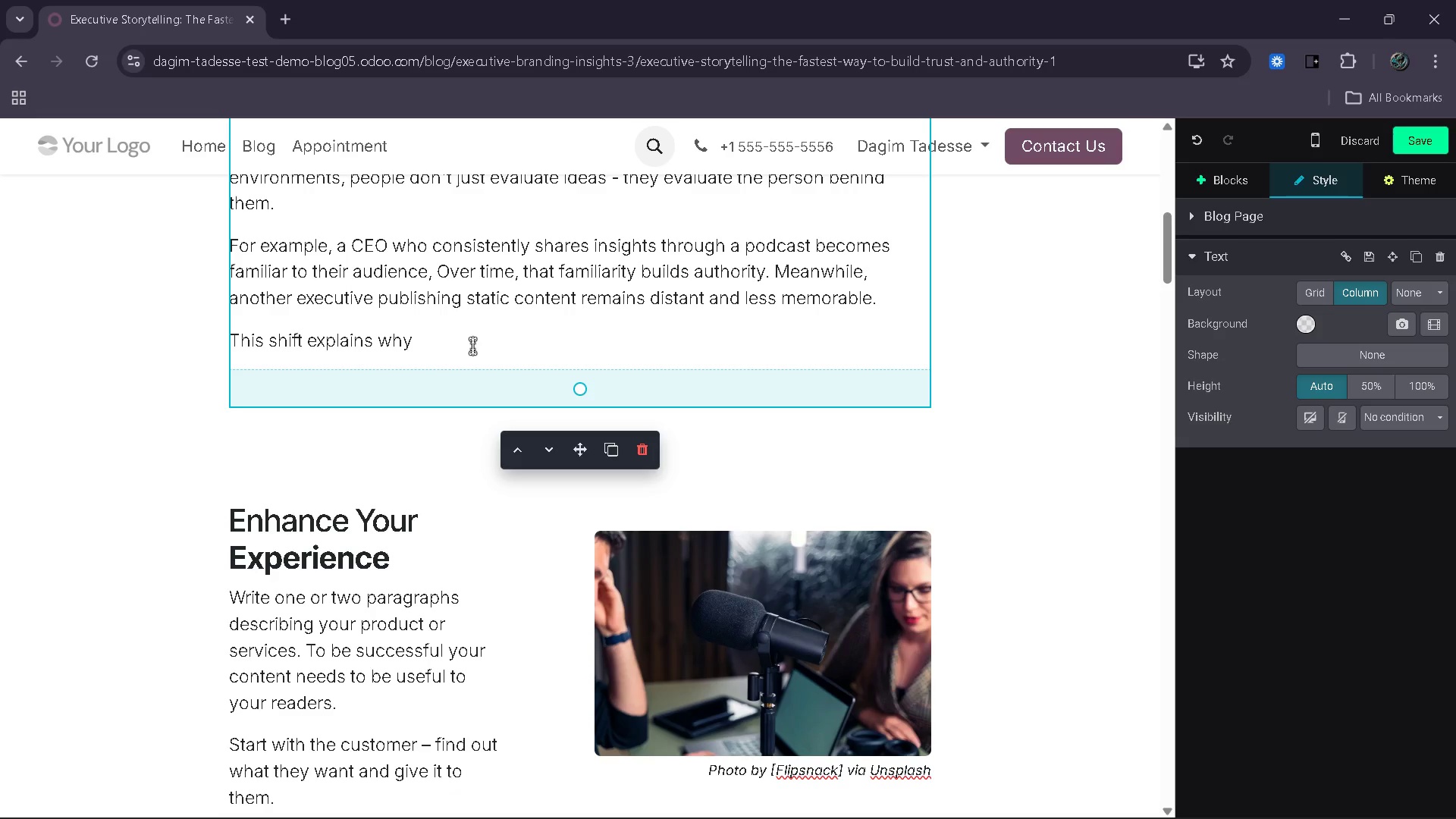 
type( narratic)
key(Backspace)
type(ve )
 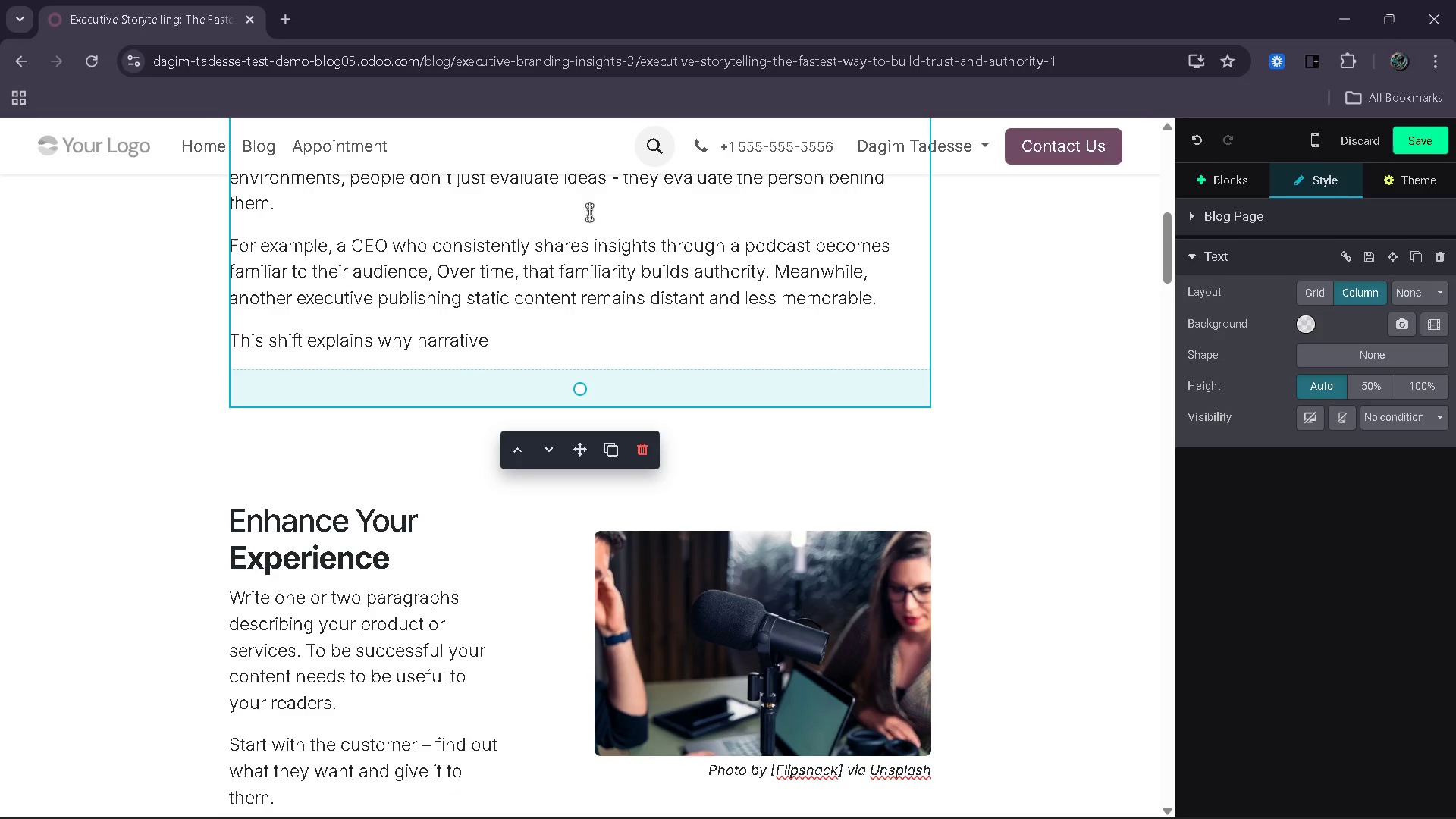 
key(Backspace)
type(- )
key(Backspace)
type(drivv)
key(Backspace)
type(en content is becomei)
key(Backspace)
key(Backspace)
type(ing essential. It allows executives to express thinking )
key(Backspace)
type(, not just conclusions, and that difference is what srive)
key(Backspace)
 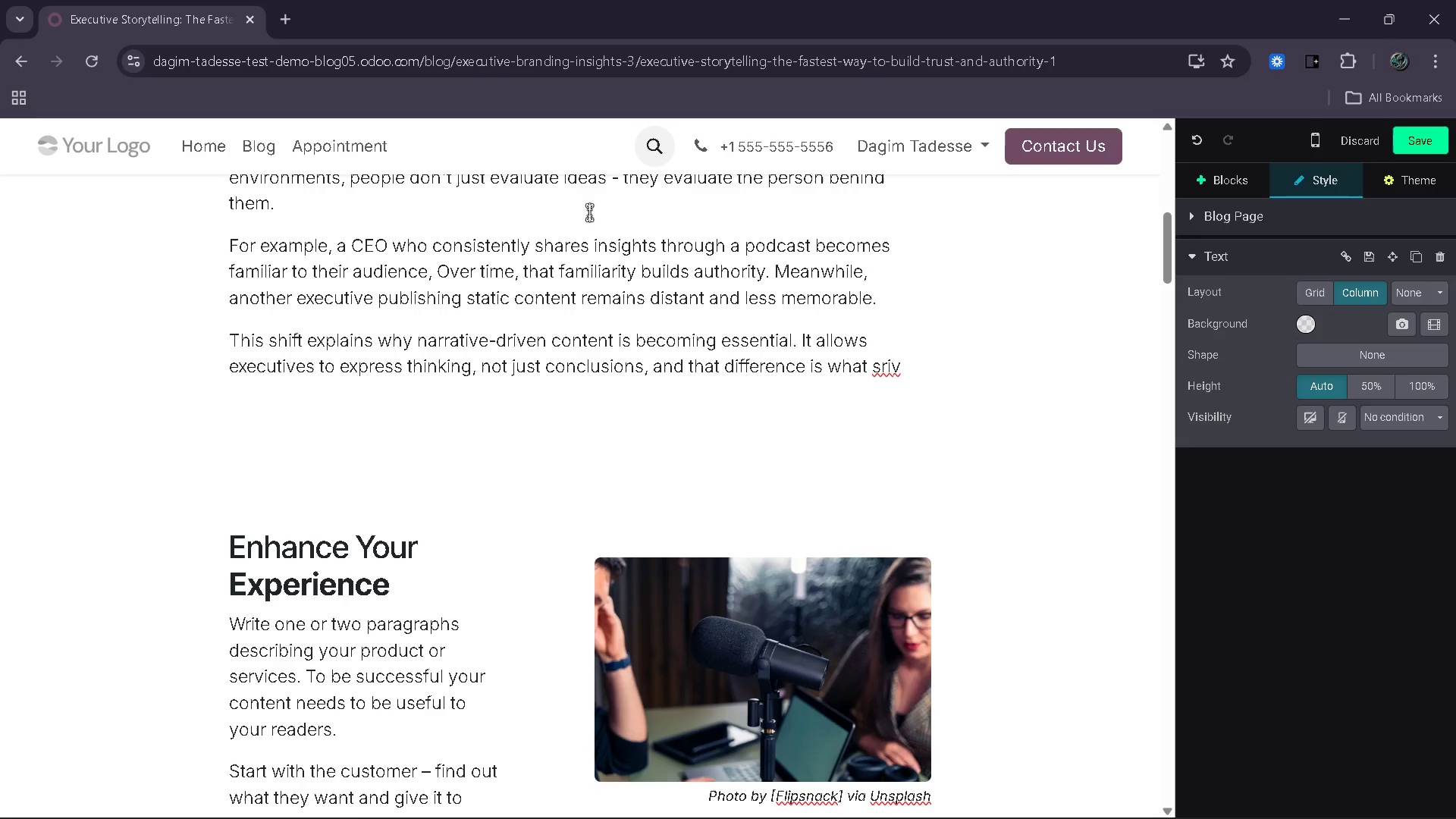 
key(Backspace)
 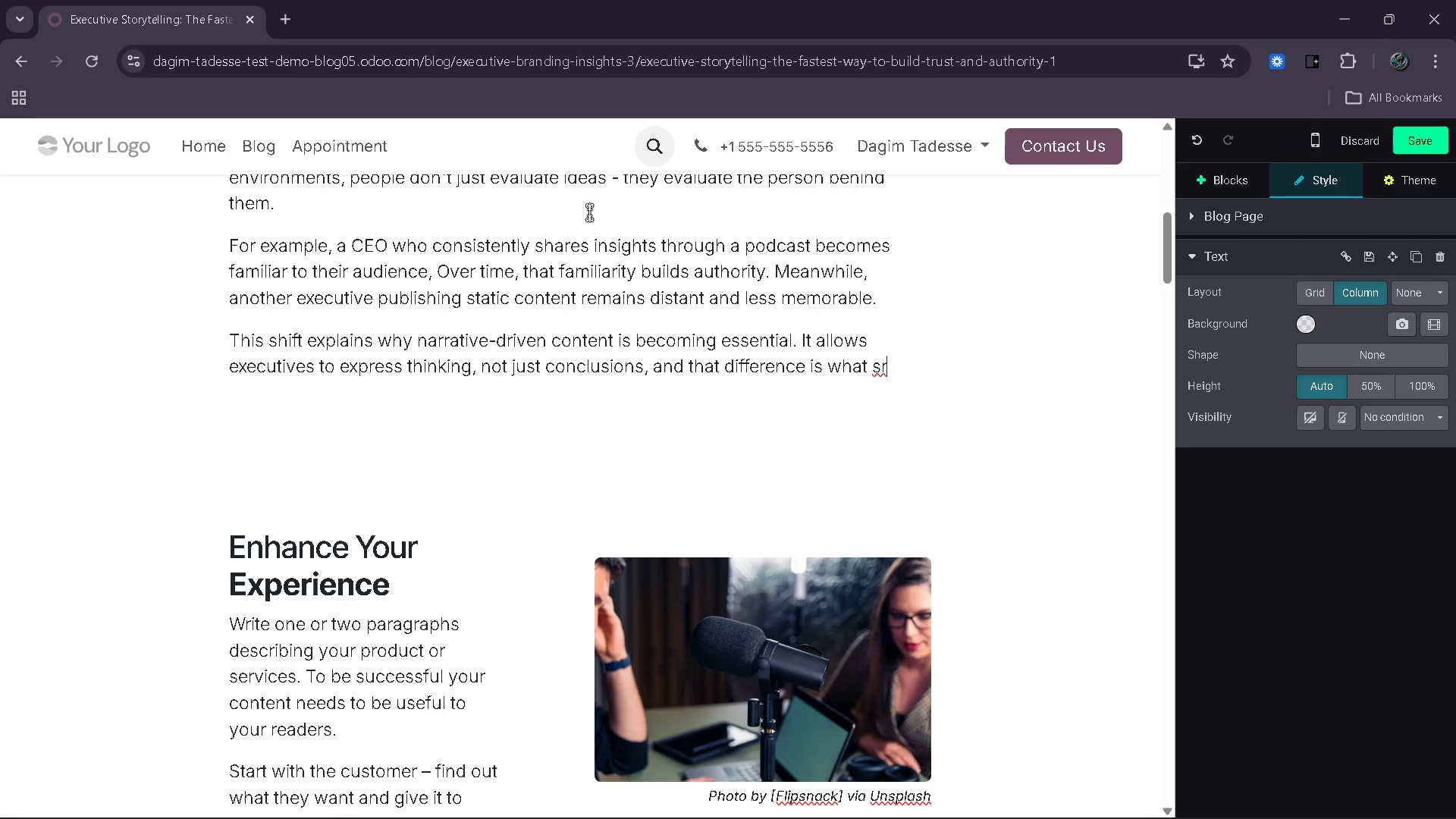 
key(Backspace)
 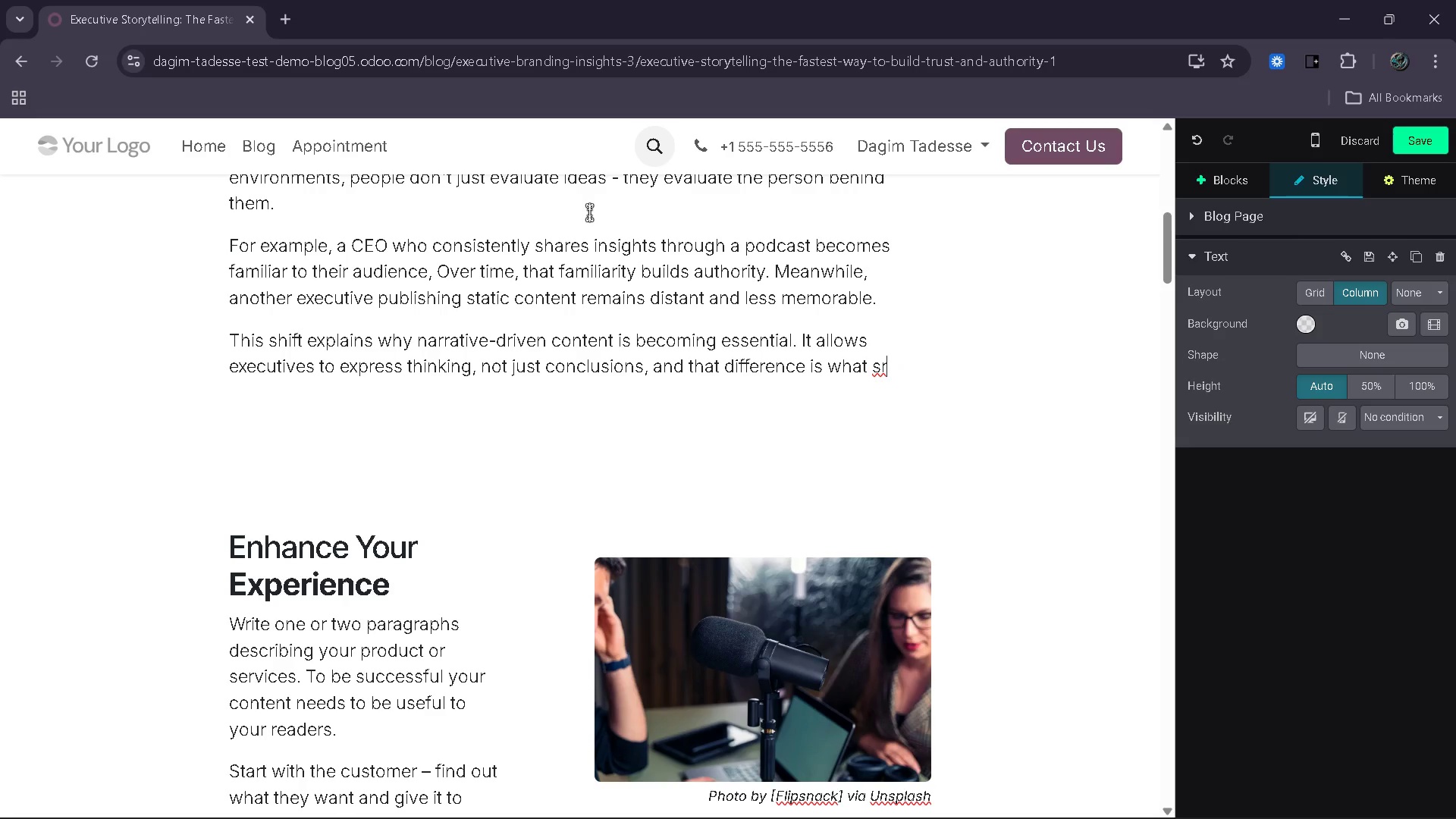 
key(Backspace)
 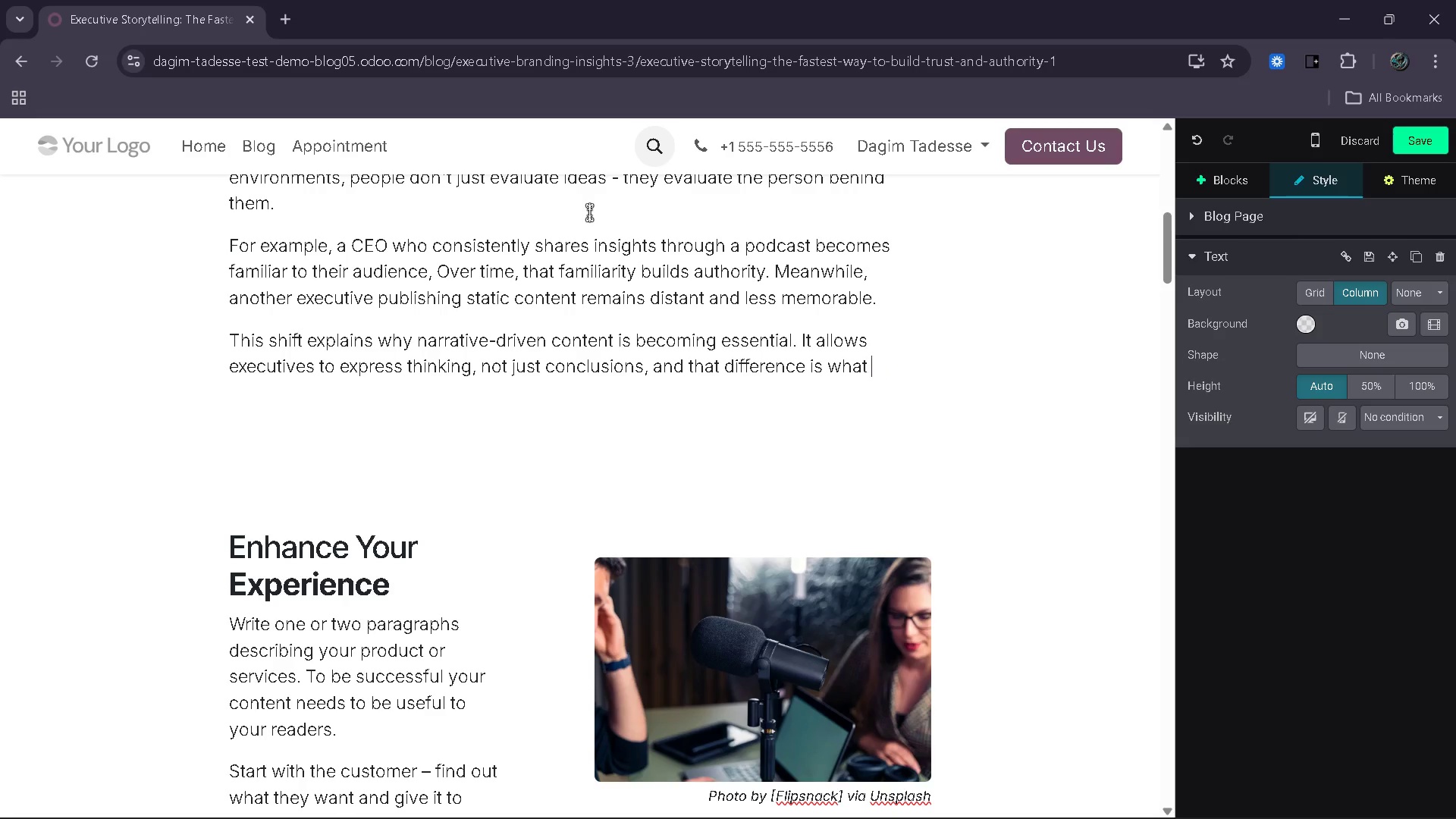 
key(Backspace)
 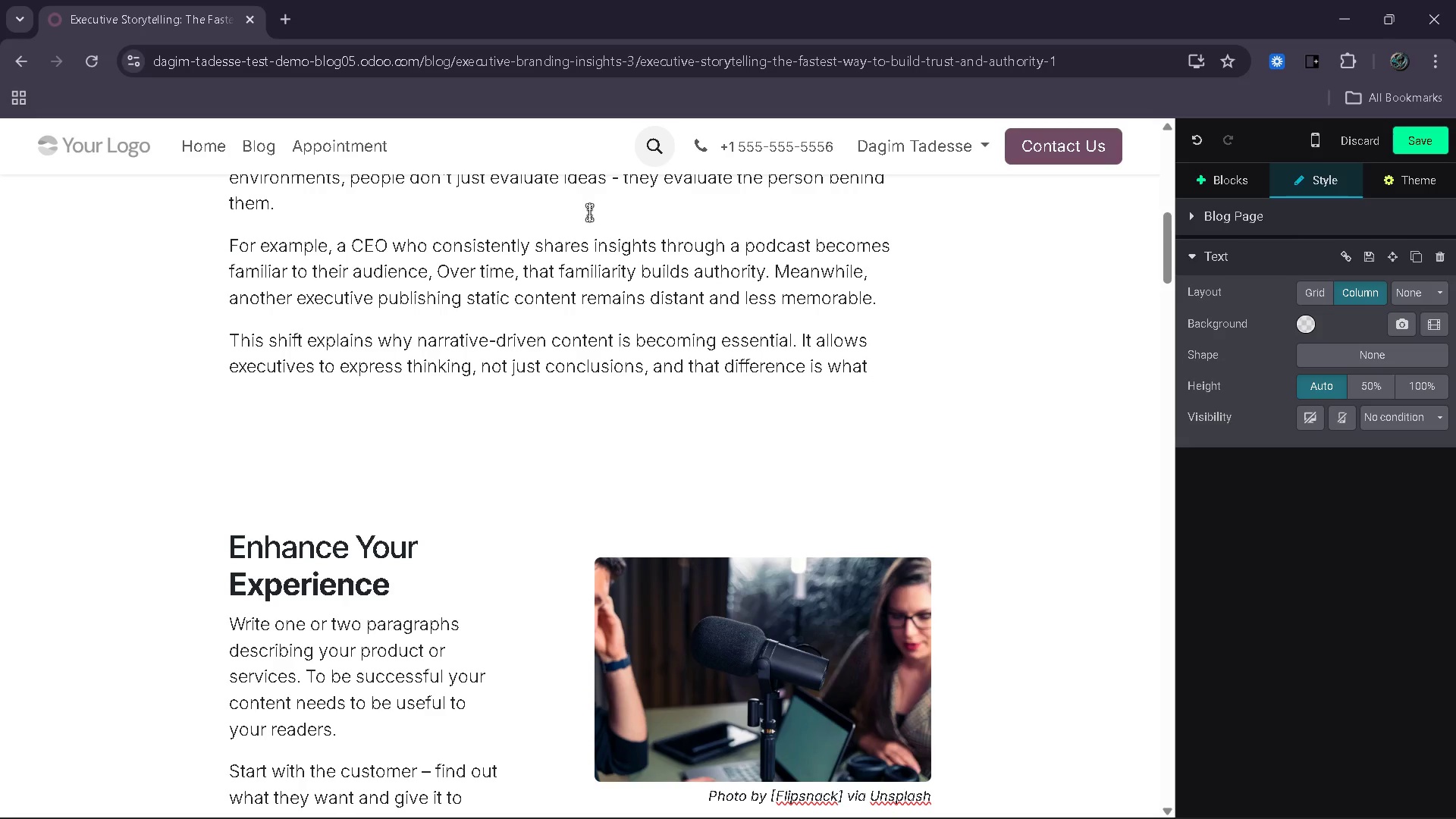 
wait(6.8)
 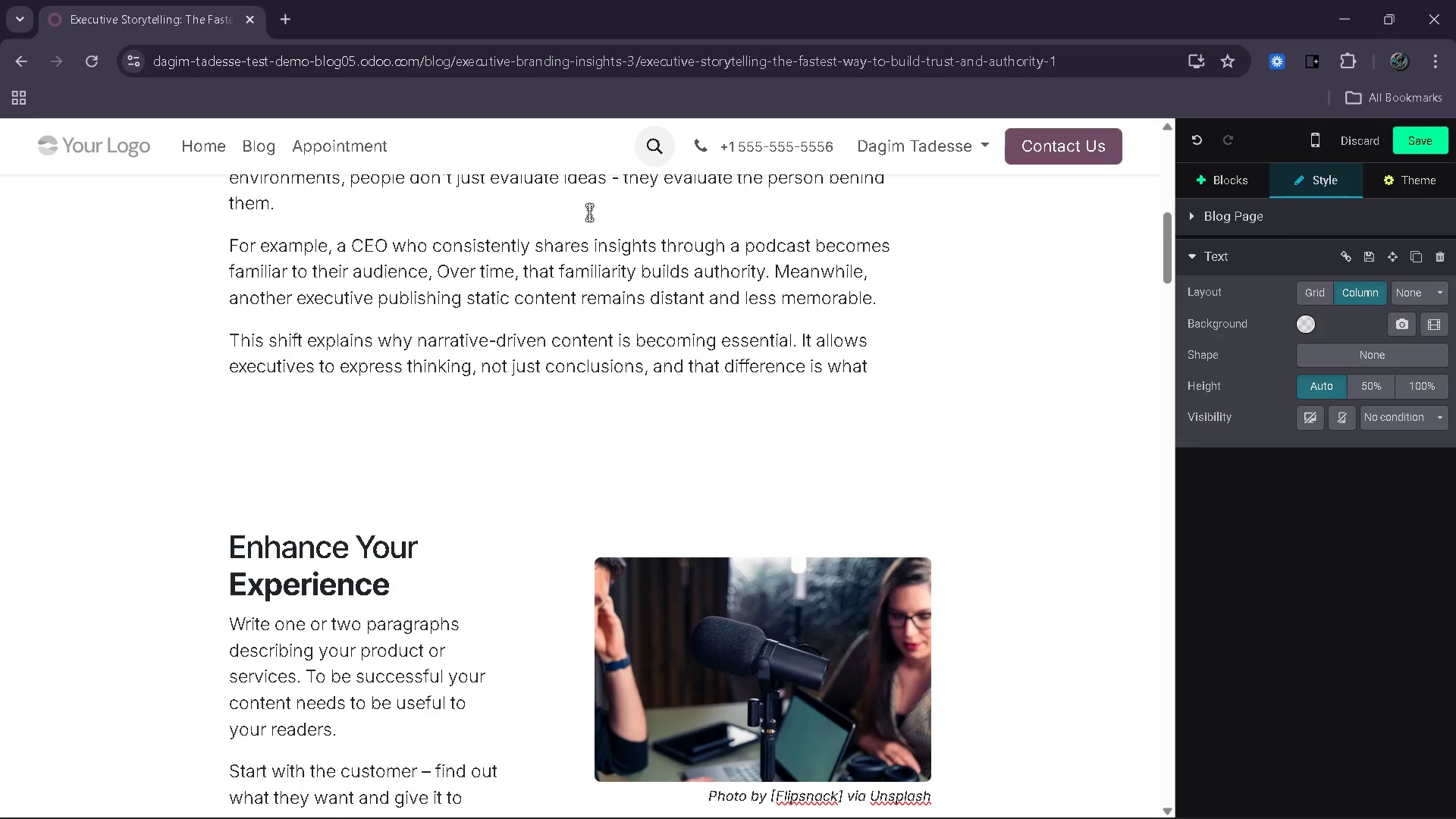 
type(drives real )
 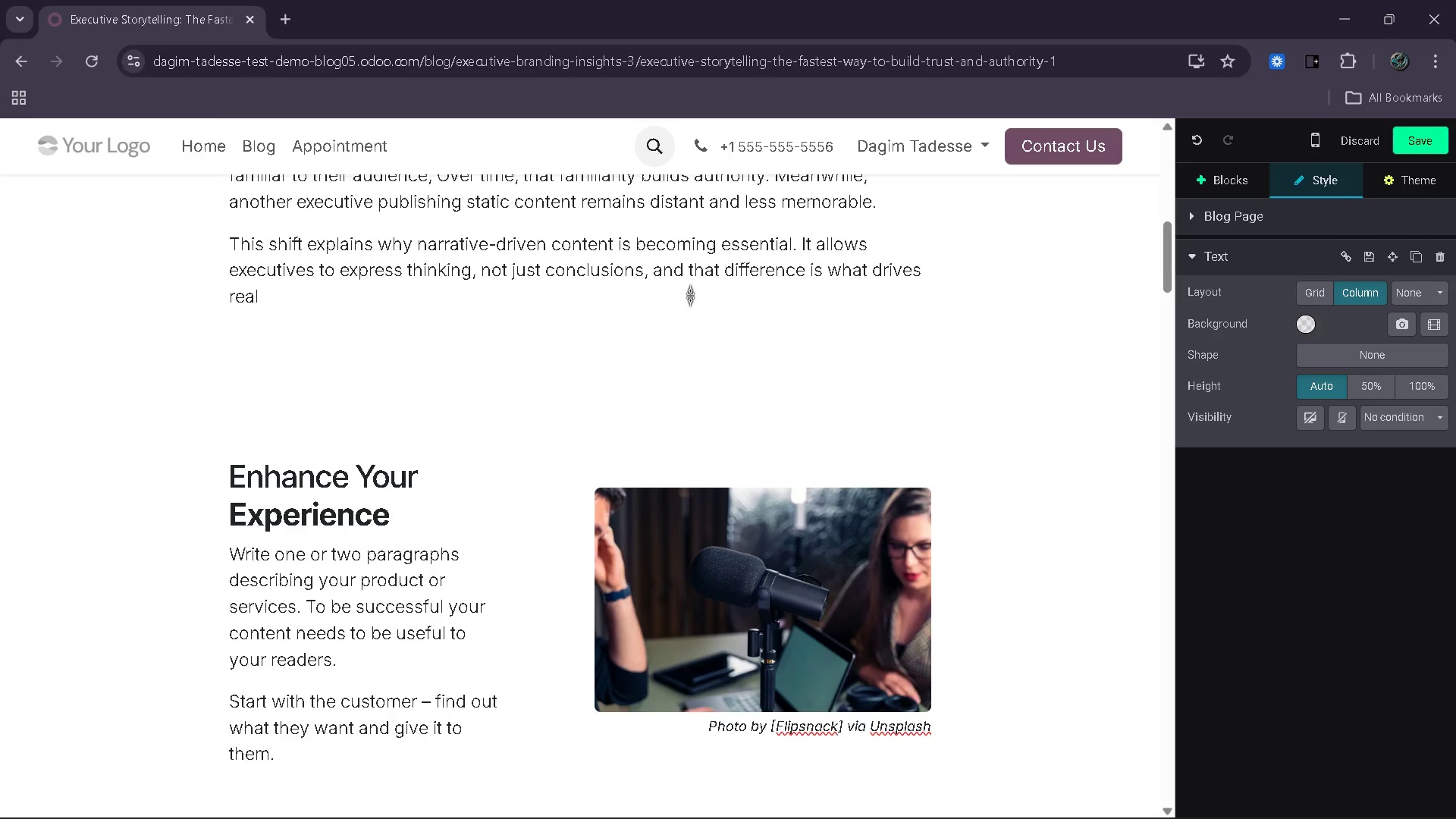 
wait(35.6)
 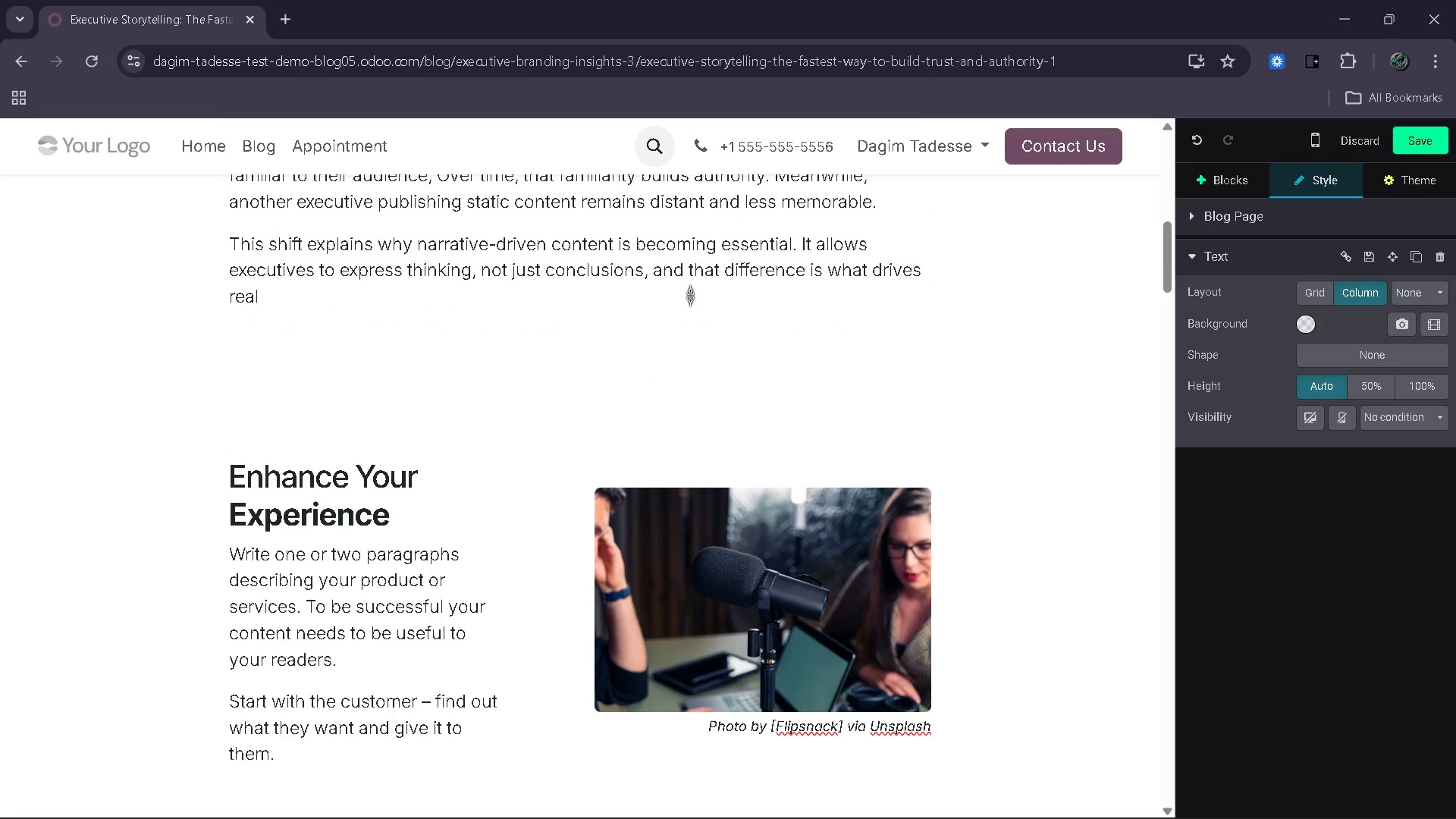 
mouse_move([783, 823])
 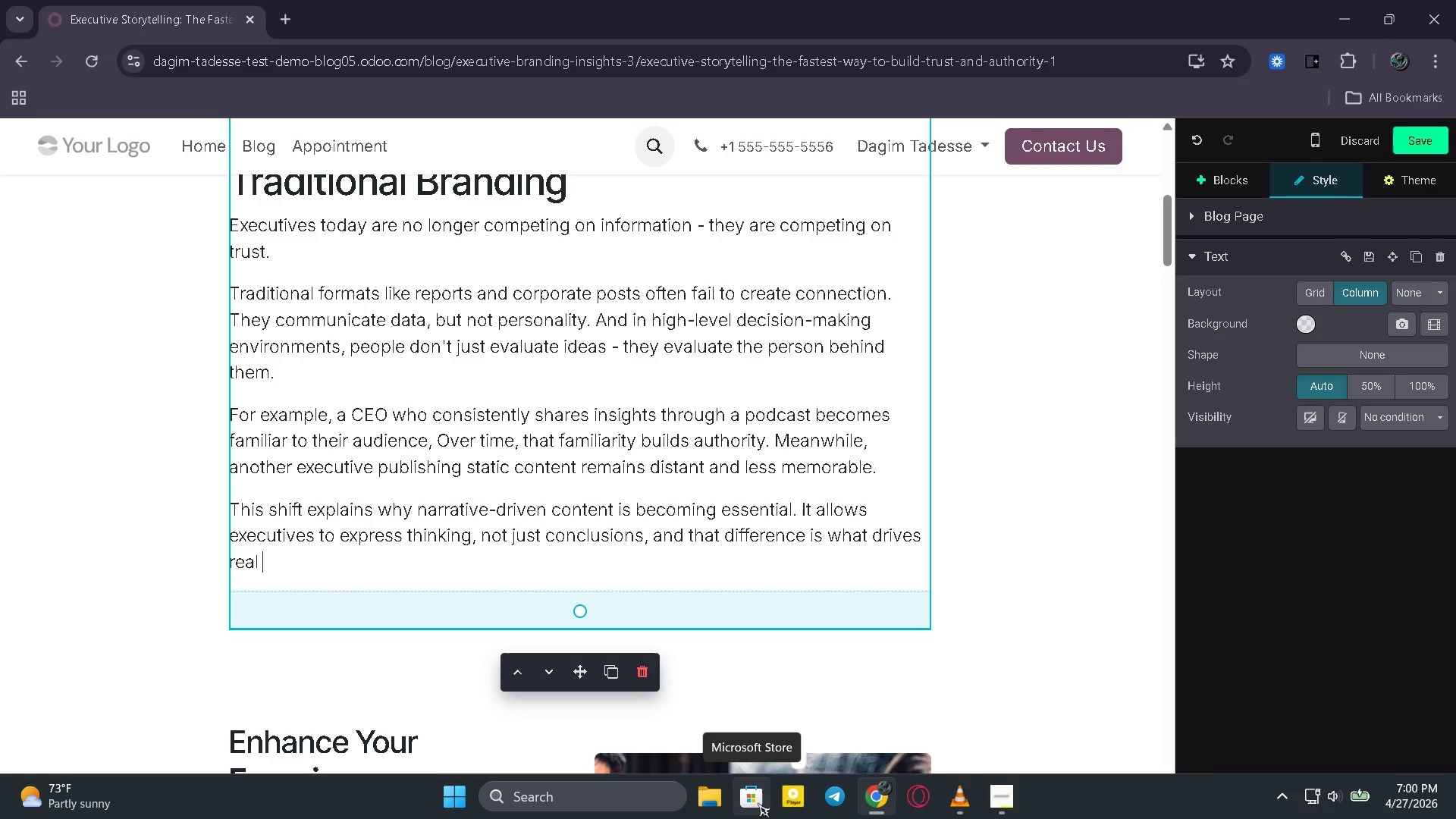 
type(trust and inbound)
 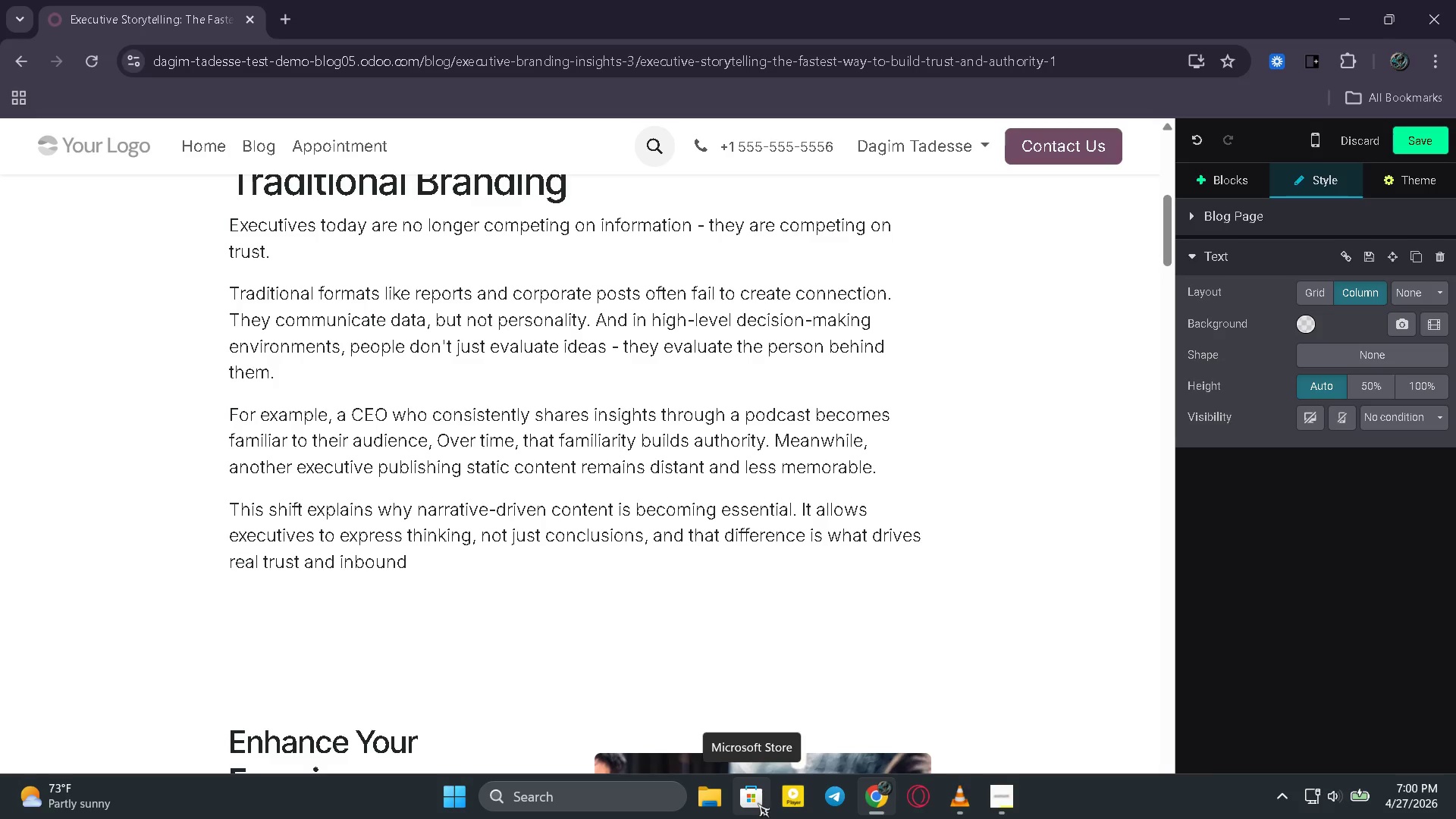 
wait(12.36)
 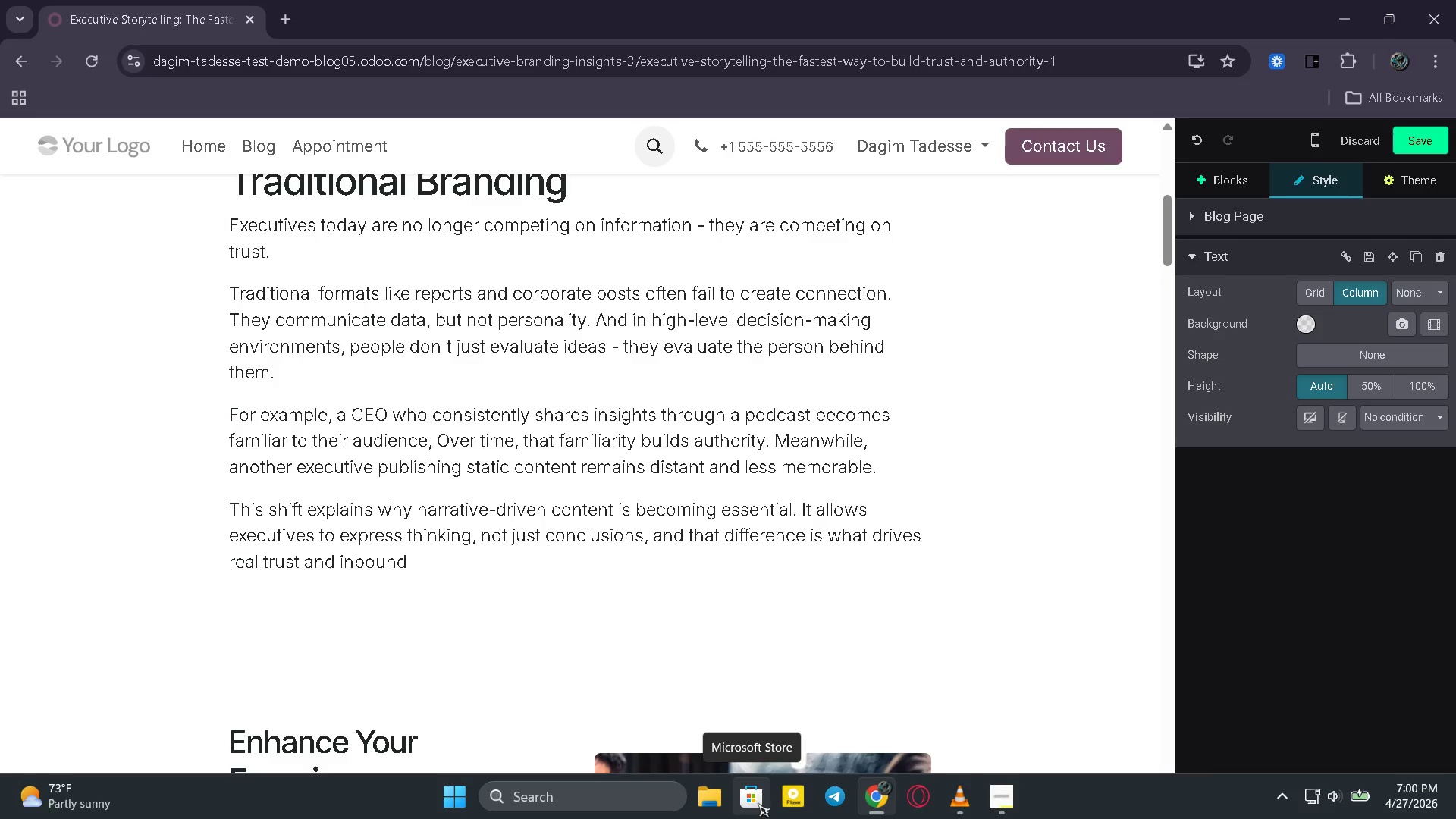 
type( opportunities.)
 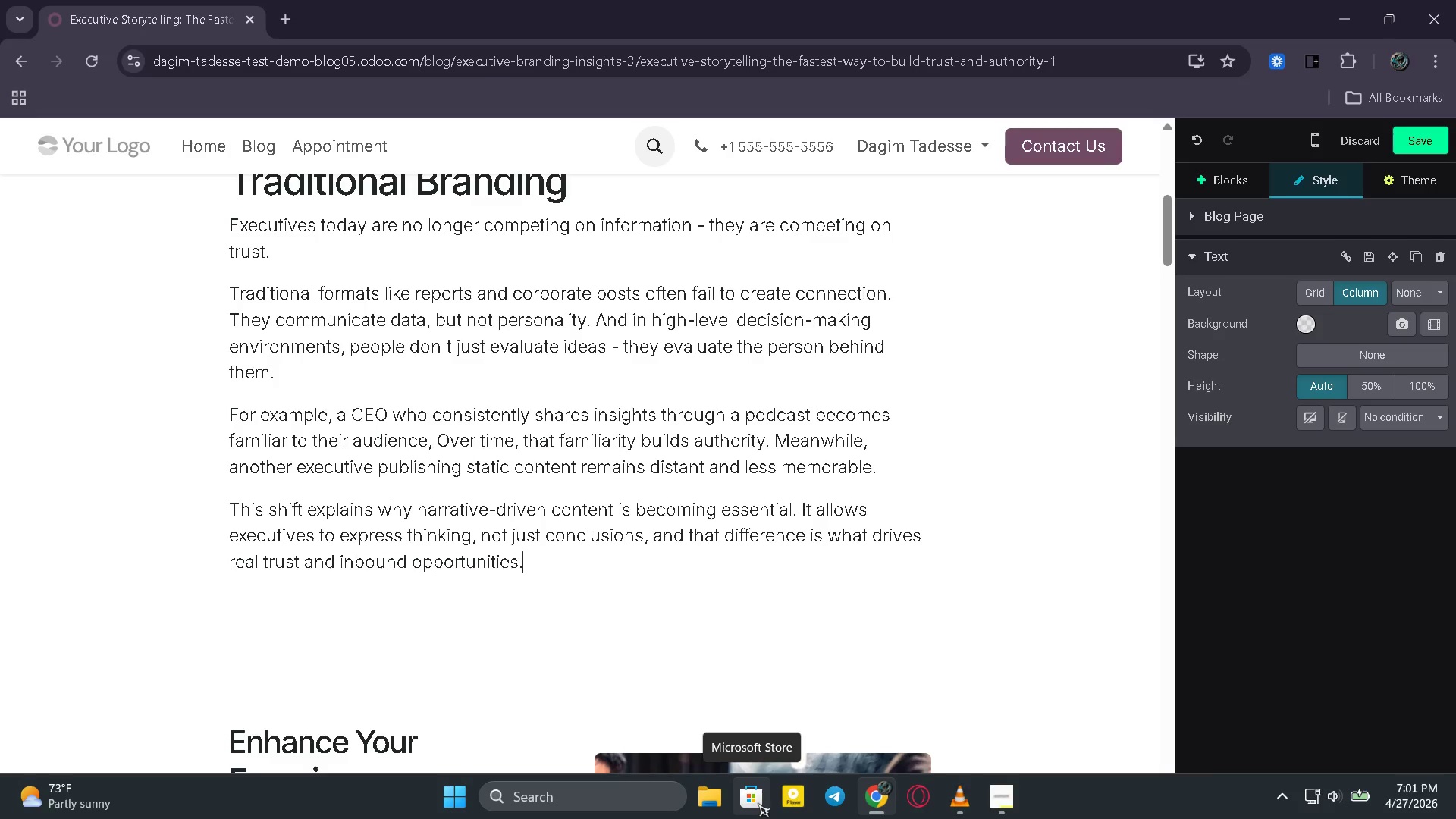 
wait(9.73)
 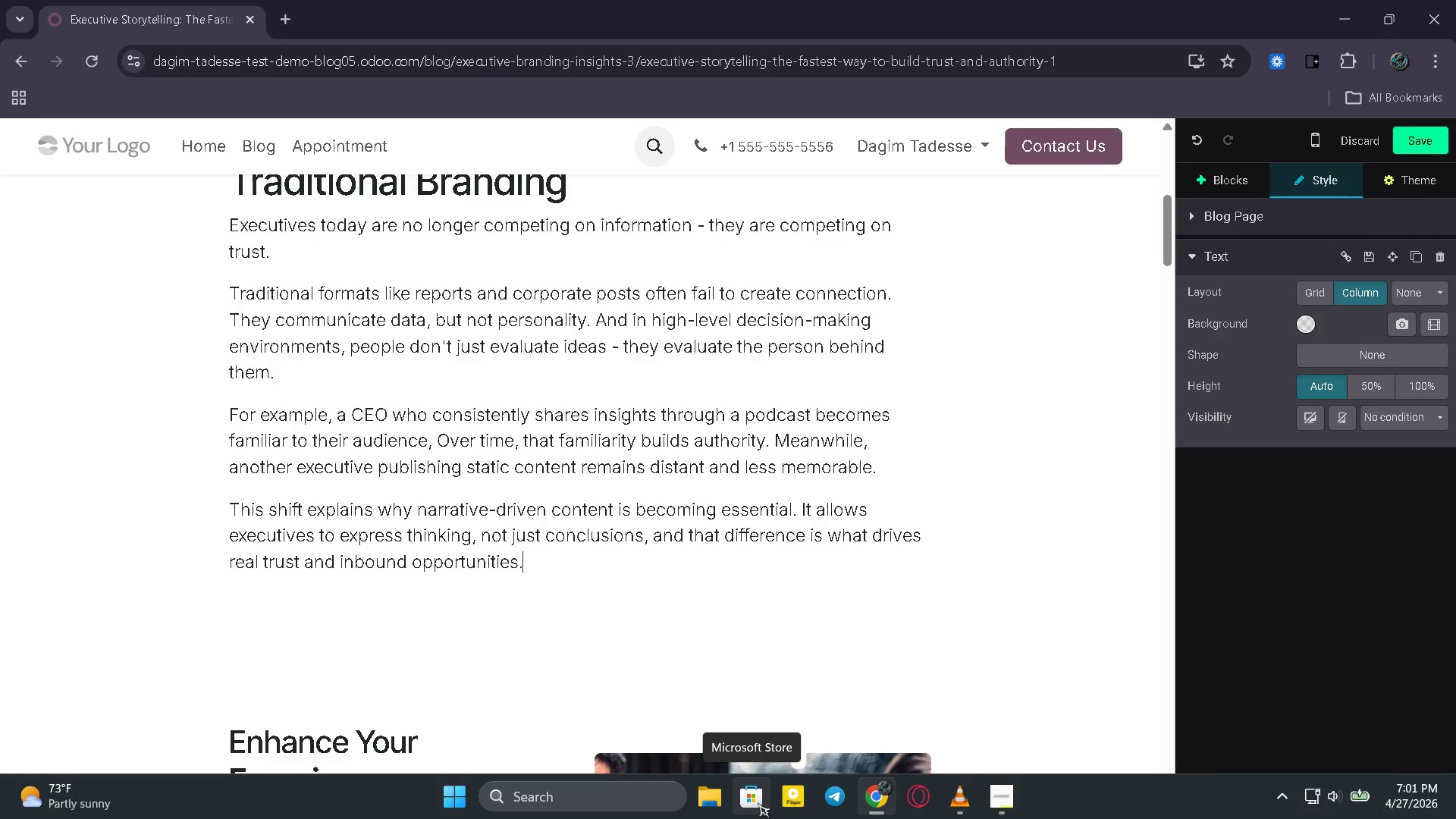 
left_click_drag(start_coordinate=[417, 359], to_coordinate=[221, 326])
 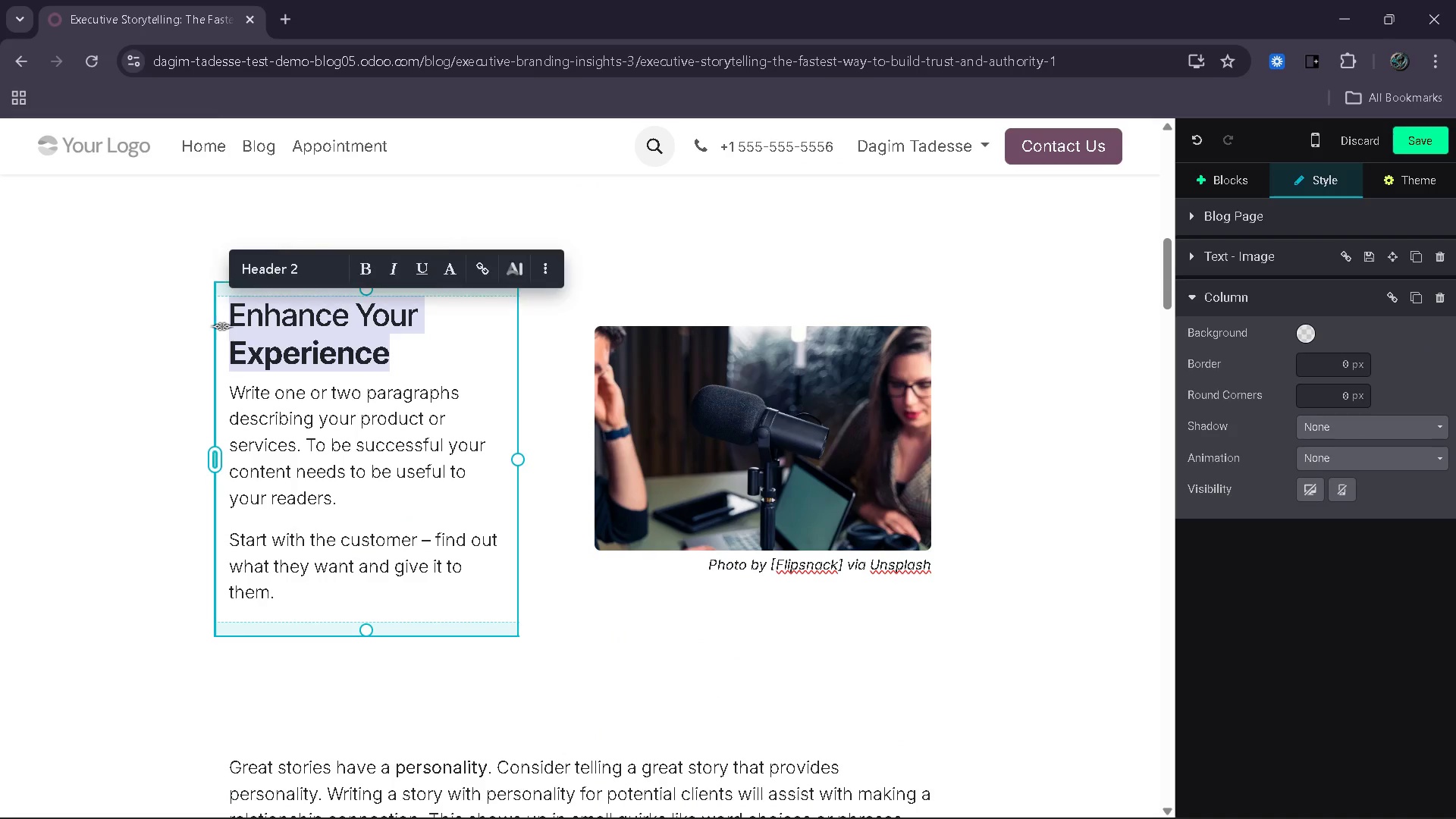 
key(Backspace)
 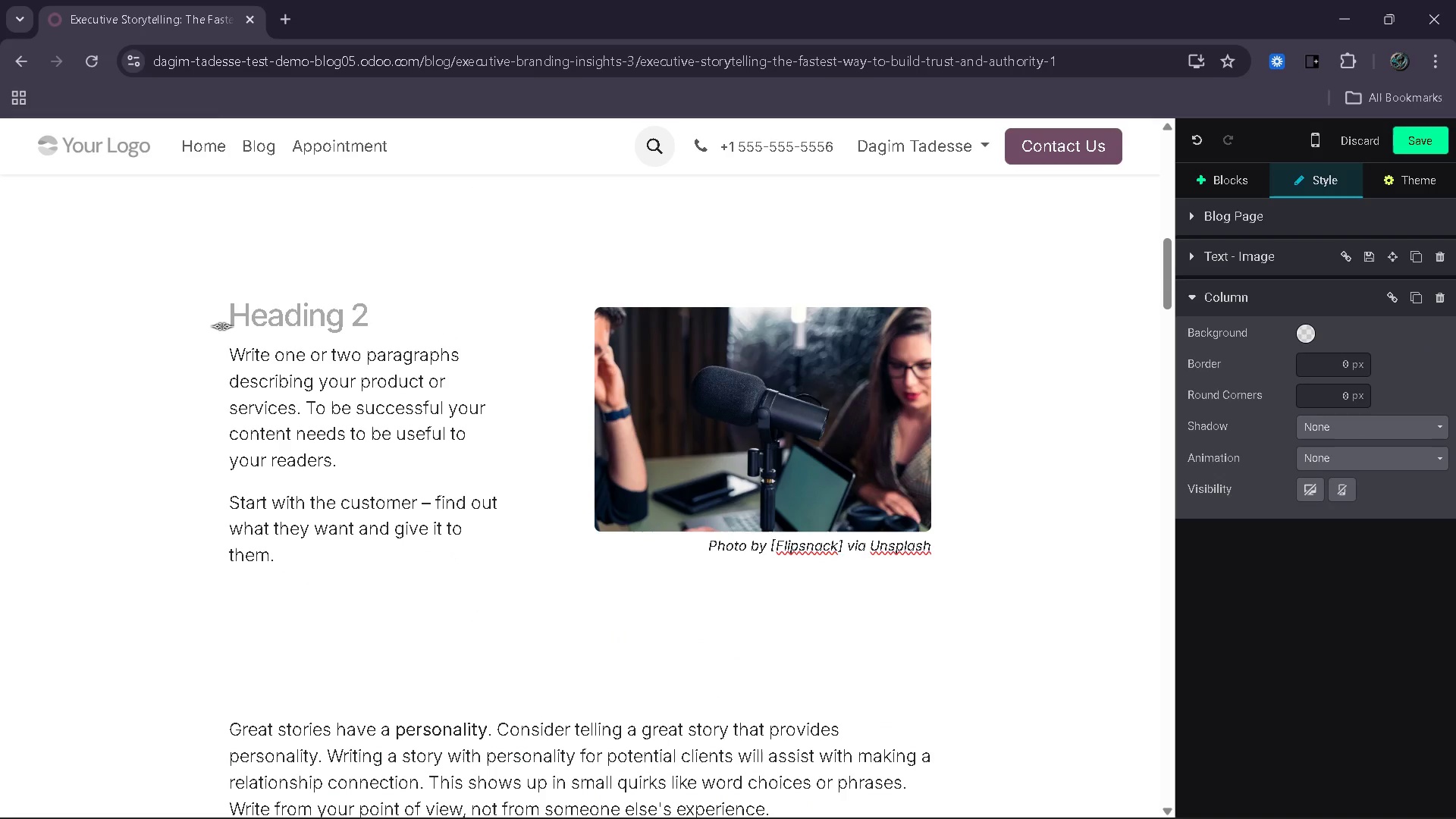 
key(ArrowDown)
 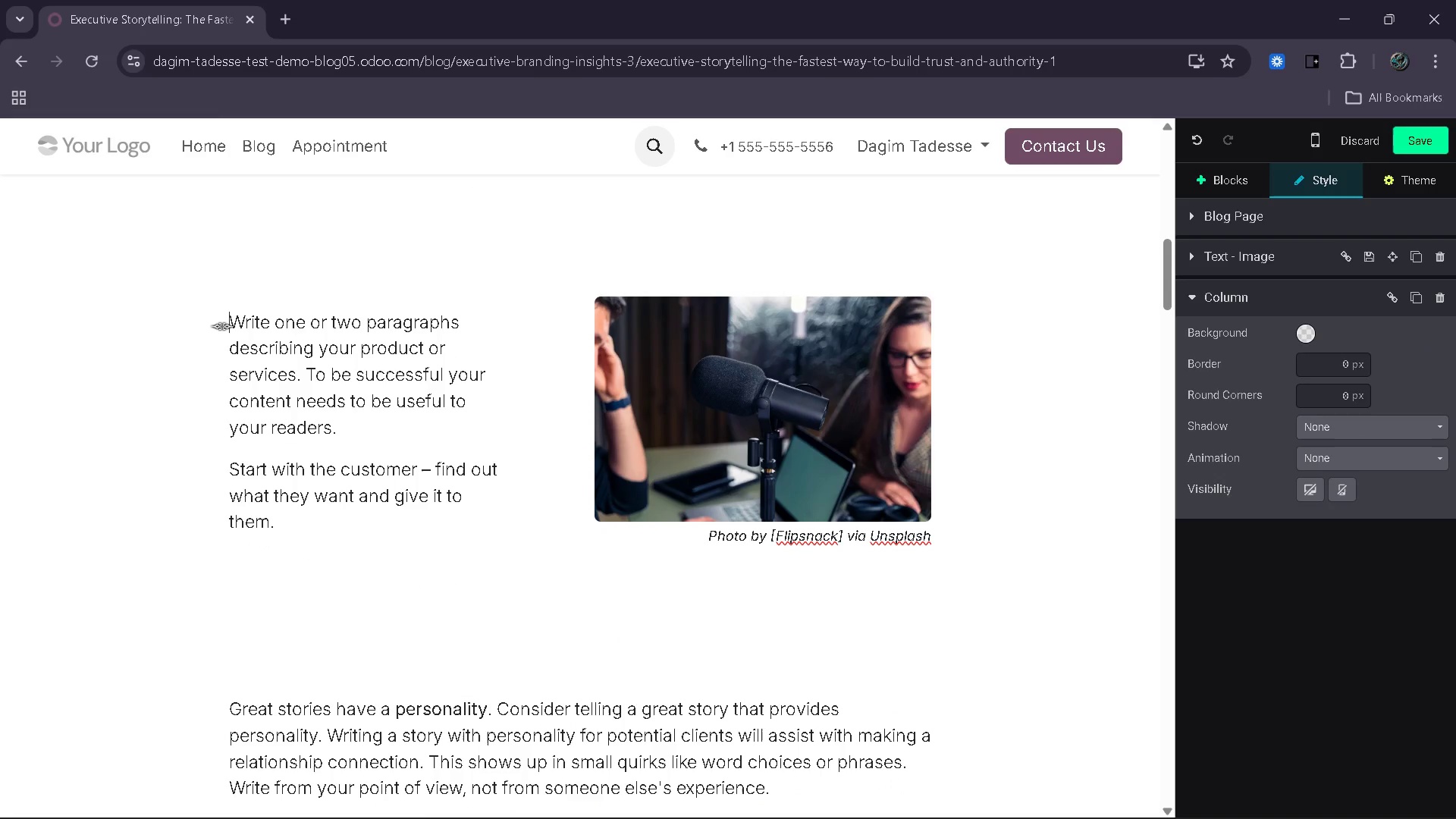 
key(Backspace)
 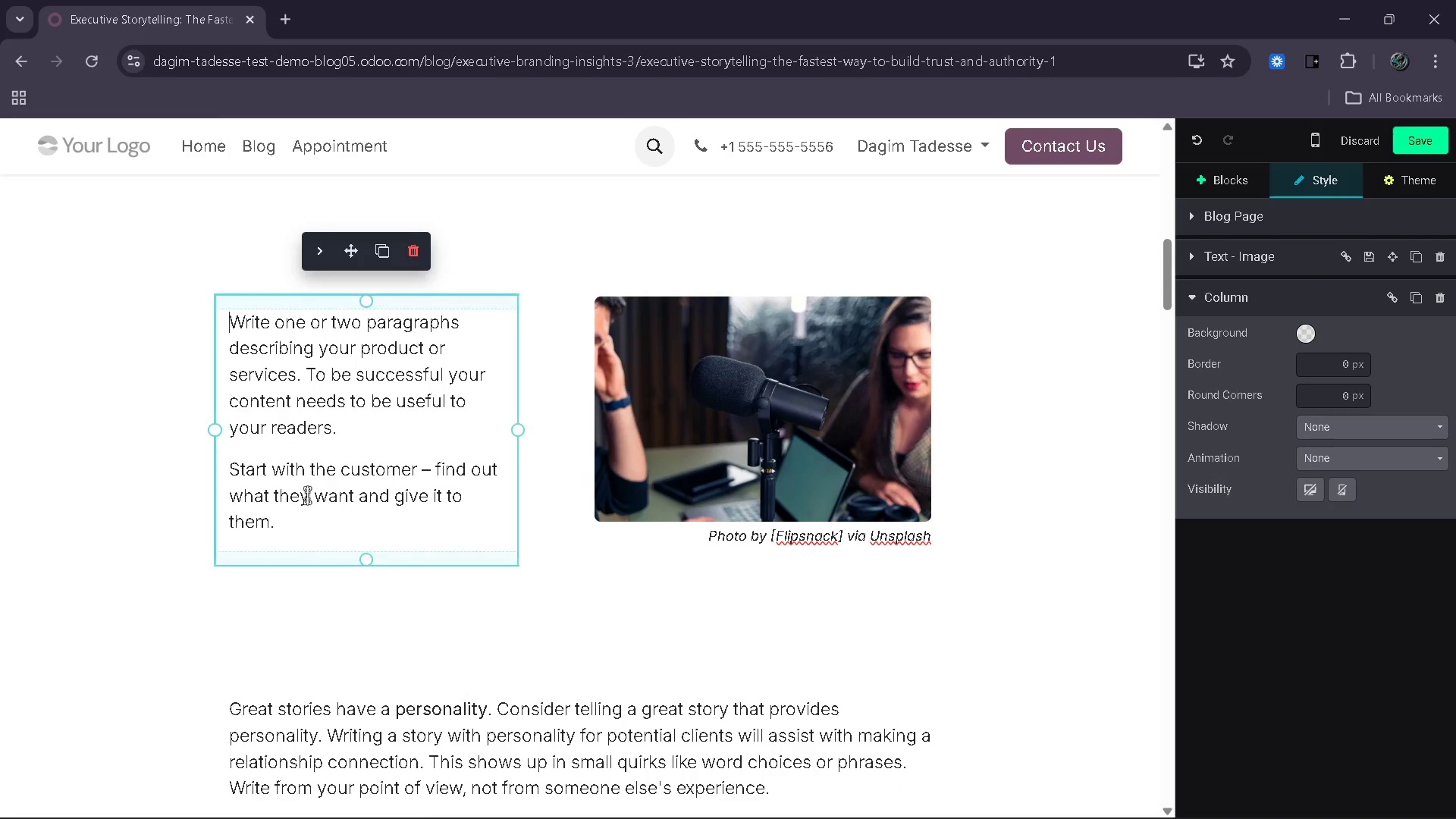 
left_click_drag(start_coordinate=[292, 536], to_coordinate=[228, 328])
 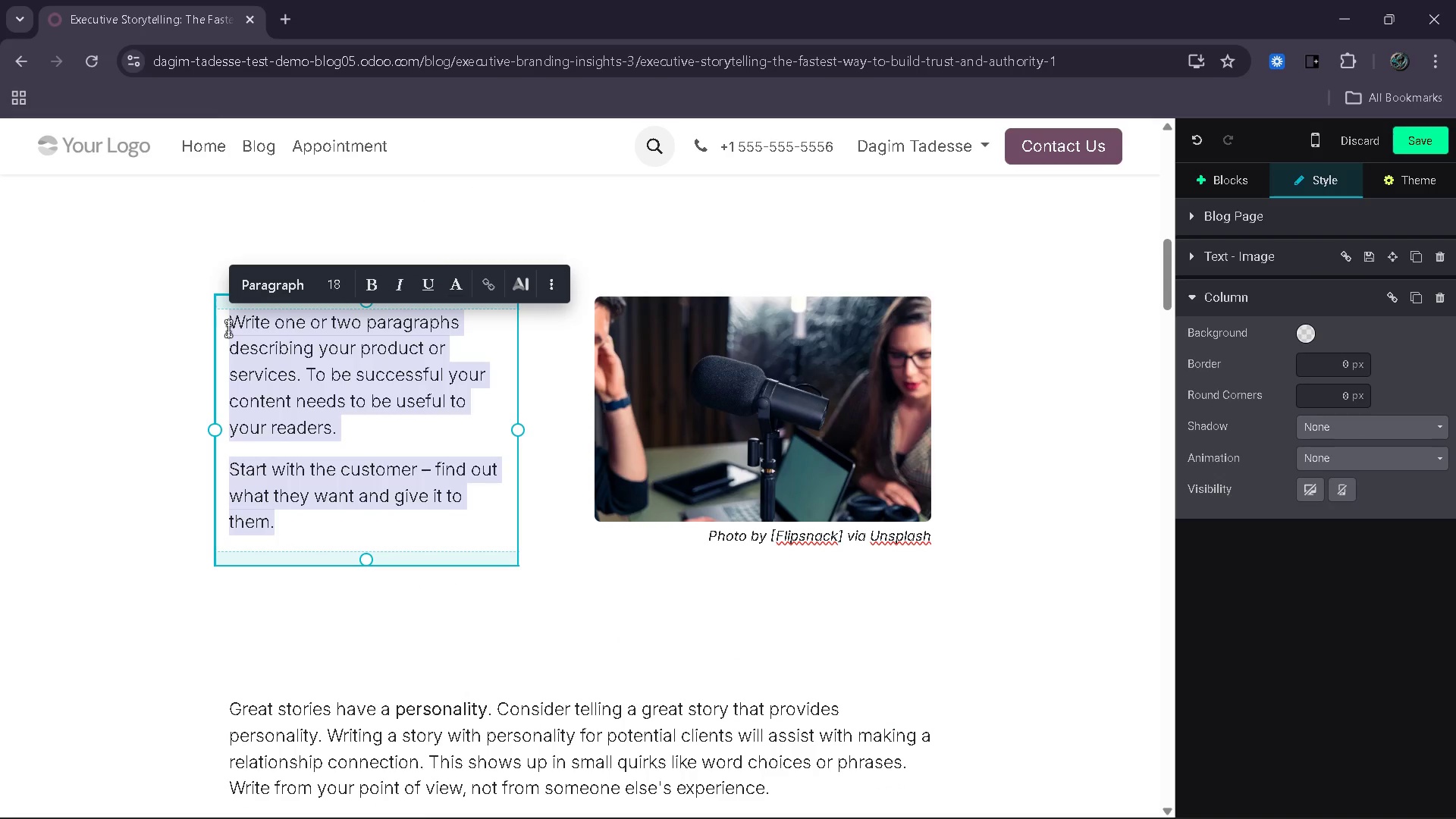 
type(Why)
key(Backspace)
key(Backspace)
key(Backspace)
type(Why)
 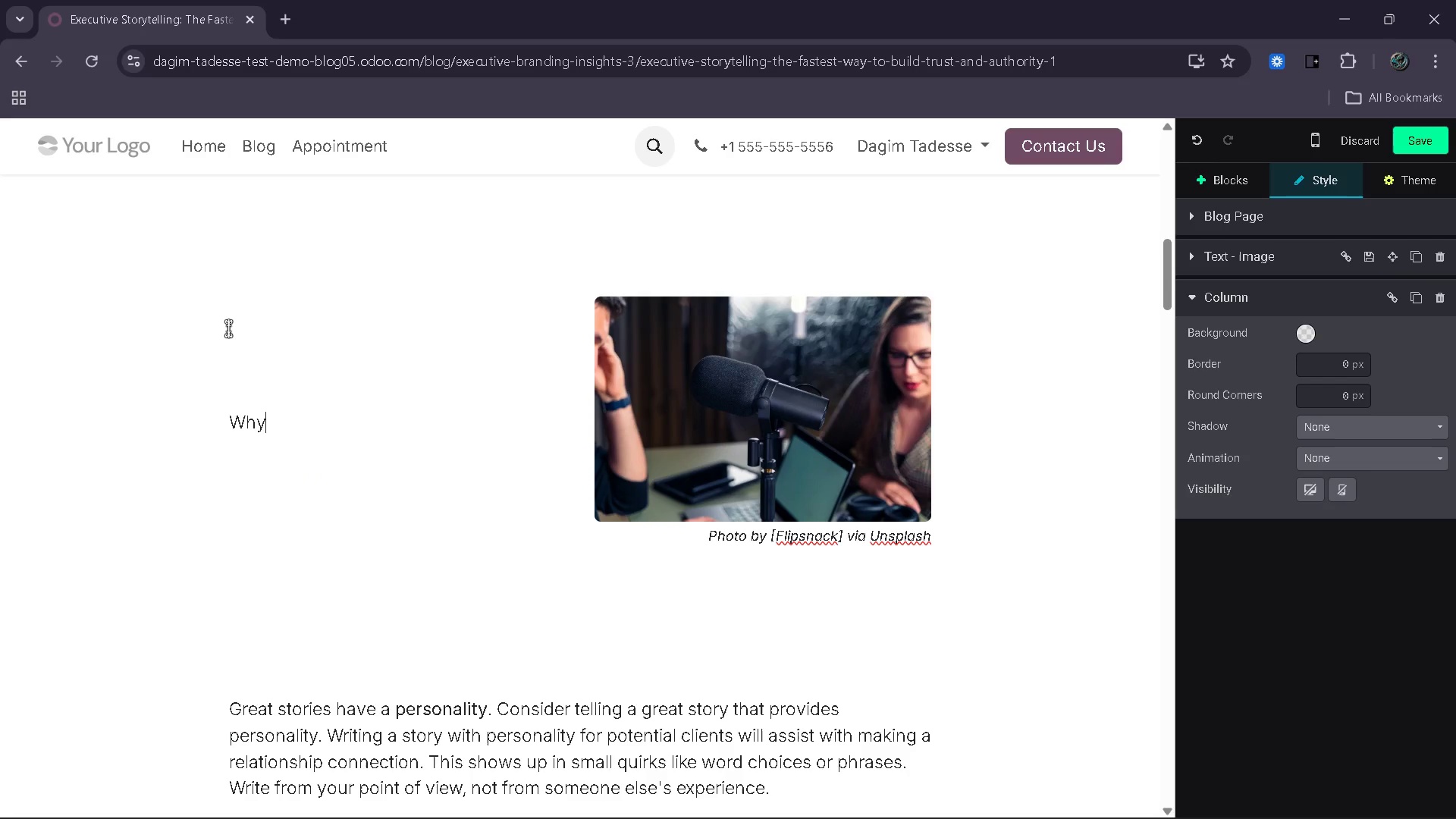 
key(ArrowUp)
 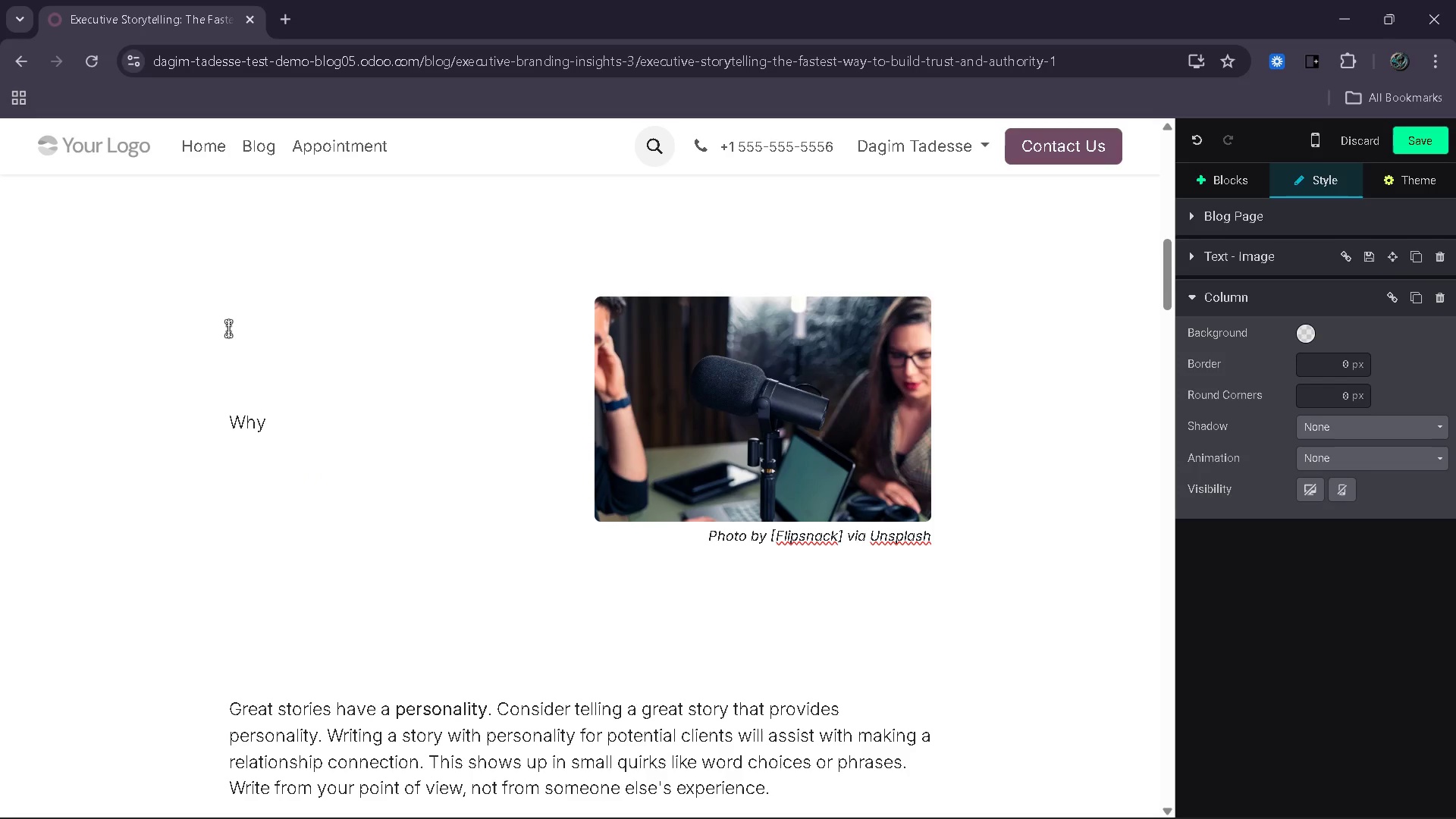 
key(ArrowDown)
 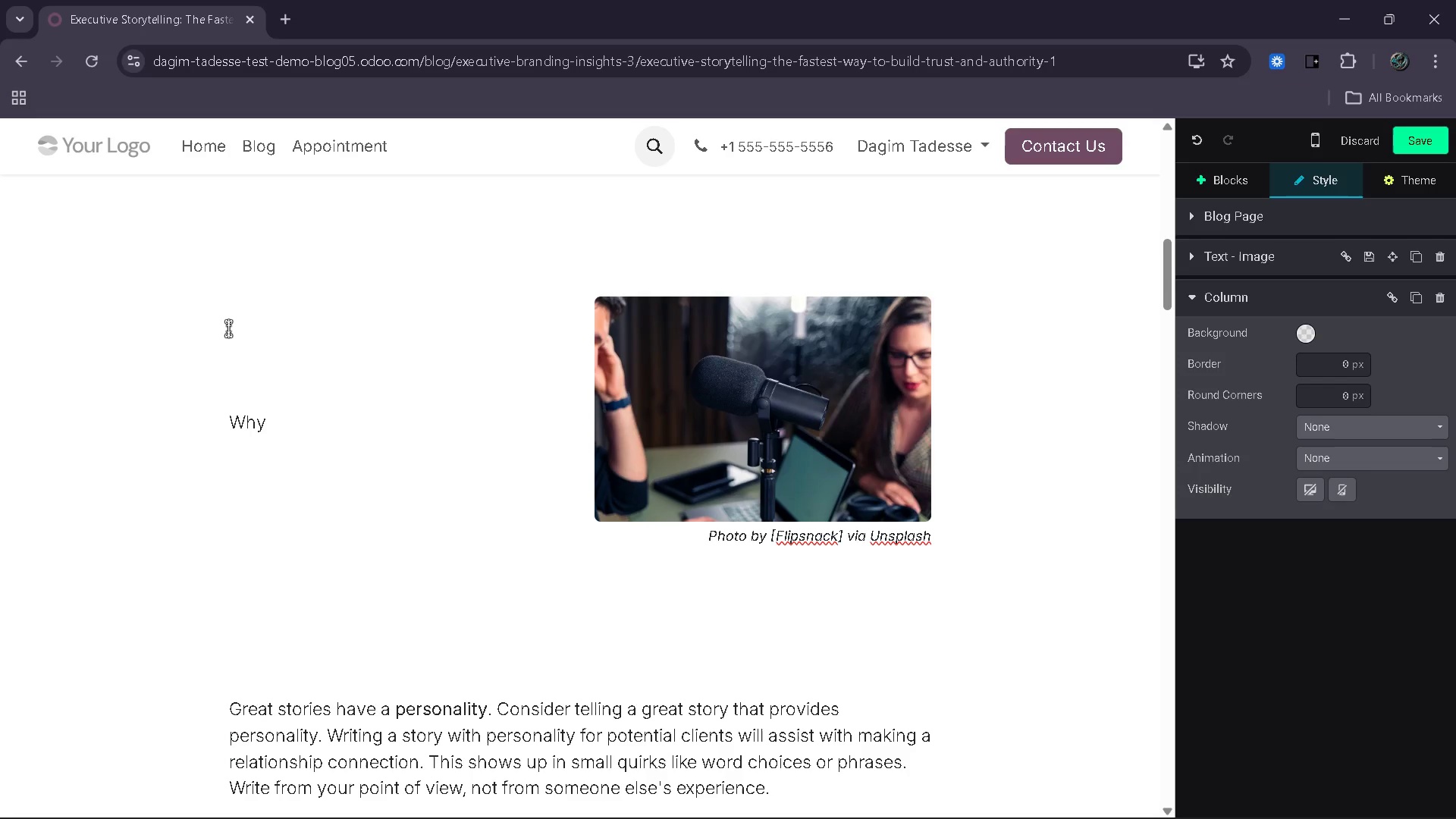 
key(Control+Z)
 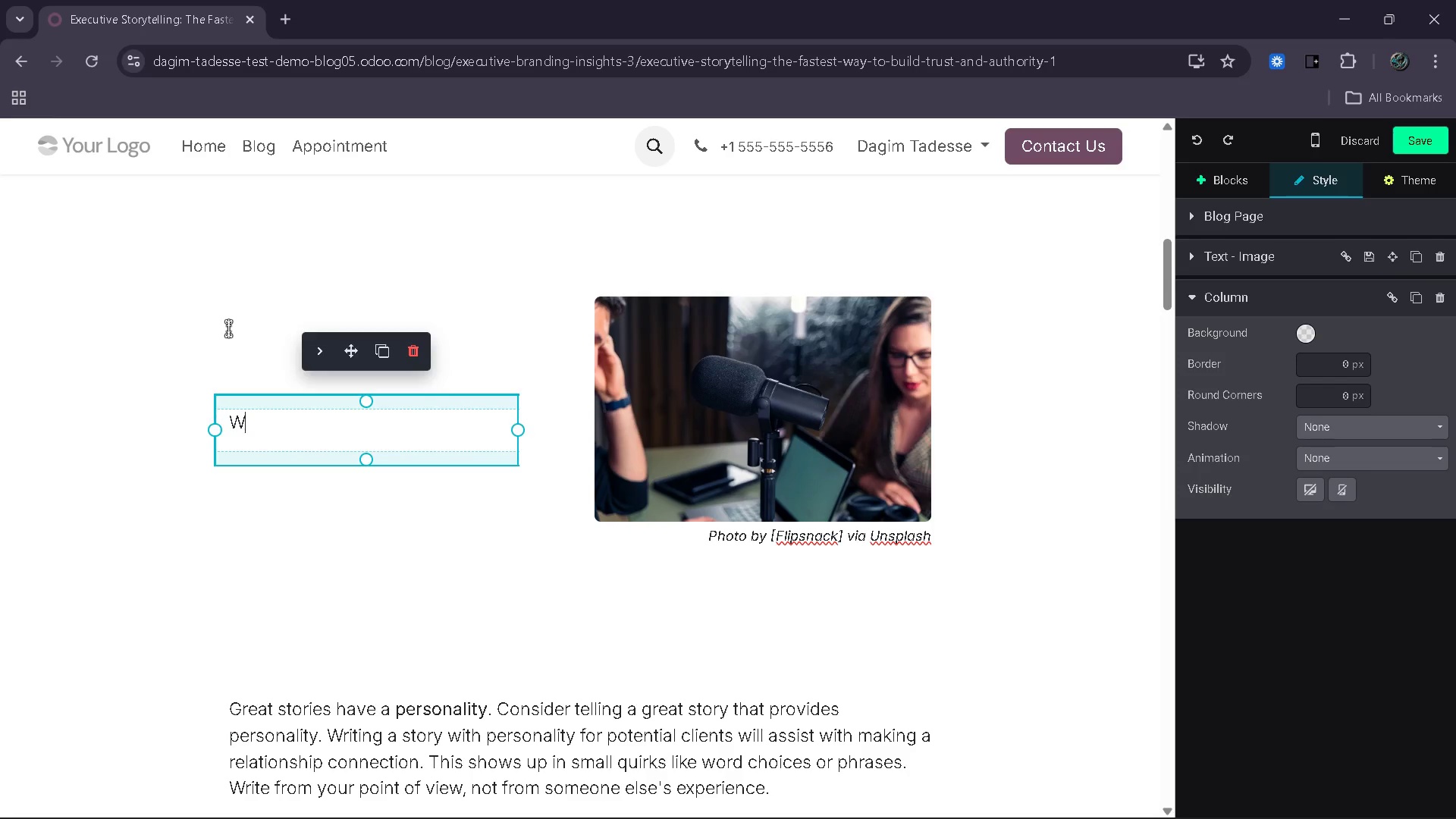 
key(Control+ControlLeft)
 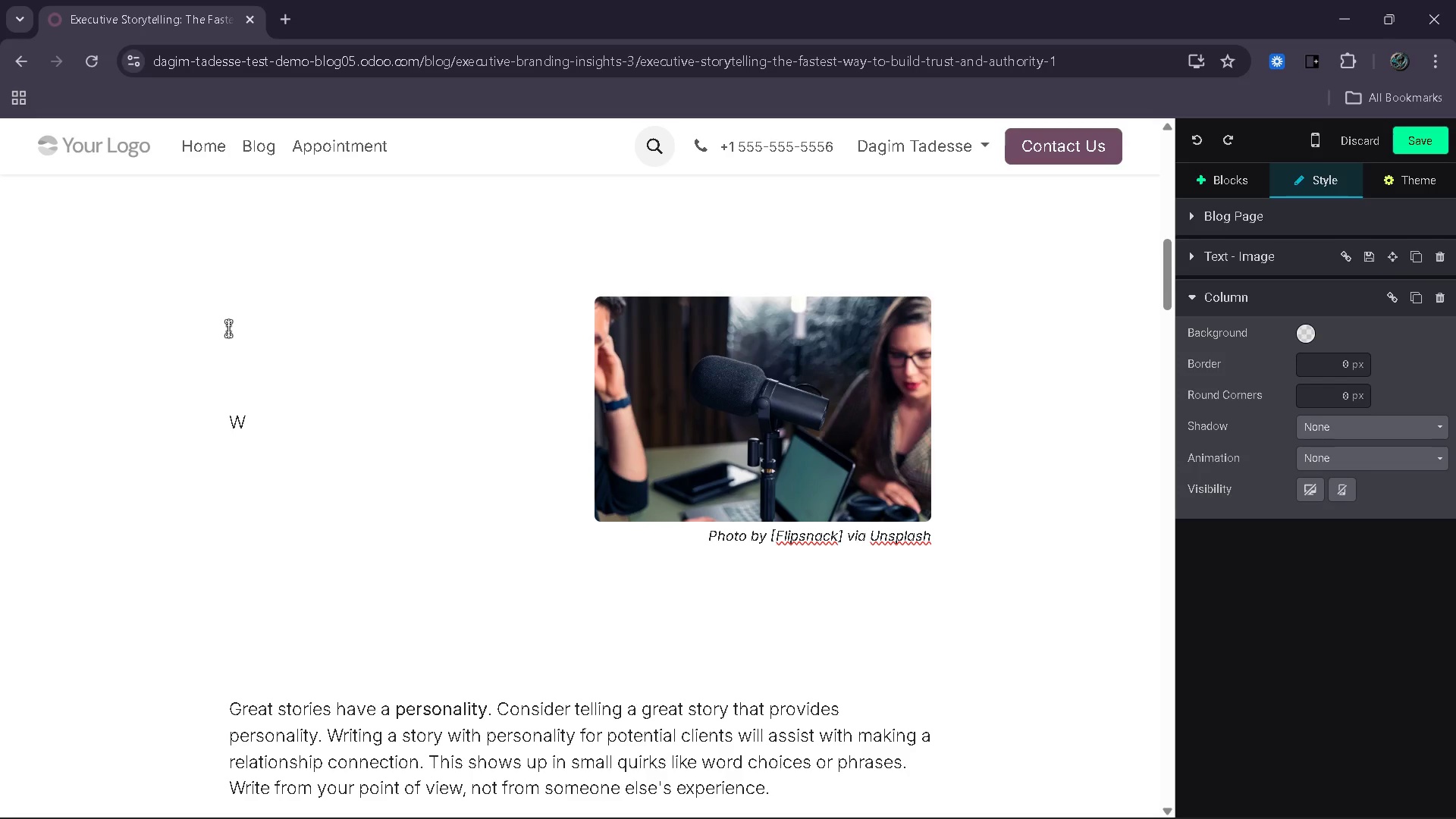 
key(Control+Z)
 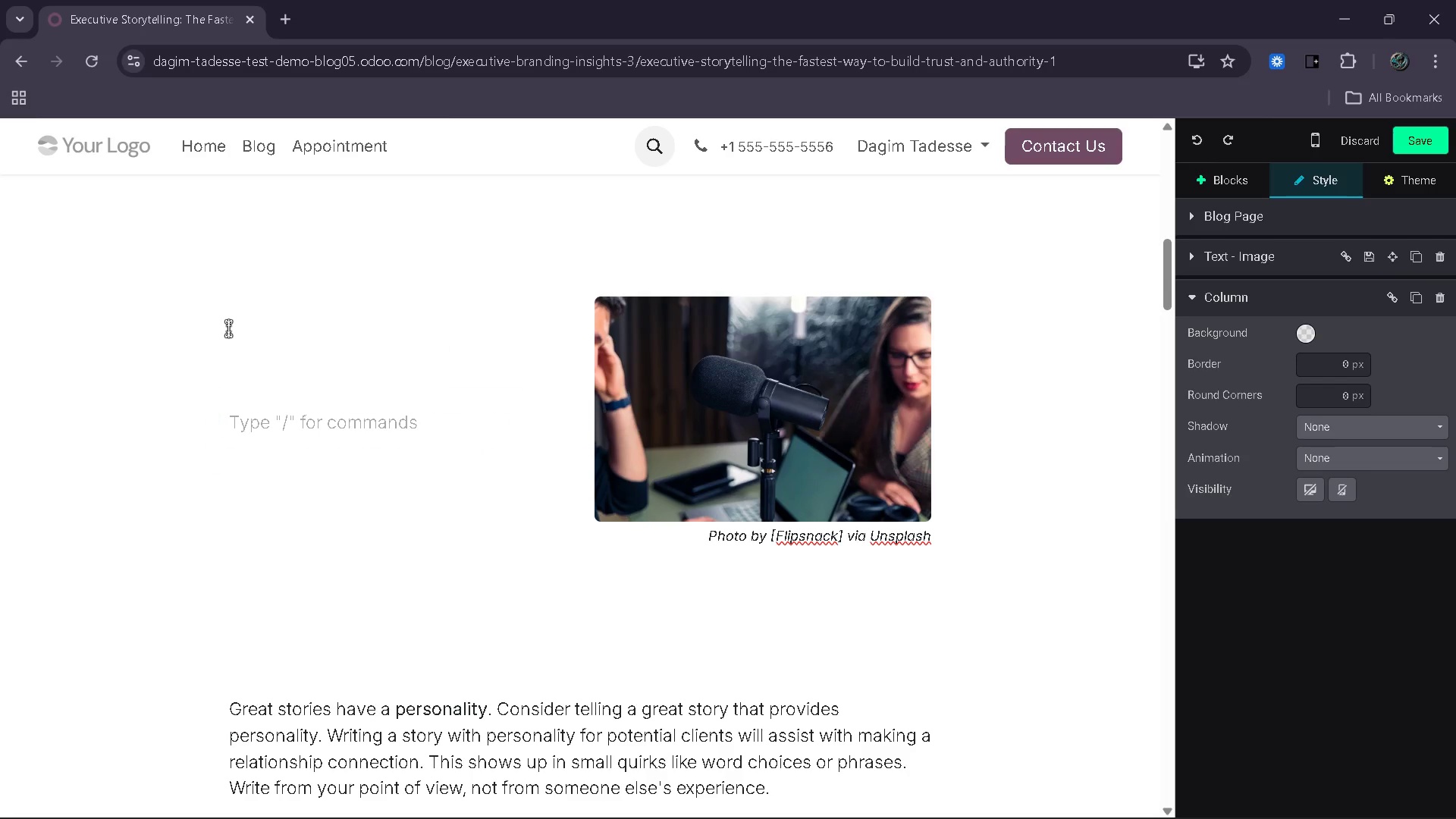 
key(Control+ControlLeft)
 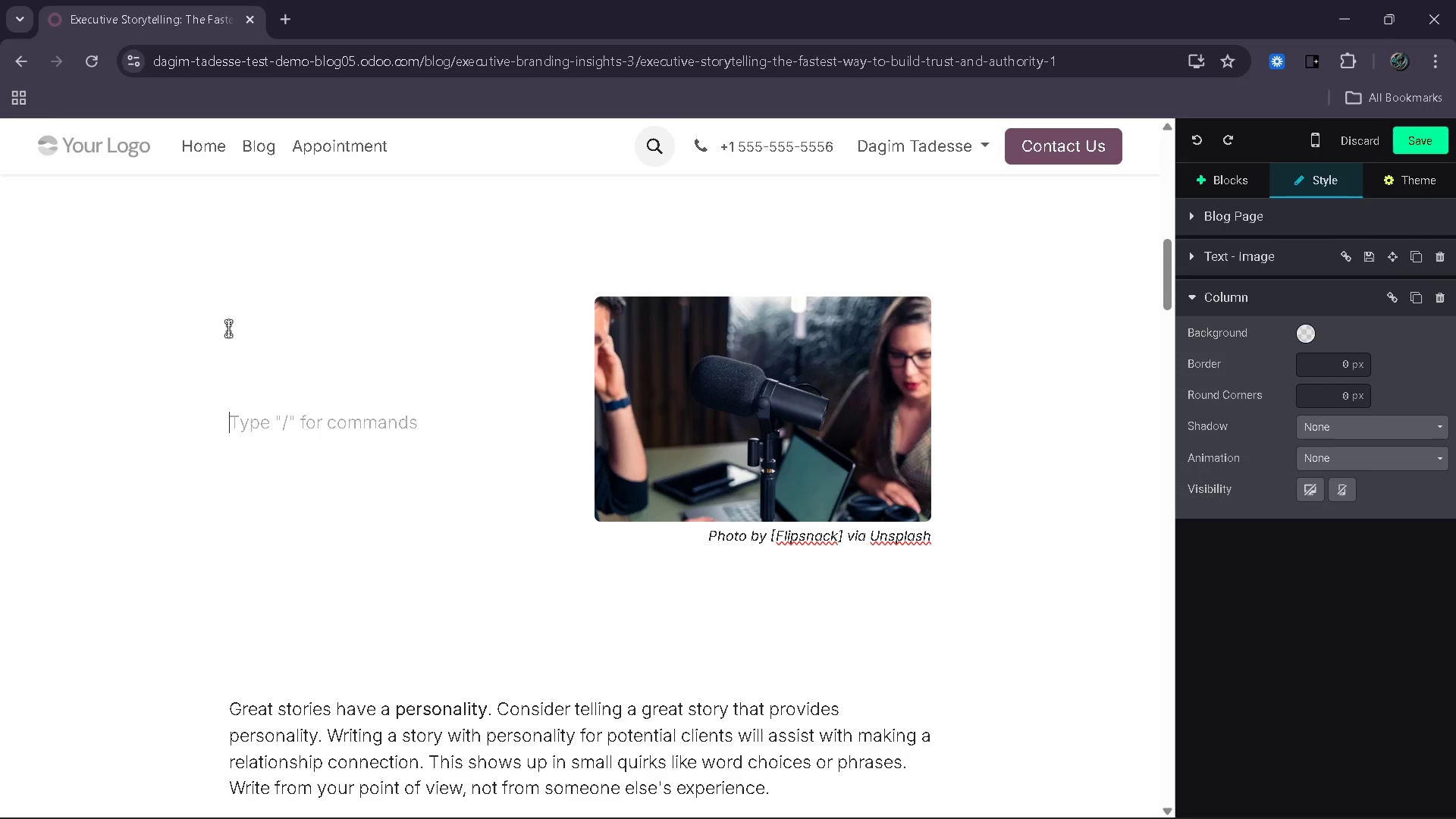 
key(Control+Z)
 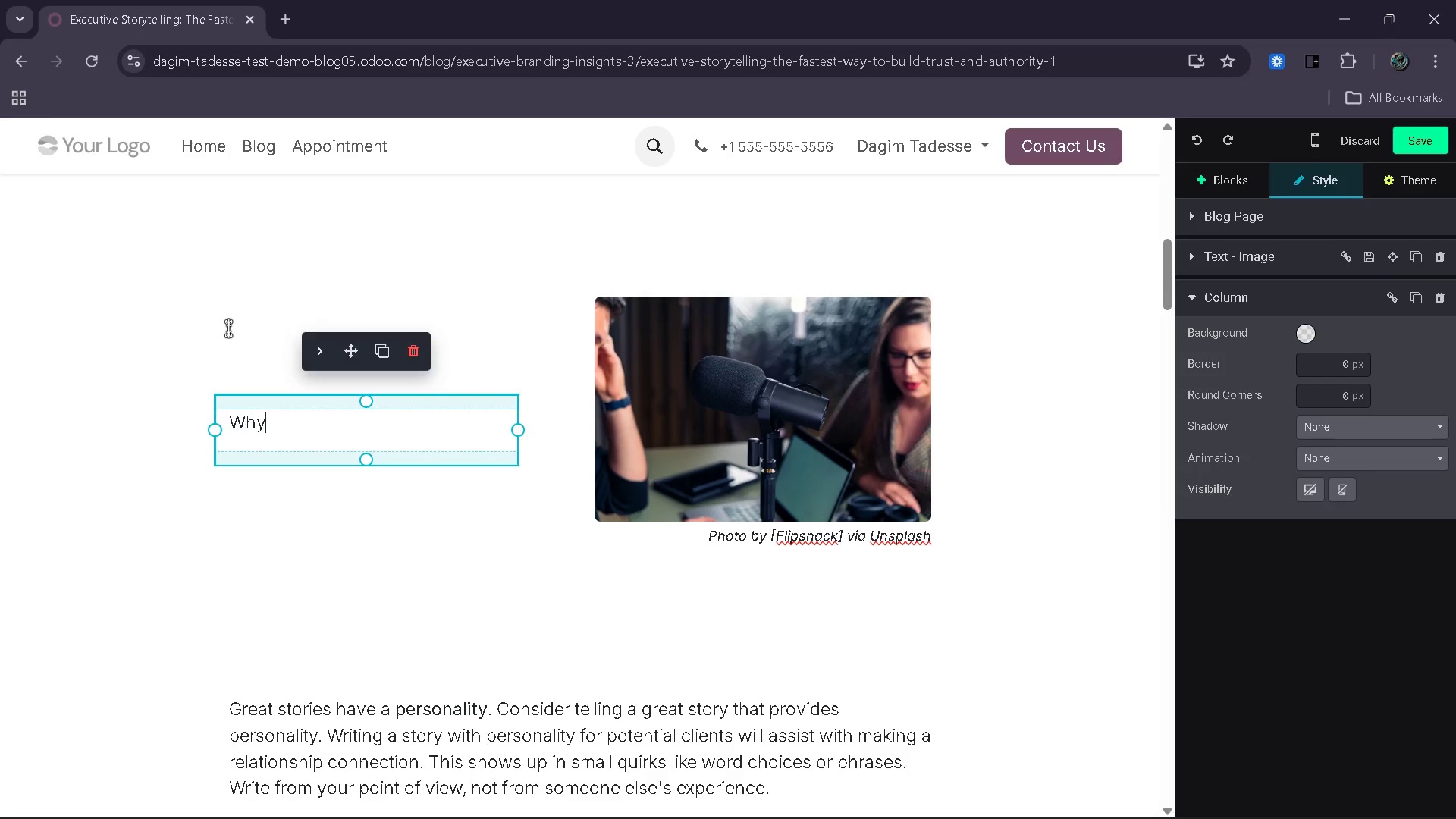 
key(Control+ControlLeft)
 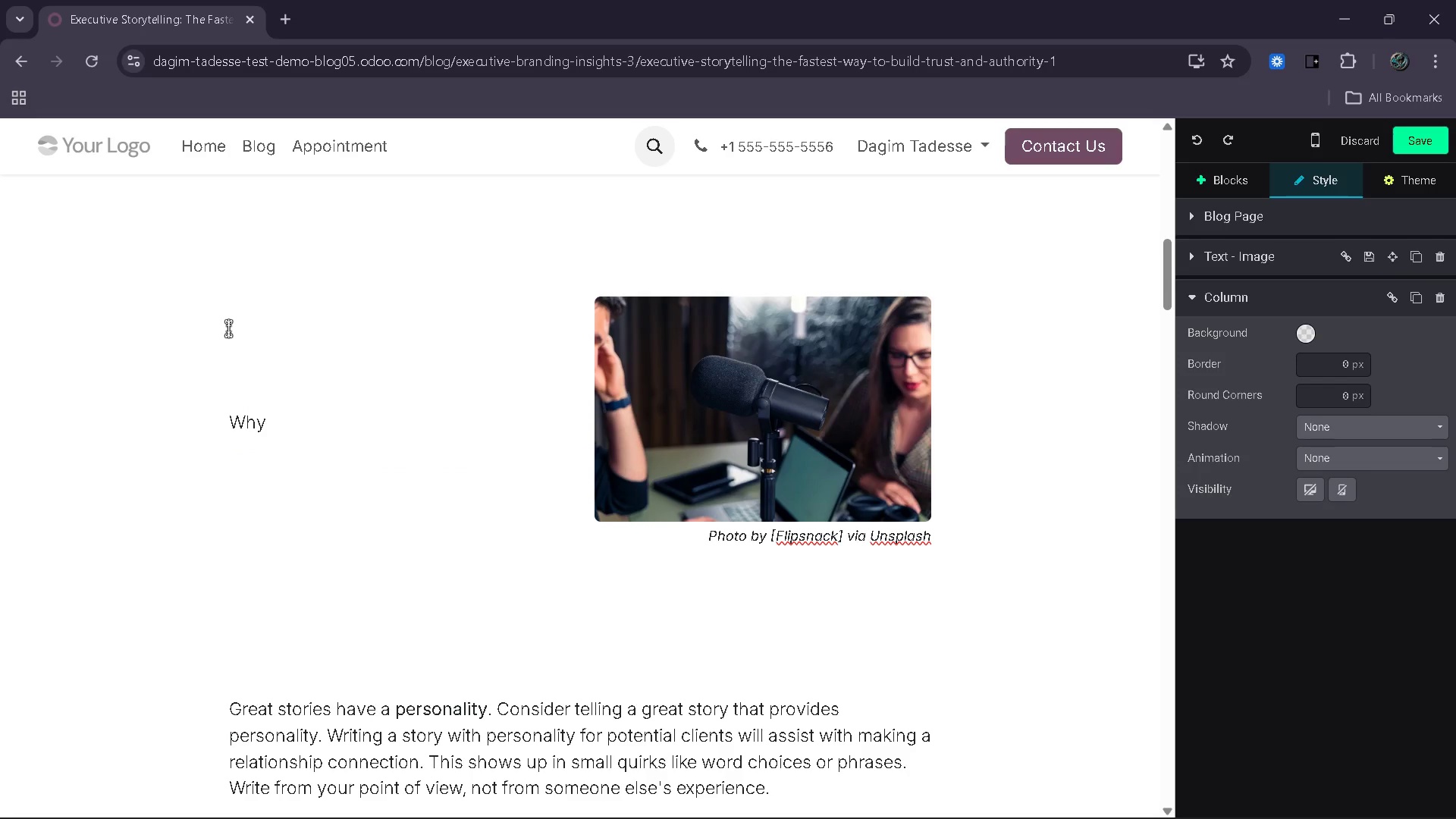 
key(Control+Z)
 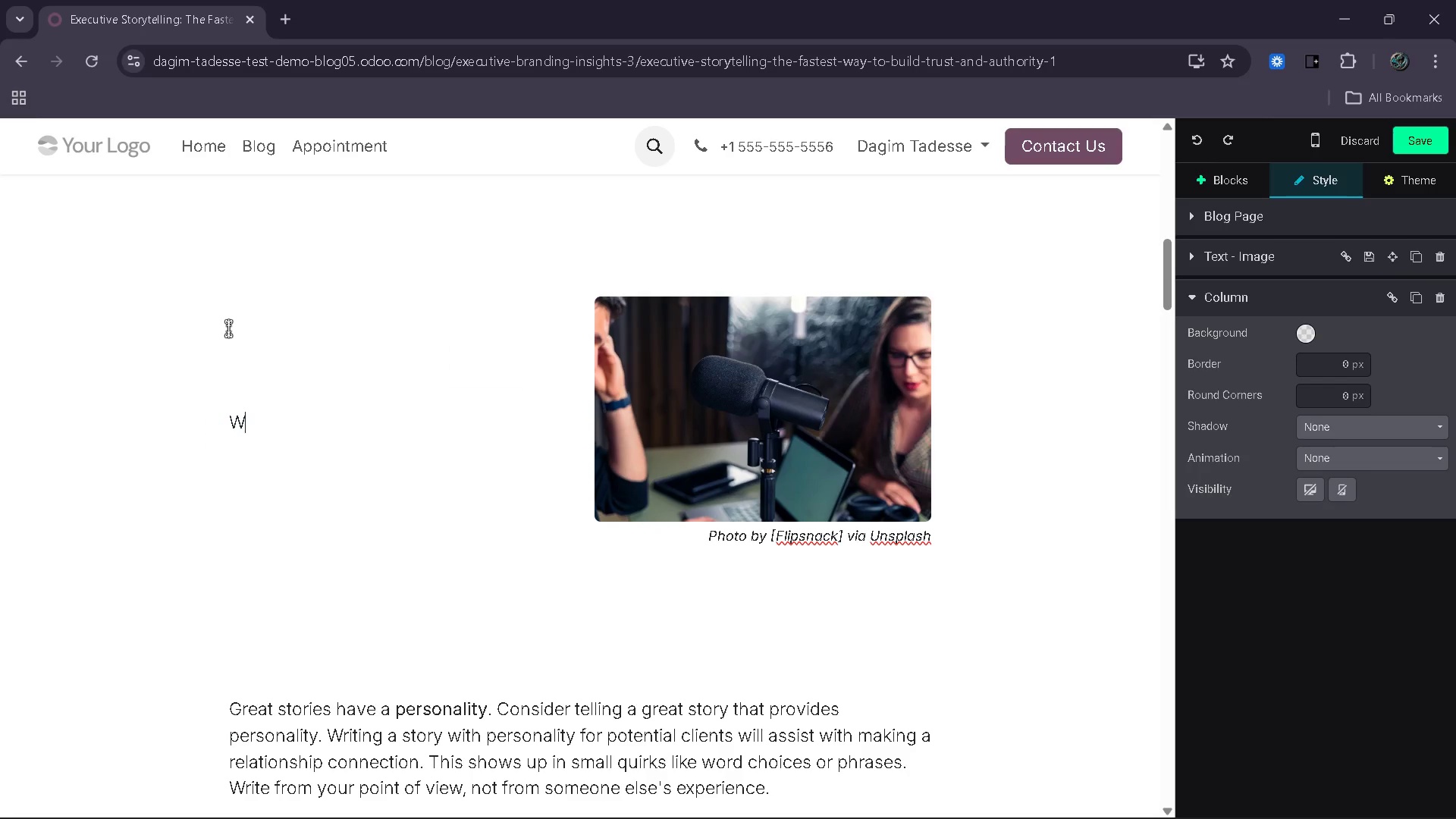 
key(Control+Z)
 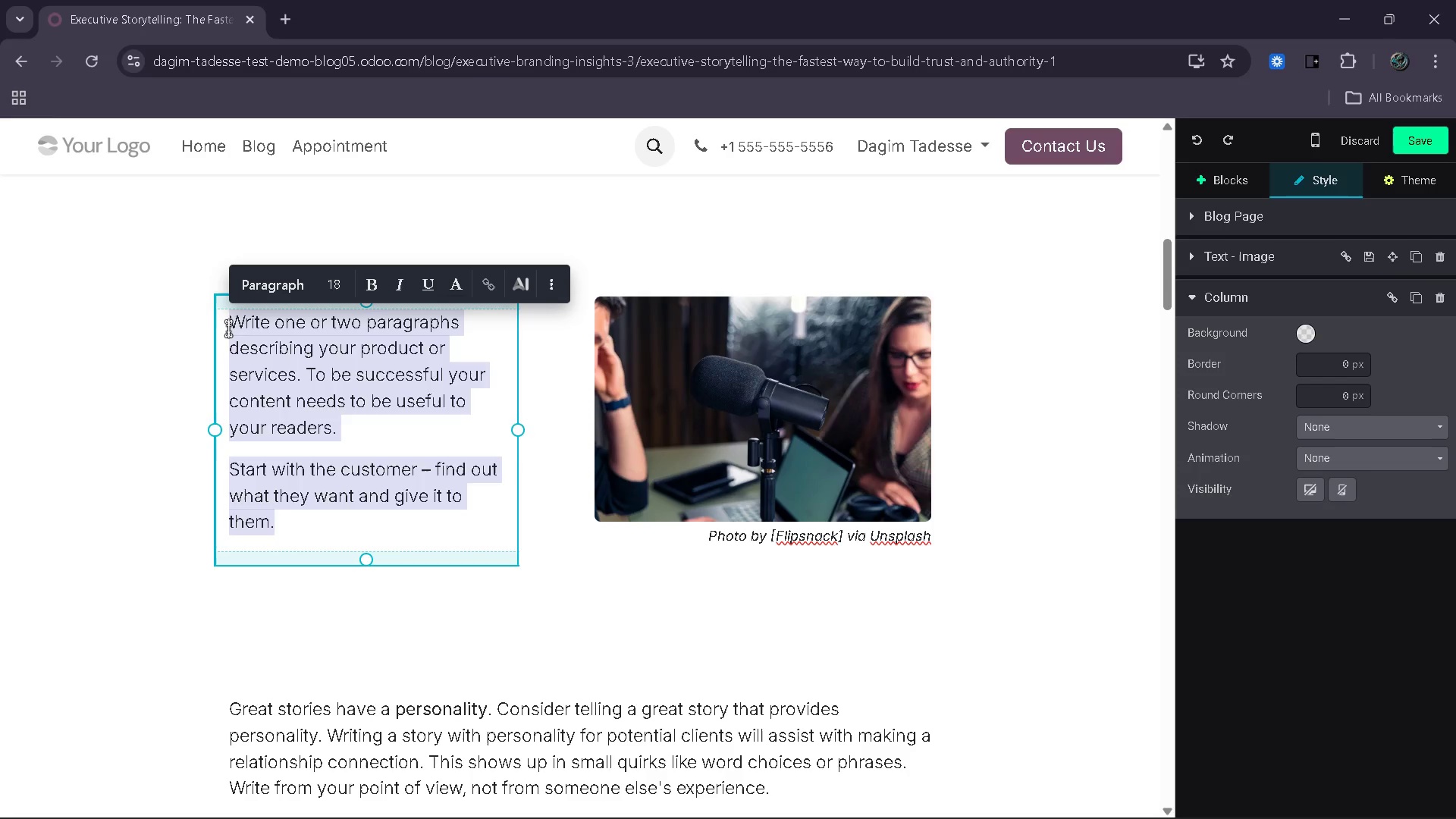 
key(Control+ControlLeft)
 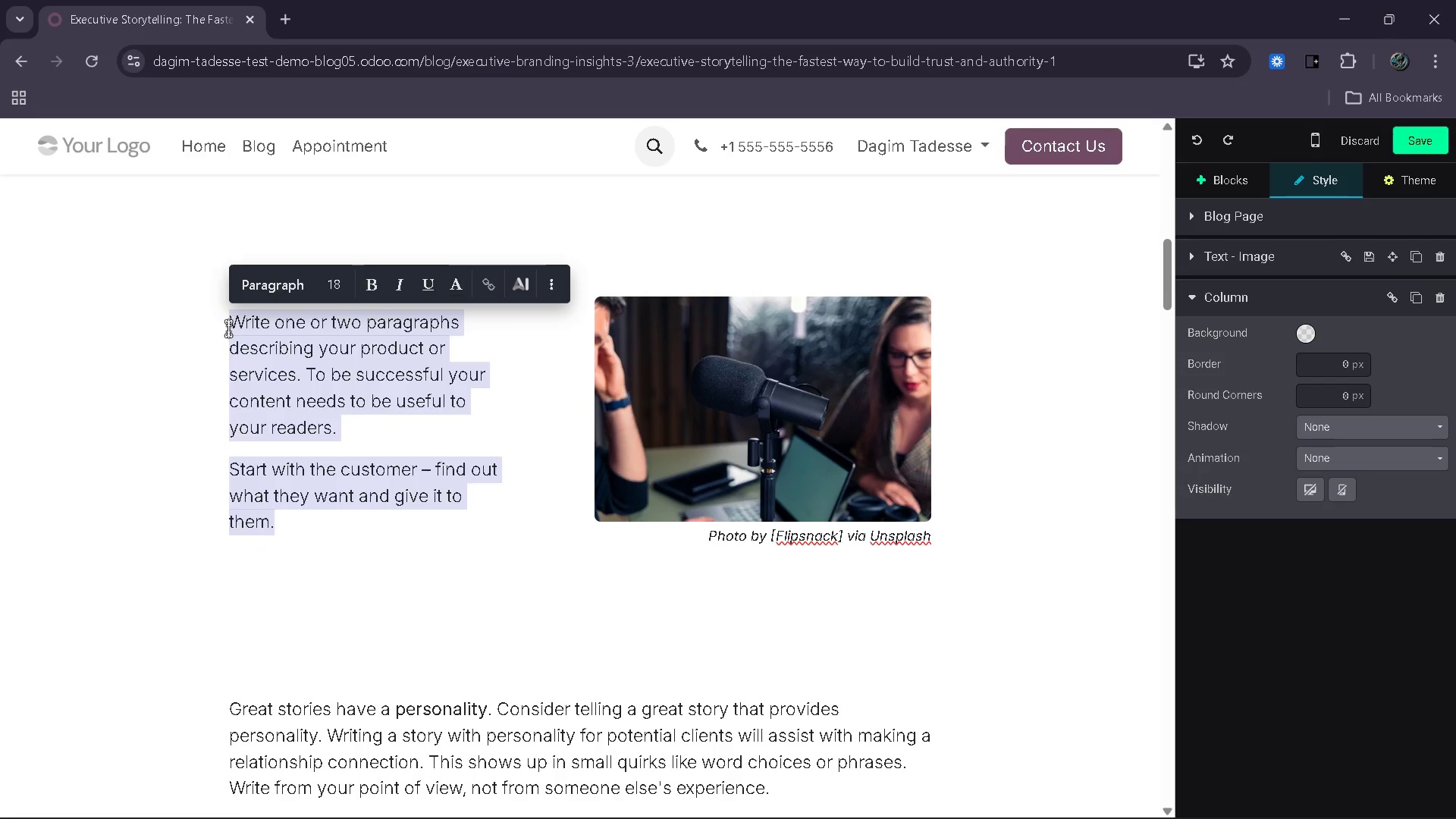 
key(Control+Z)
 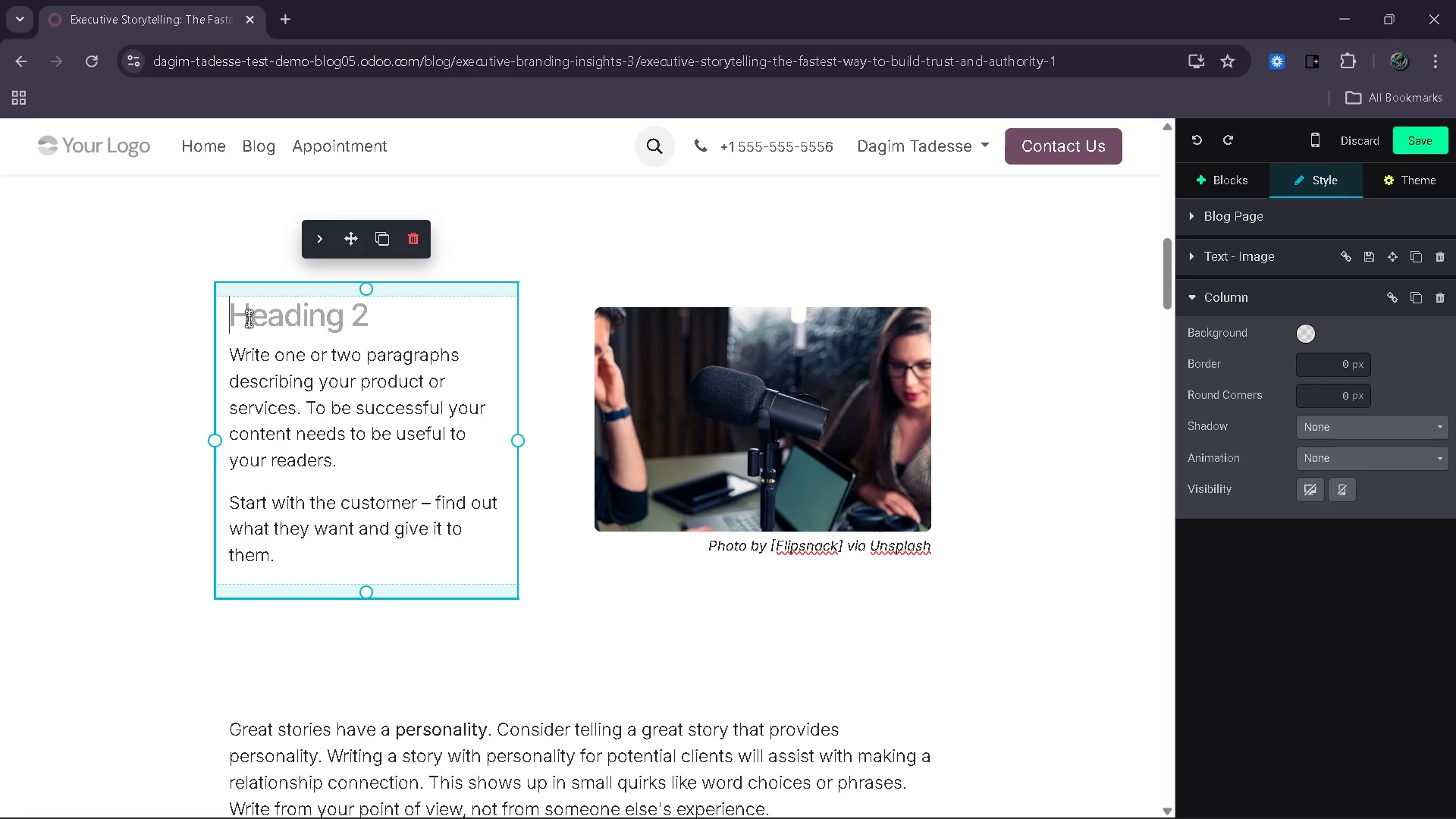 
type(Why Traditional Esecutives)
key(Backspace)
type( )
 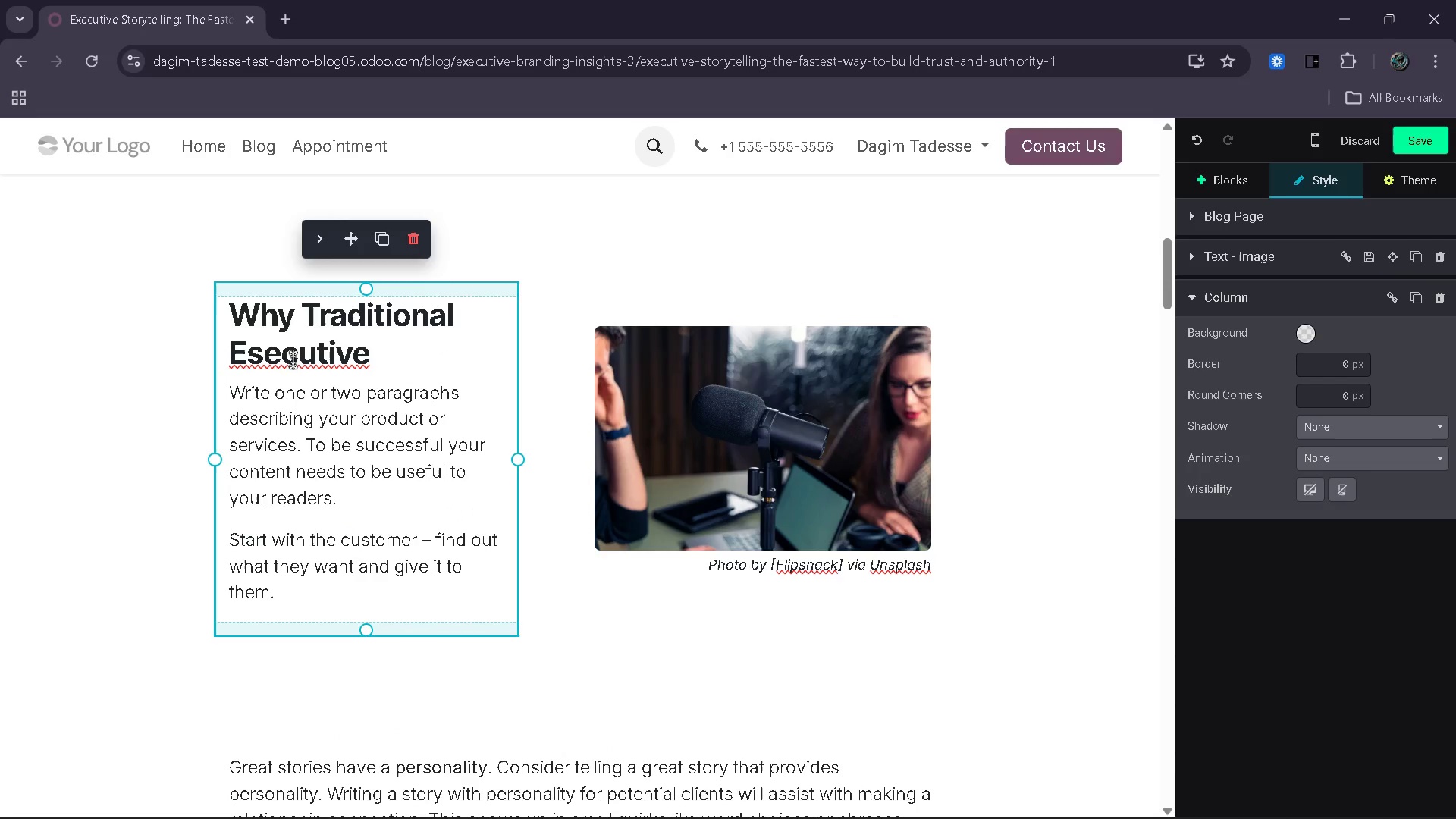 
left_click([259, 360])
 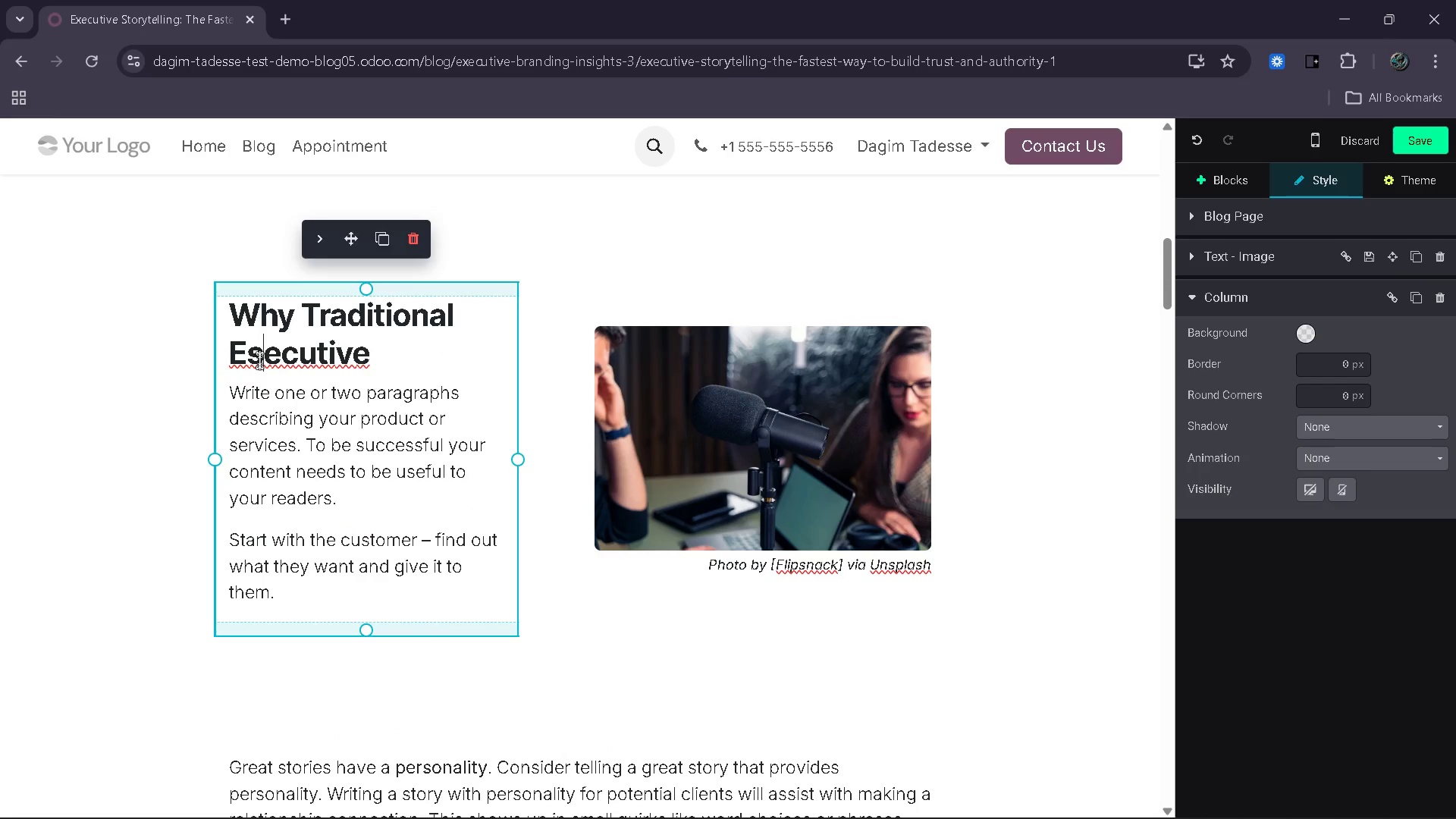 
key(Backspace)
 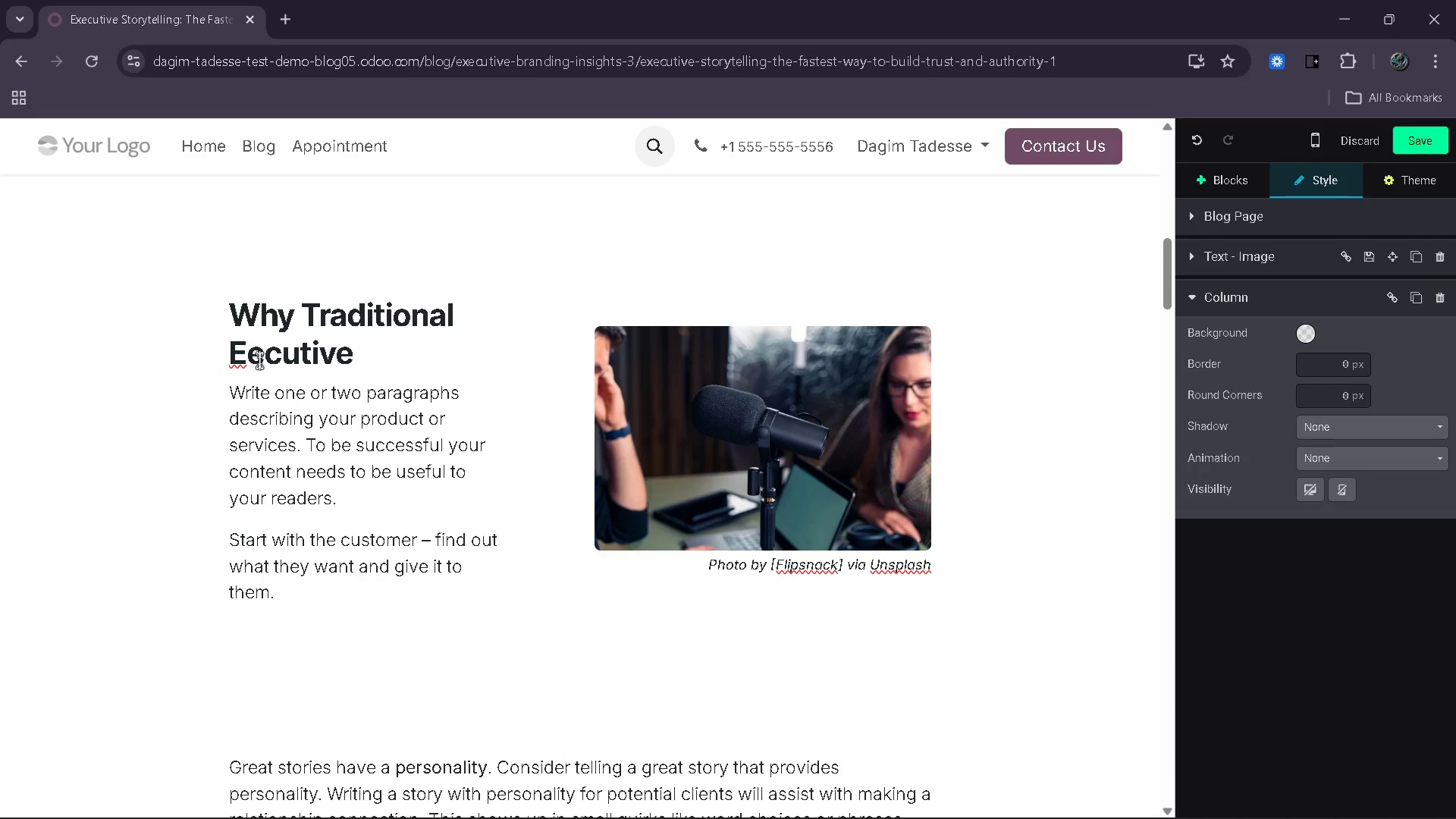 
key(X)
 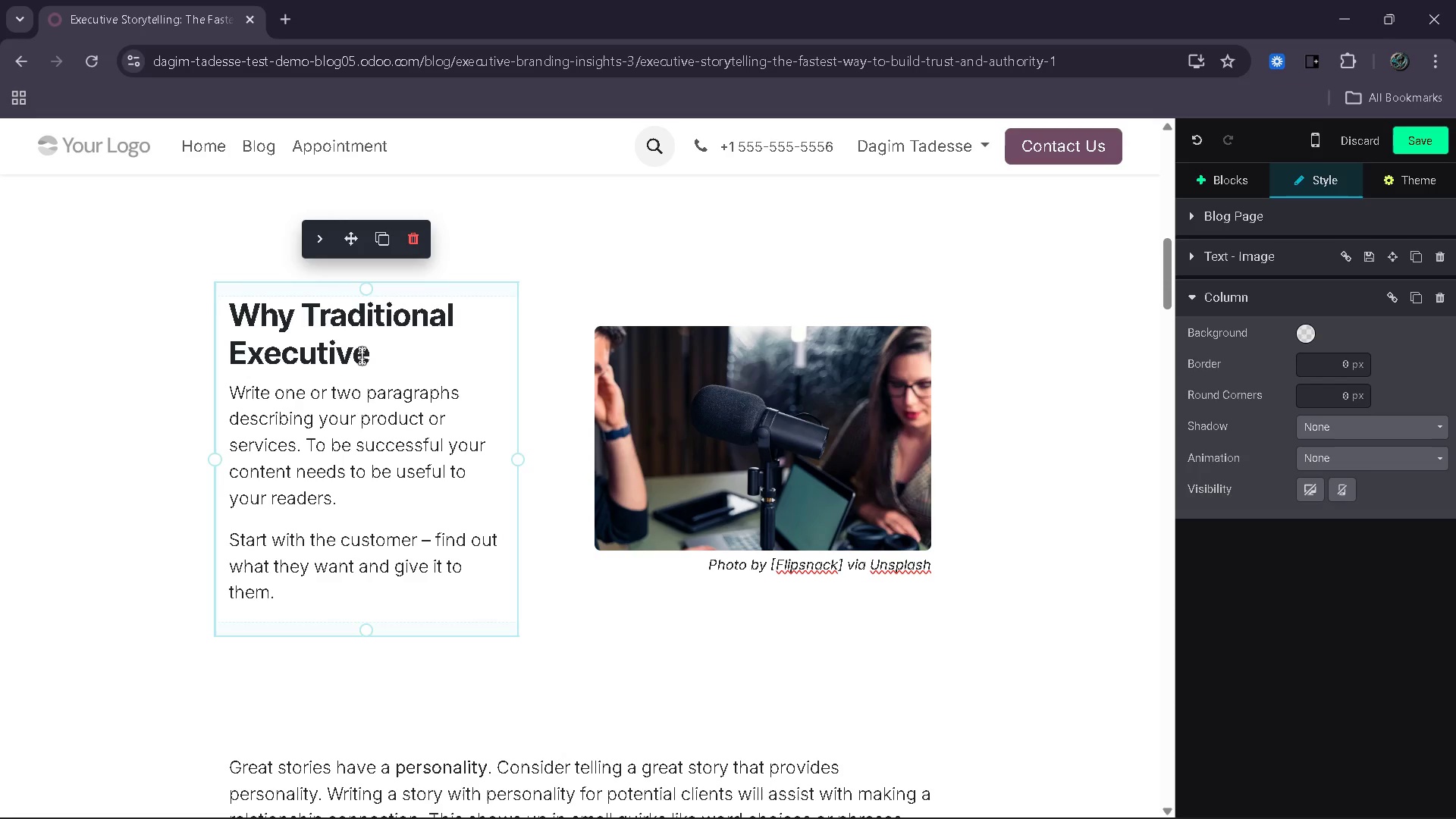 
left_click([391, 357])
 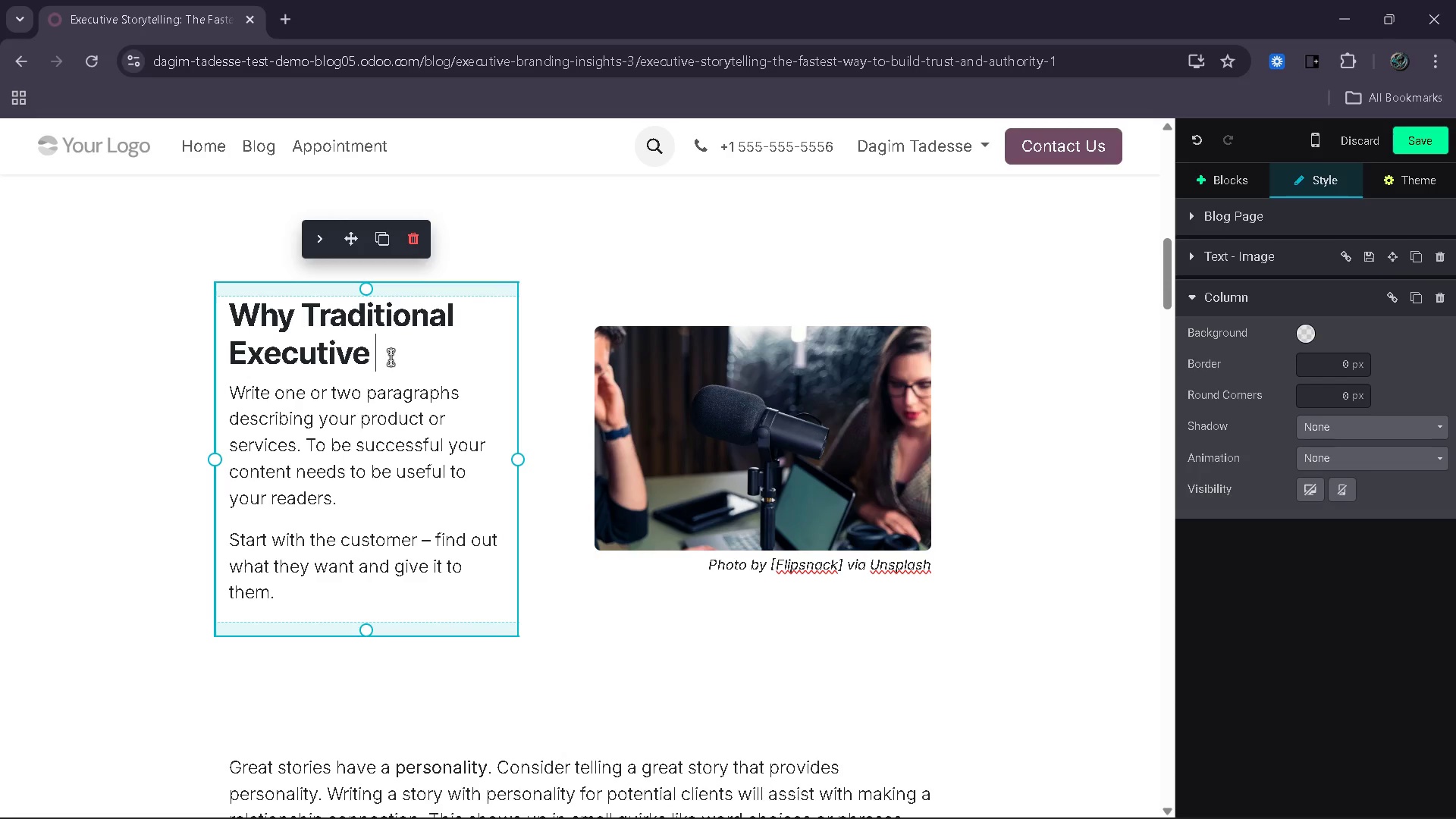 
type(Content Fi)
key(Backspace)
type(ails Flat)
 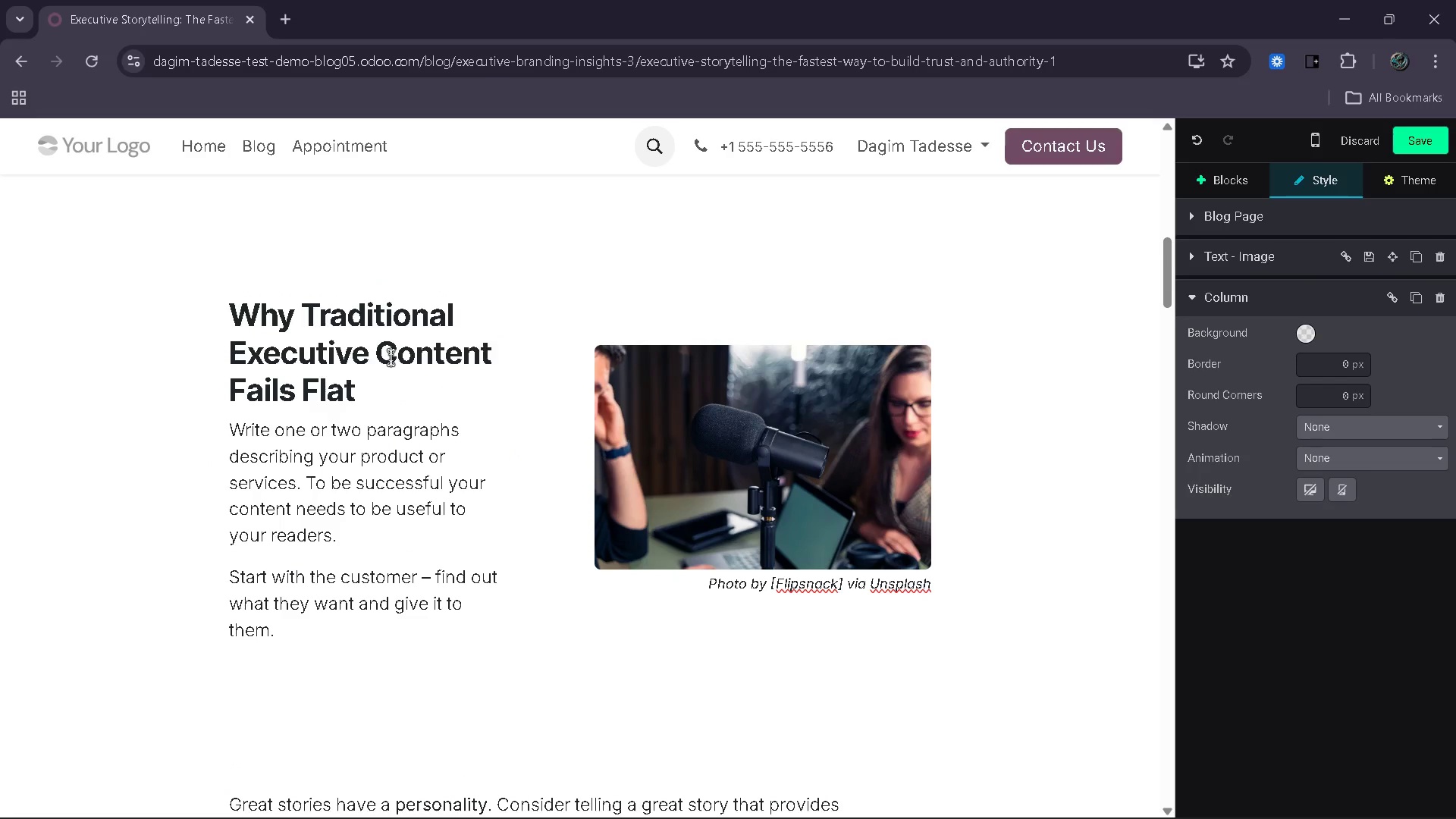 
left_click_drag(start_coordinate=[316, 636], to_coordinate=[231, 433])
 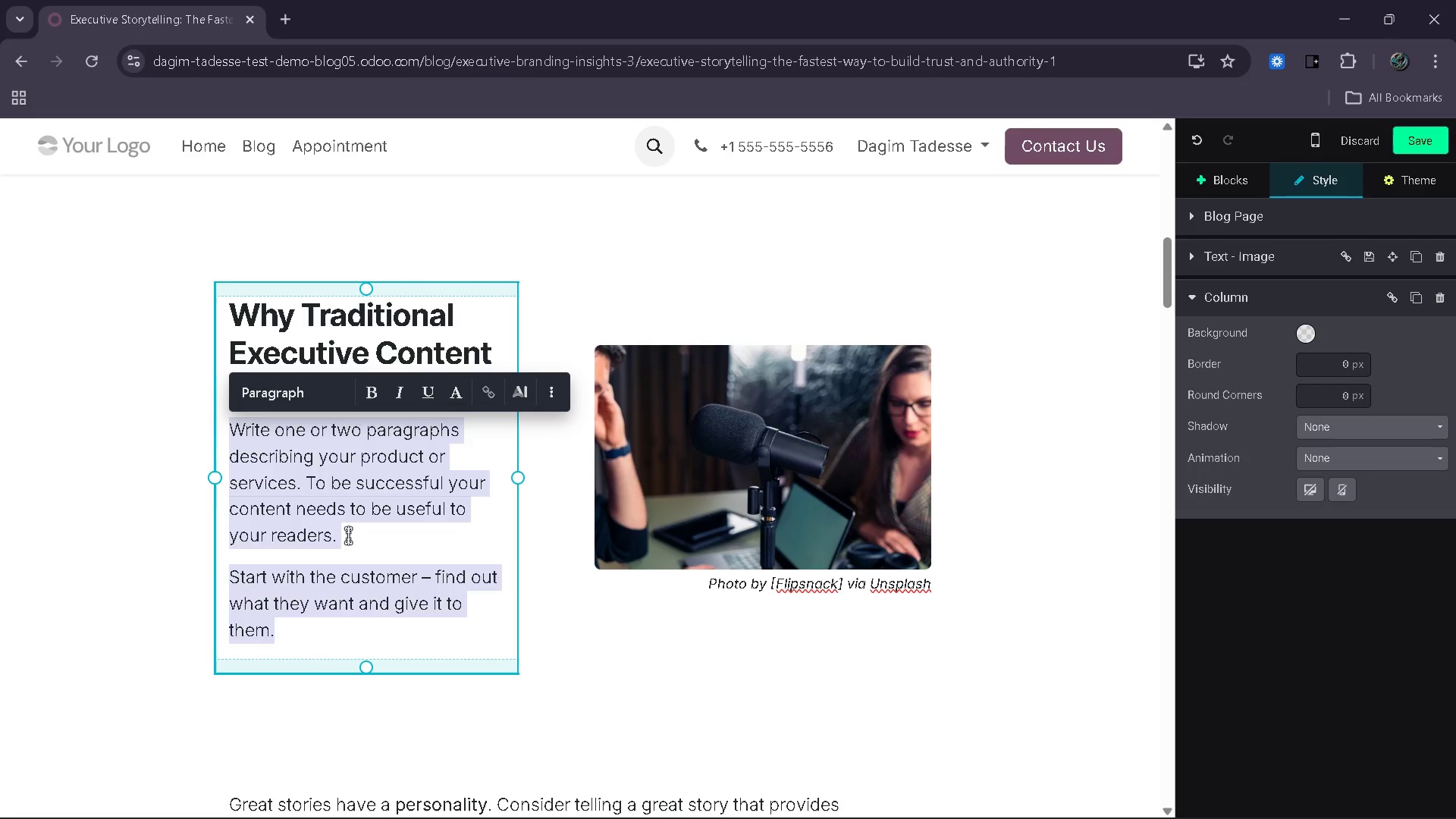 
left_click([348, 536])
 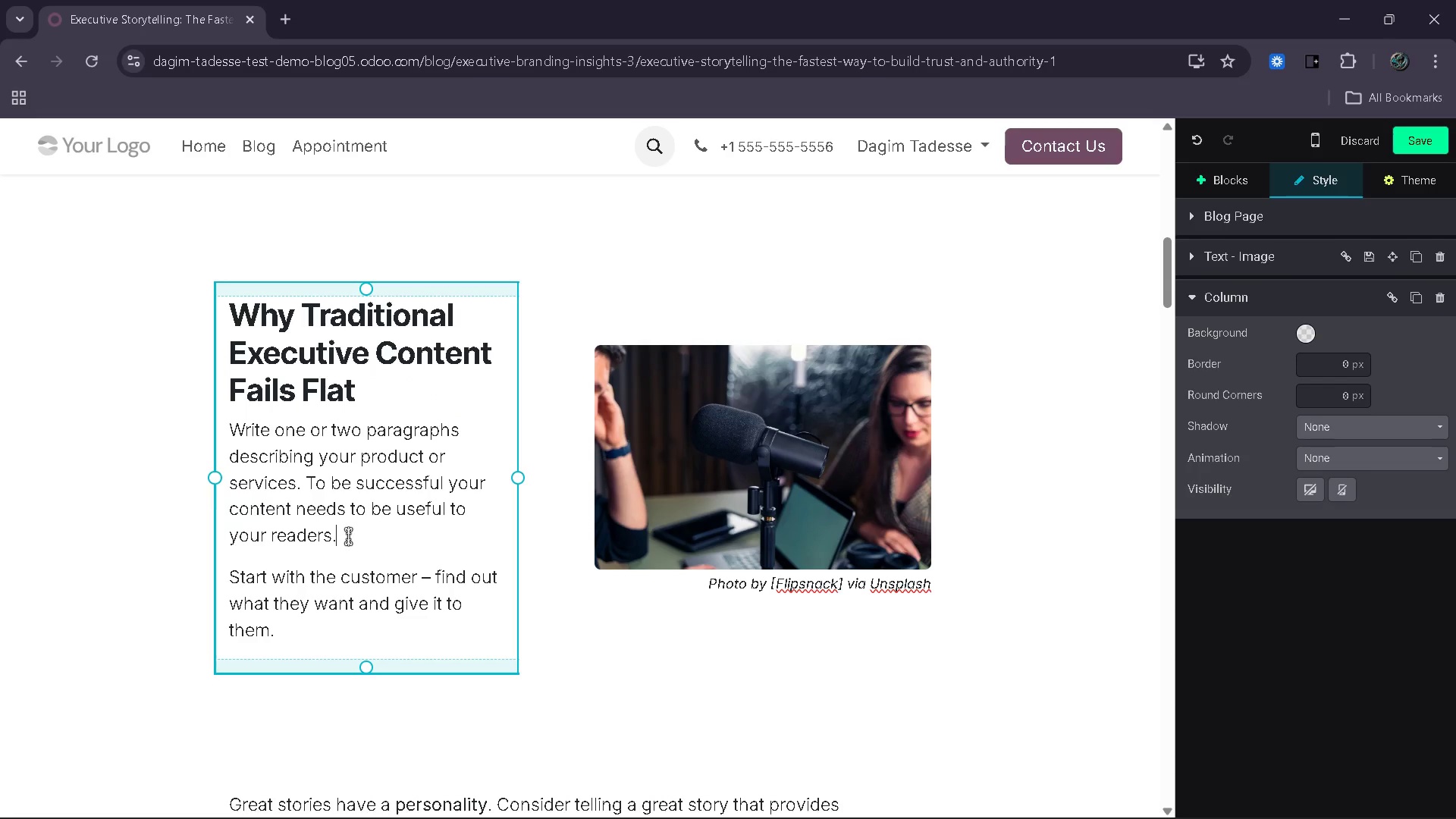 
left_click_drag(start_coordinate=[348, 536], to_coordinate=[234, 438])
 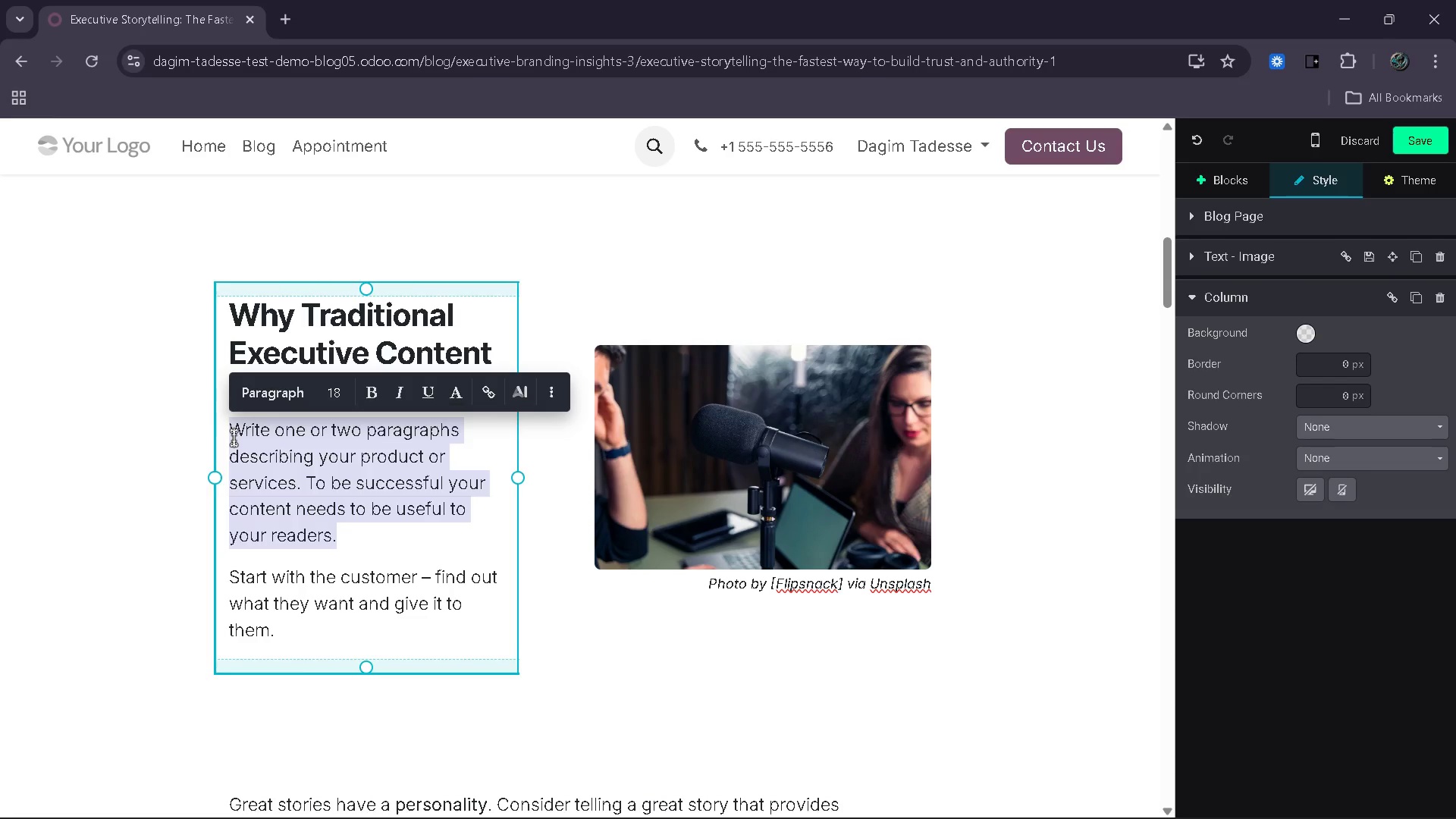 
type(Most executive content is stri)
key(Backspace)
type(uctured, formala)
key(Backspace)
type( na )
key(Backspace)
key(Backspace)
key(Backspace)
type(and safe. While it delivers information, it rarely builds connection.)
 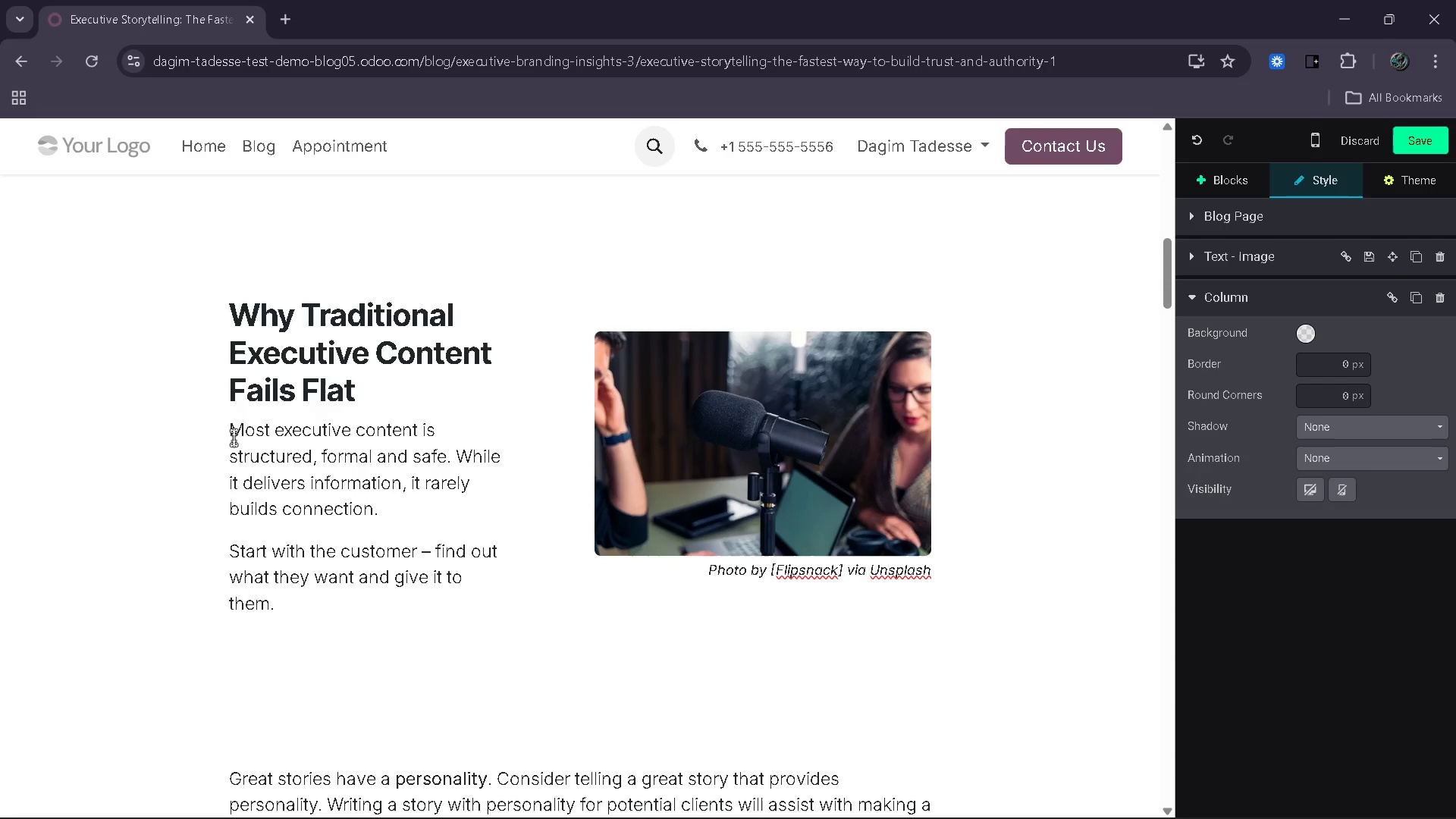 
key(Enter)
 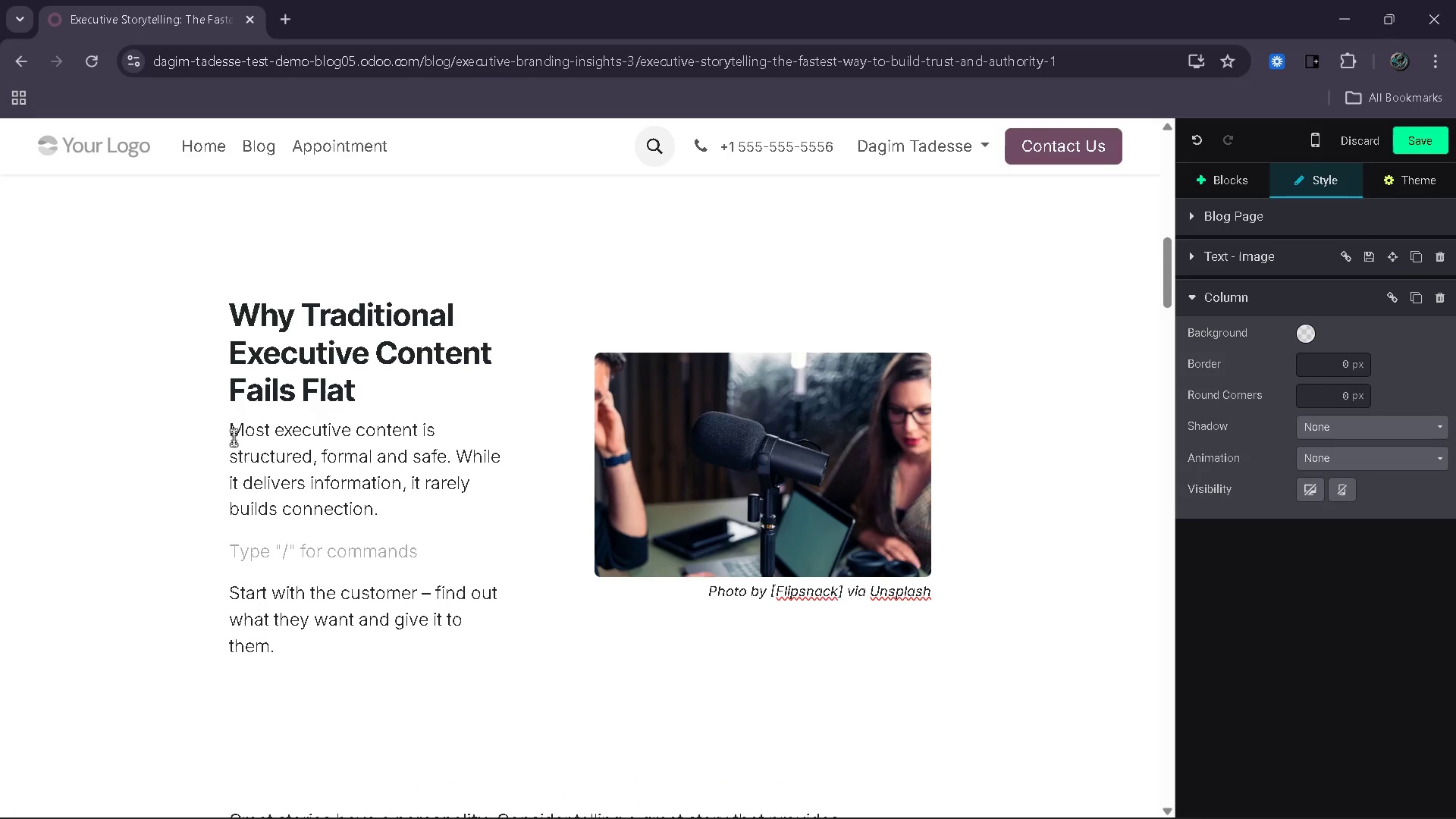 
type(When insights are presented without narrative )
key(Backspace)
type(, they feel distant. Audiences understand the ma)
key(Backspace)
type(essage, but they don't relate to it.)
 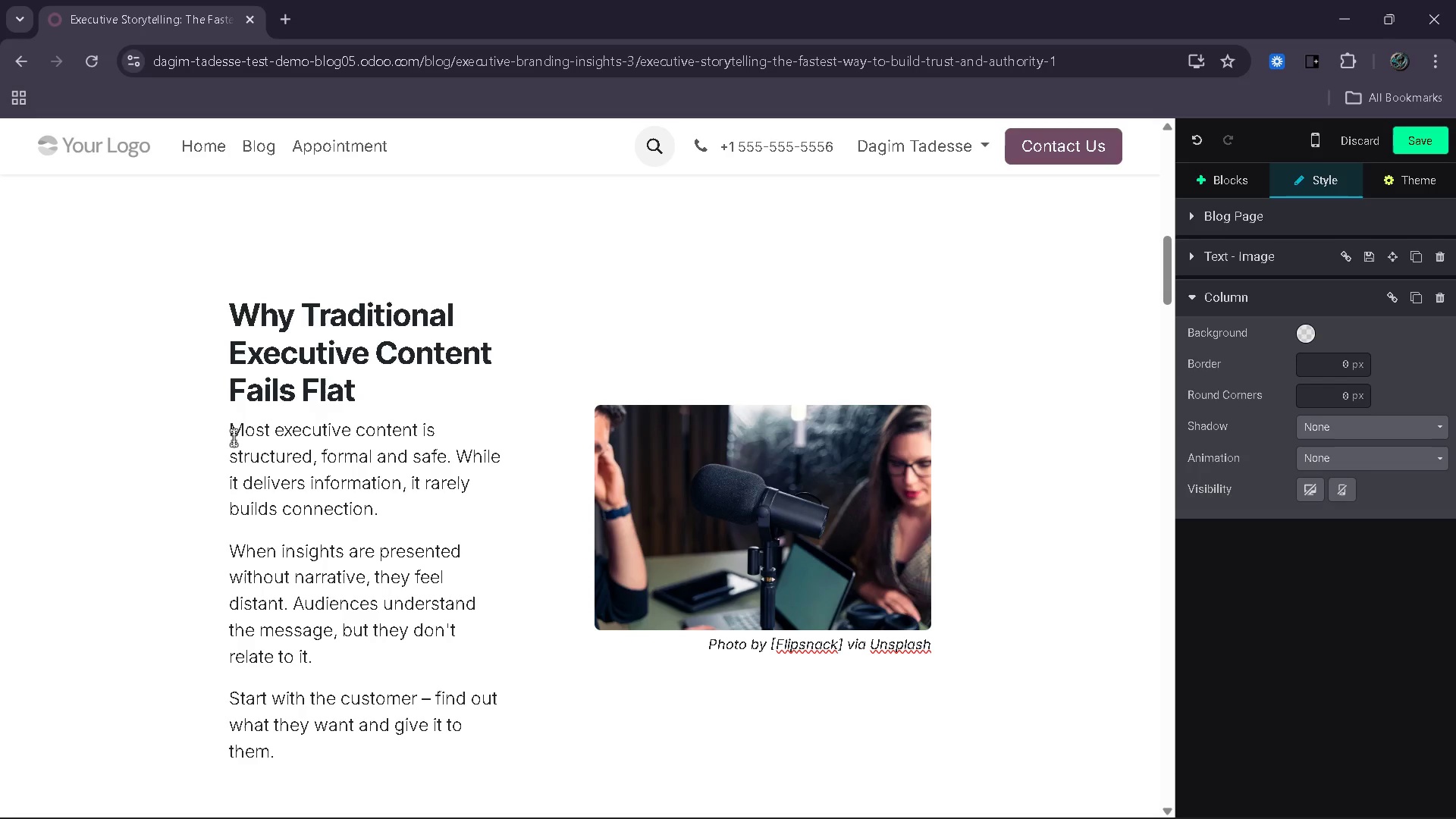 
left_click_drag(start_coordinate=[297, 759], to_coordinate=[229, 695])
 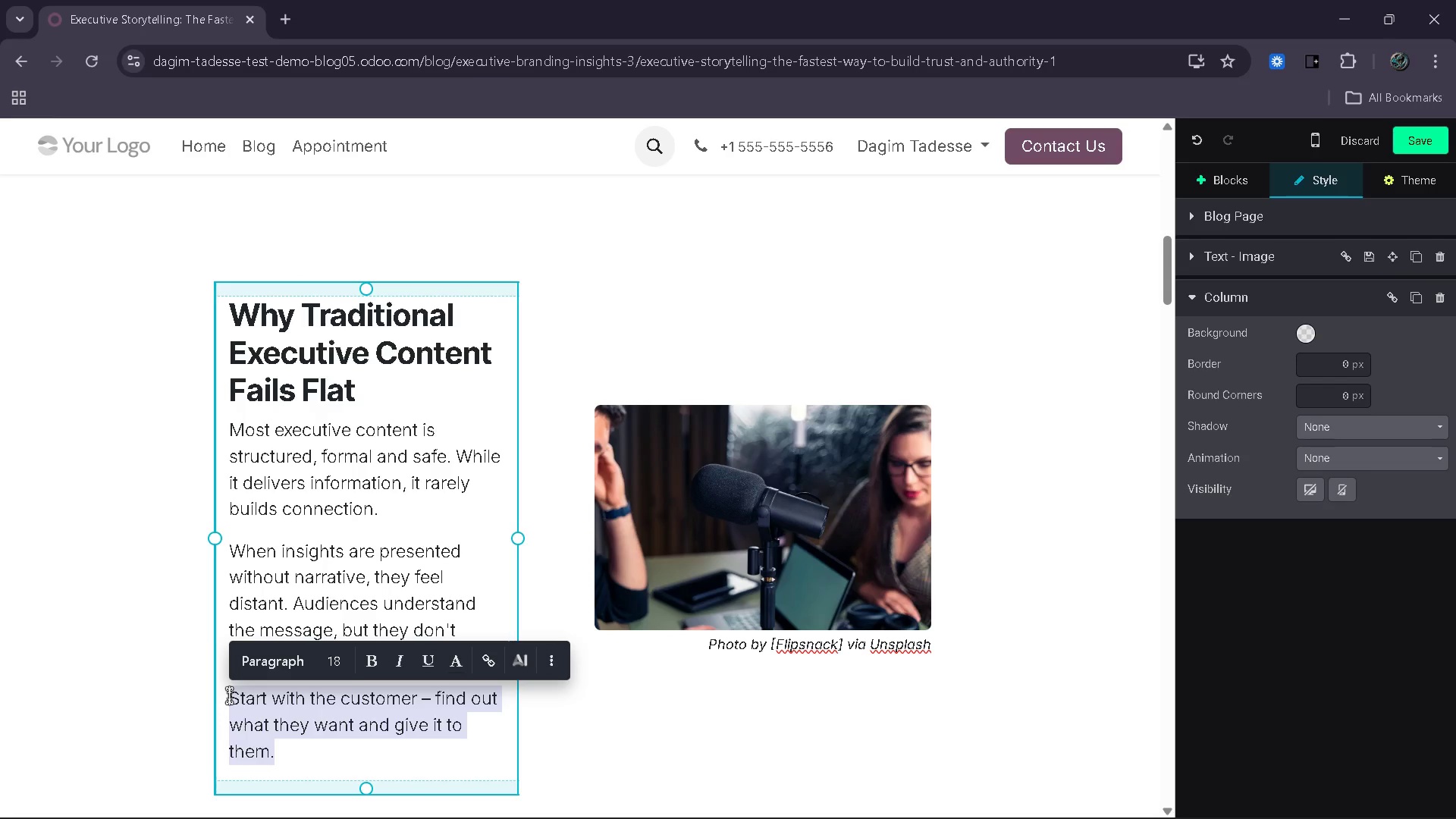 
type(This is why even vau)
key(Backspace)
type(luable content od)
key(Backspace)
type(fet)
key(Backspace)
key(Backspace)
type(ten gets is)
key(Backspace)
type(gnored -it)
key(Backspace)
type( )
key(Backspace)
key(Backspace)
type( o)
key(Backspace)
type(it lacks the human layer that makes it memorable.)
 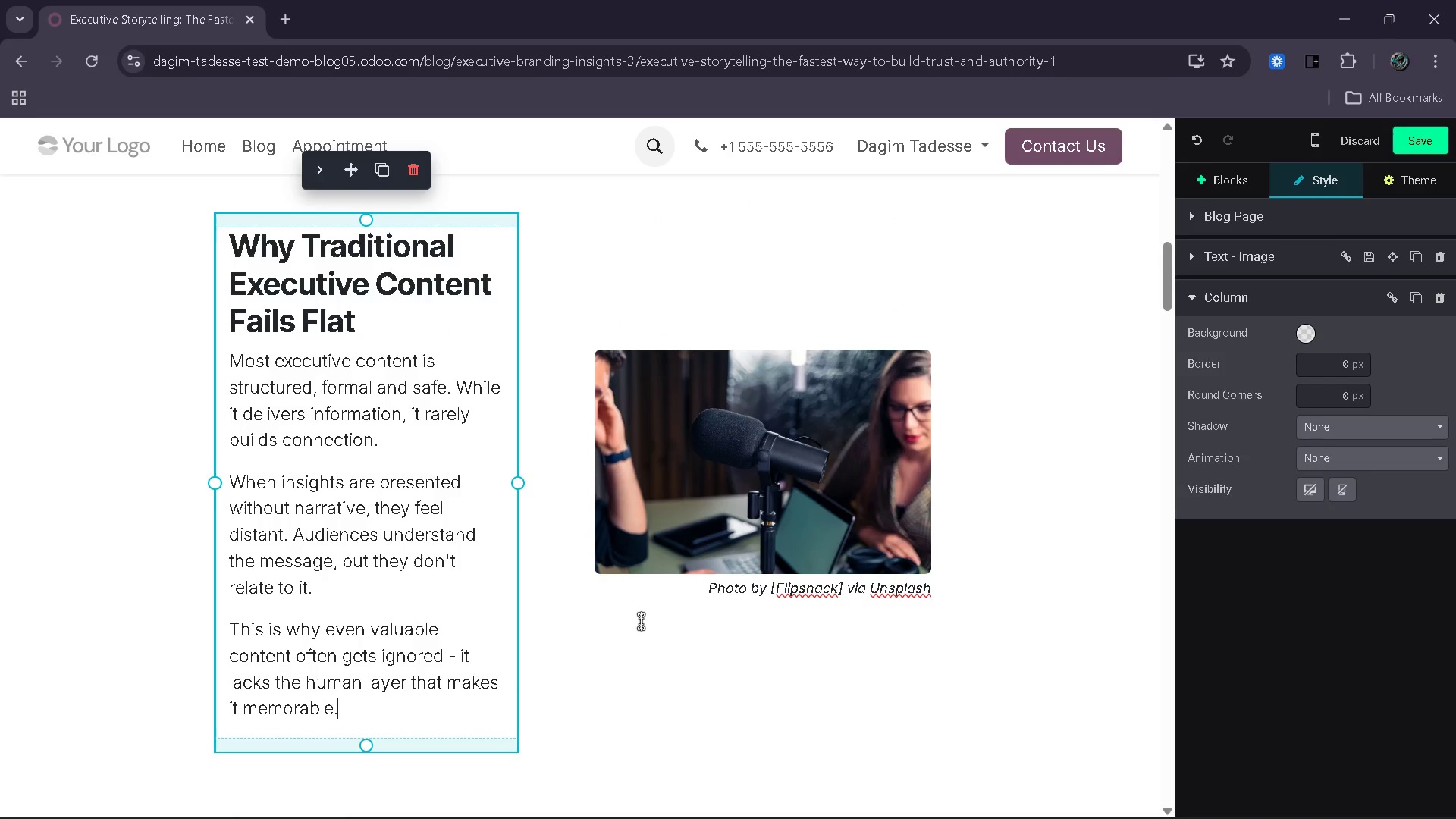 
wait(9.56)
 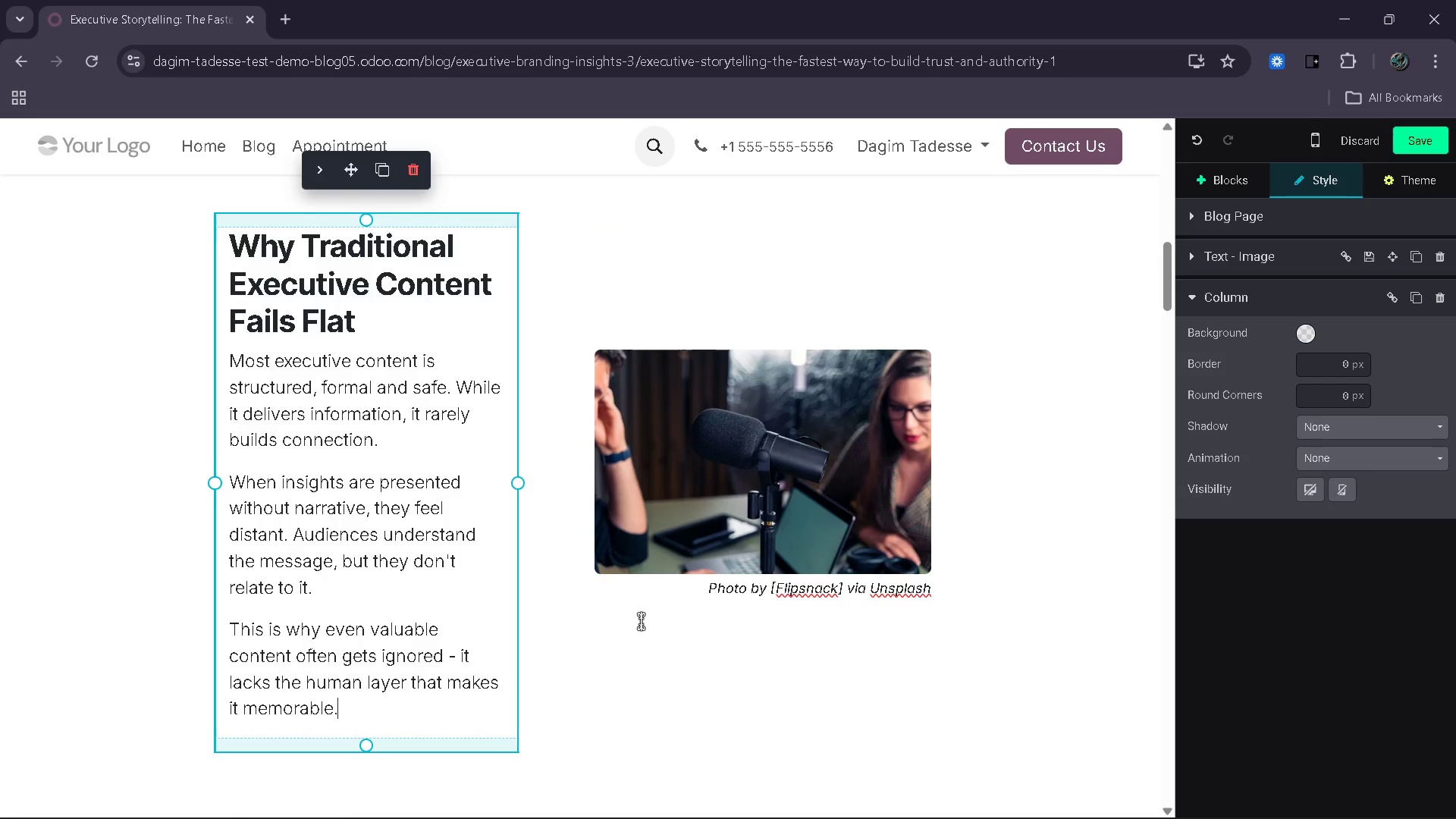 
left_click_drag(start_coordinate=[438, 632], to_coordinate=[222, 435])
 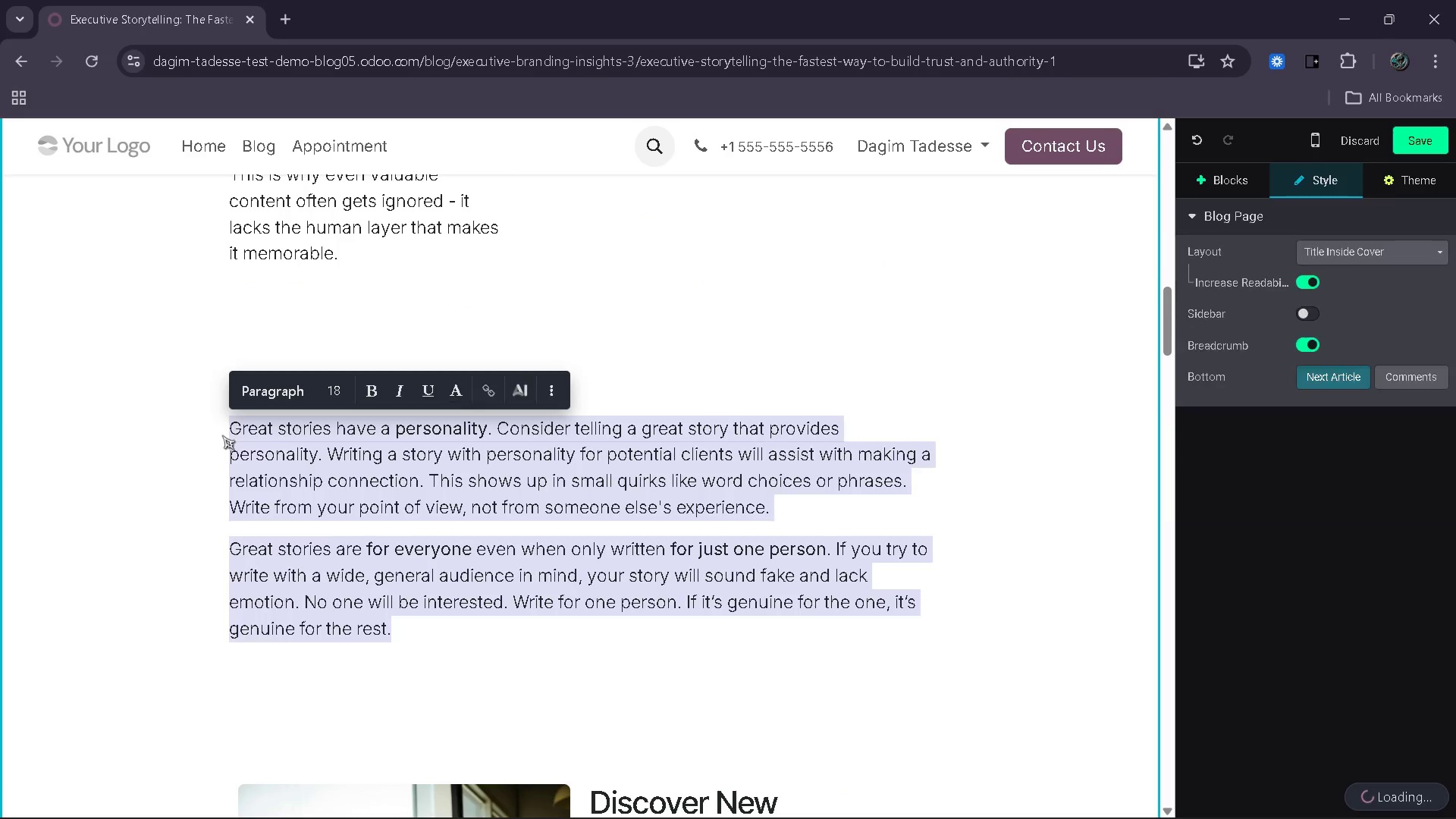 
type(Narrative Content Builds Aut)
 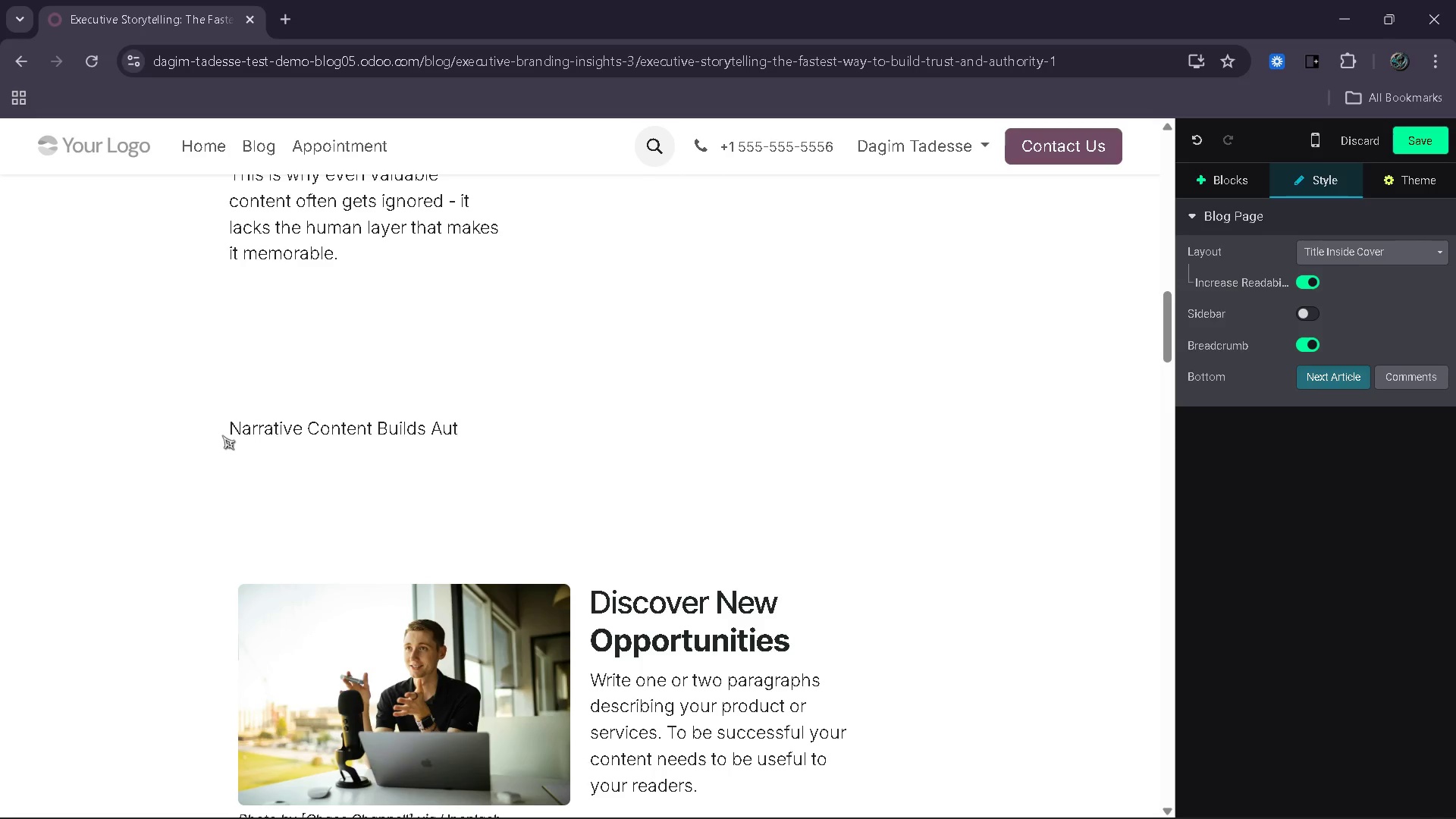 
type(hority Faster)
 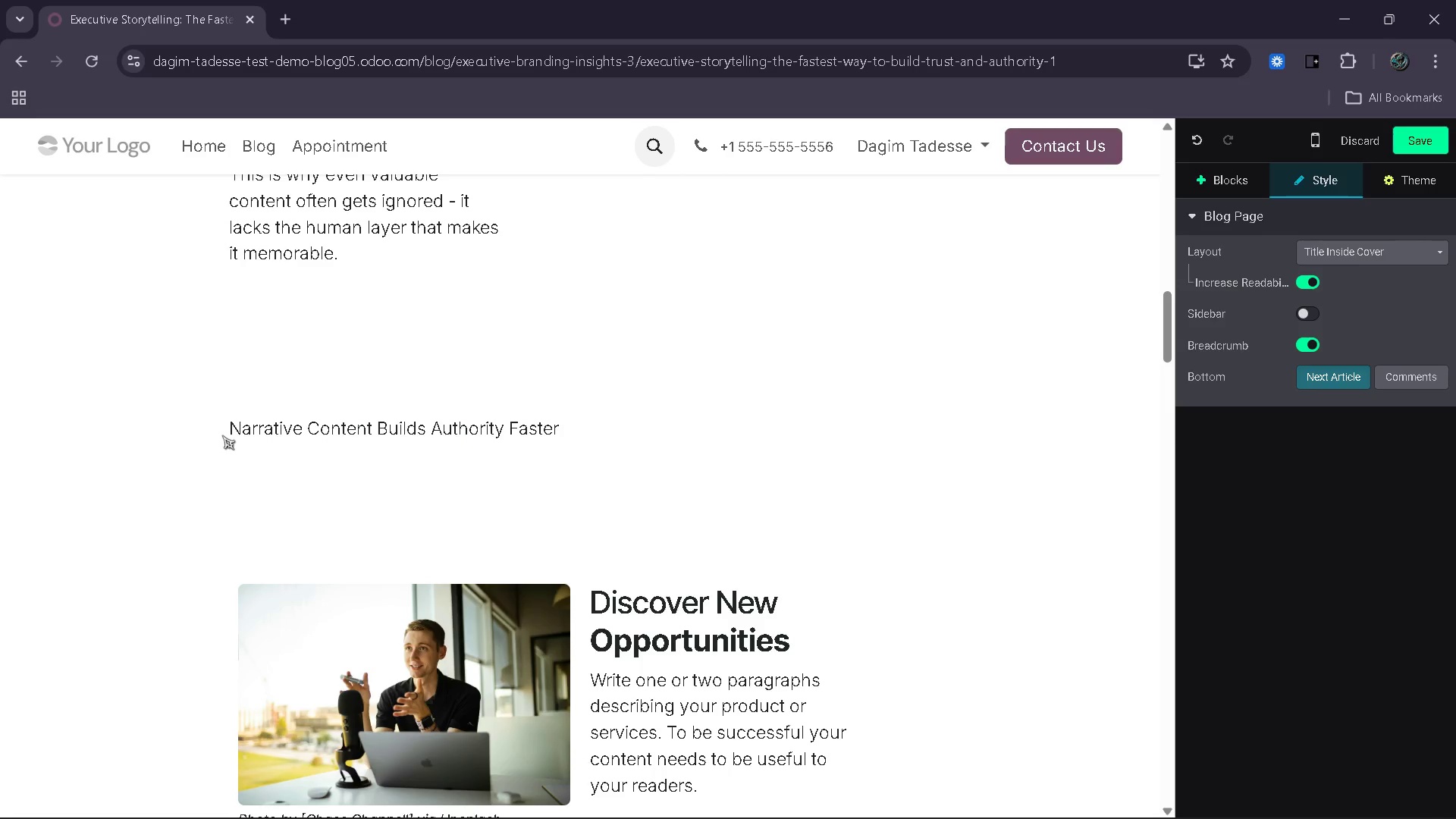 
wait(10.42)
 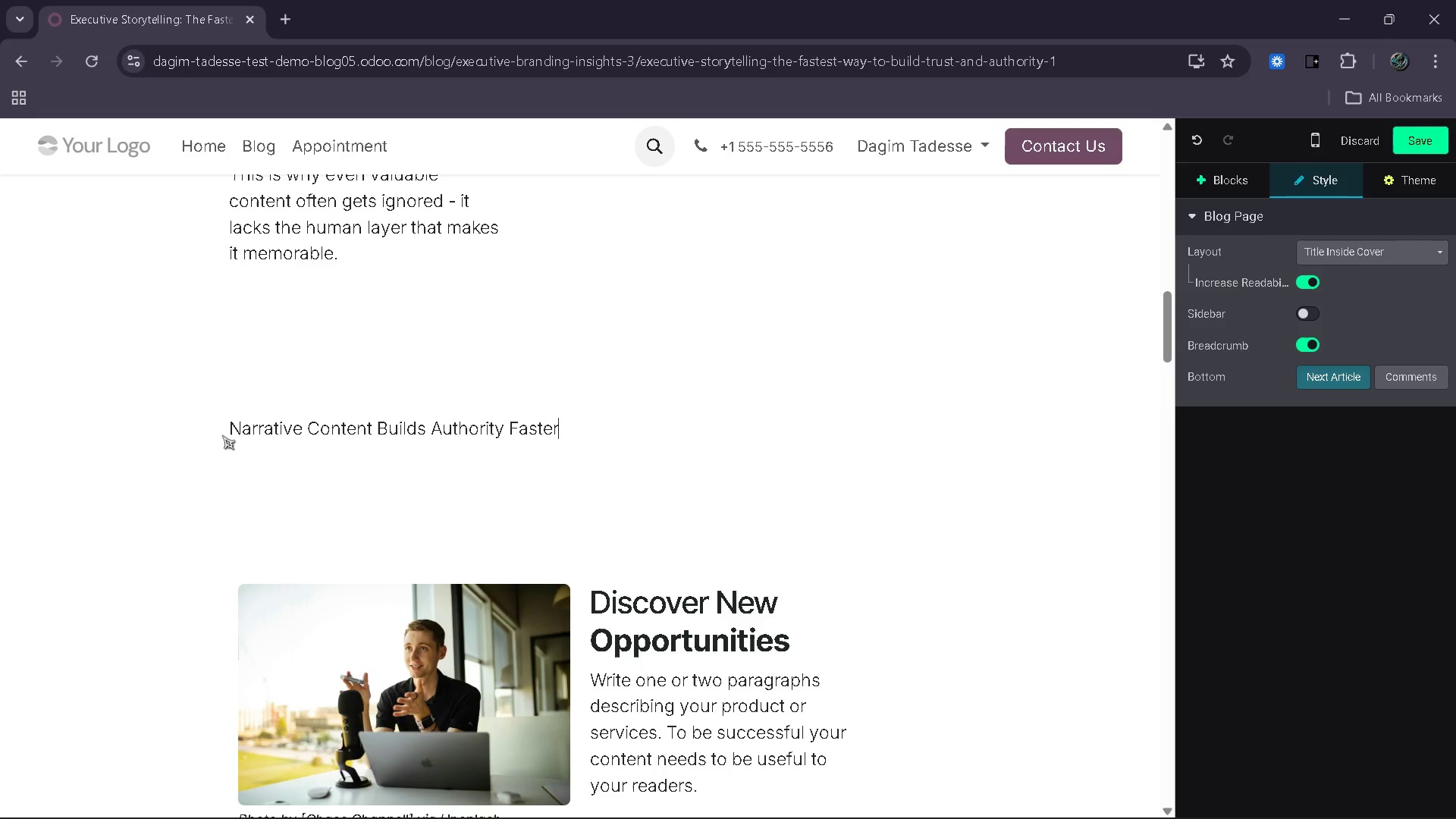 
left_click_drag(start_coordinate=[576, 429], to_coordinate=[233, 430])
 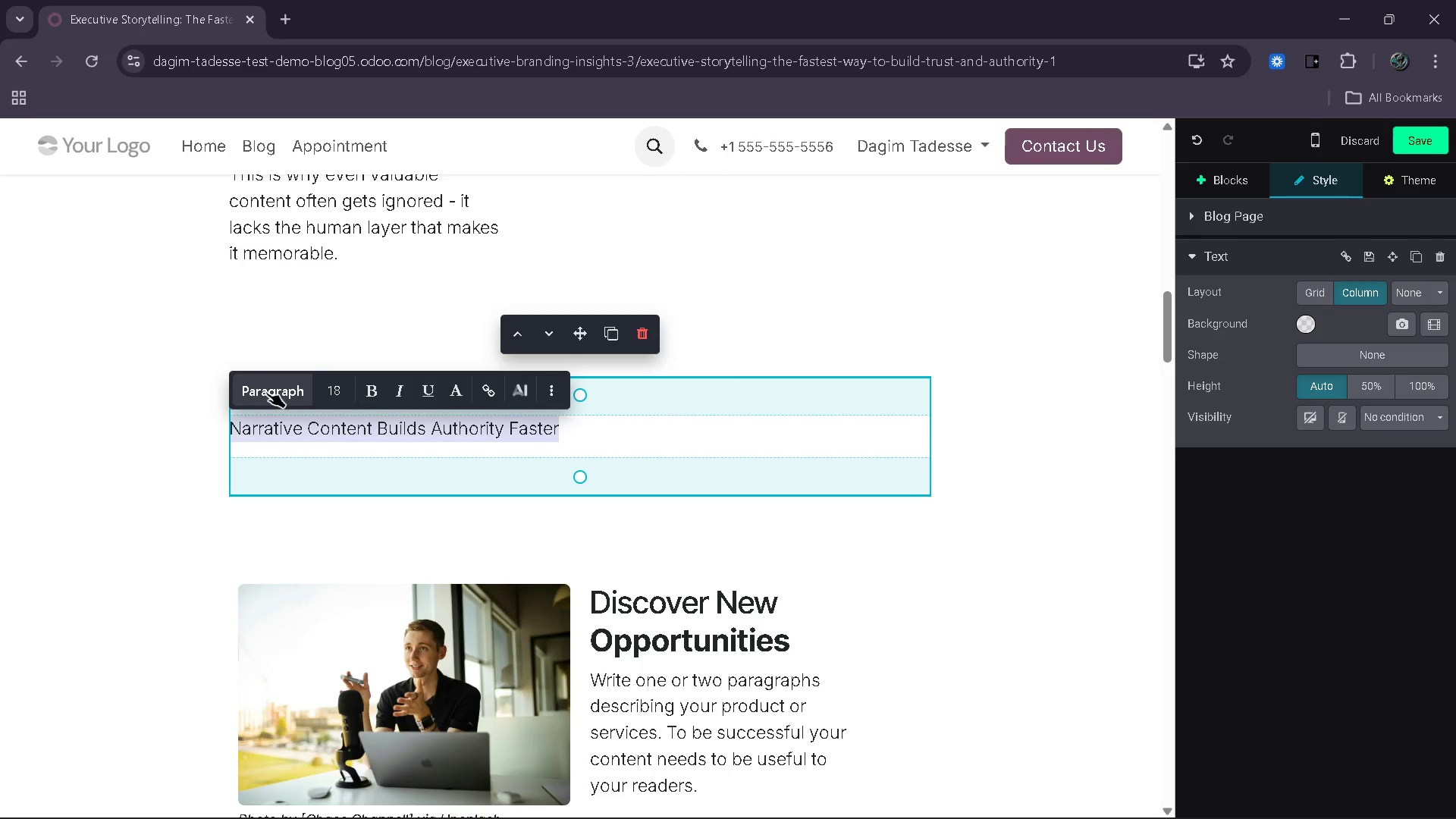 
left_click([266, 392])
 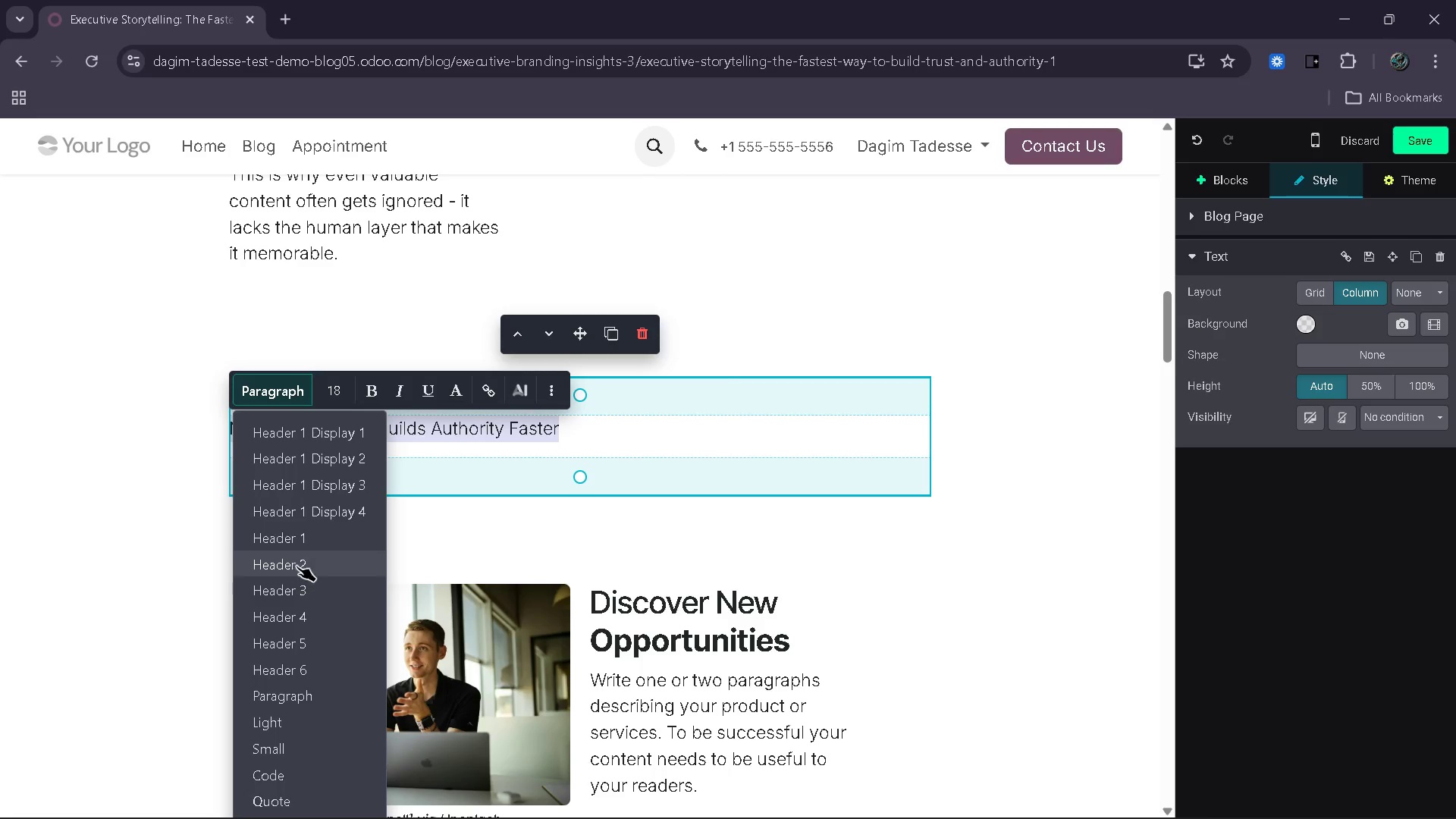 
left_click([297, 566])
 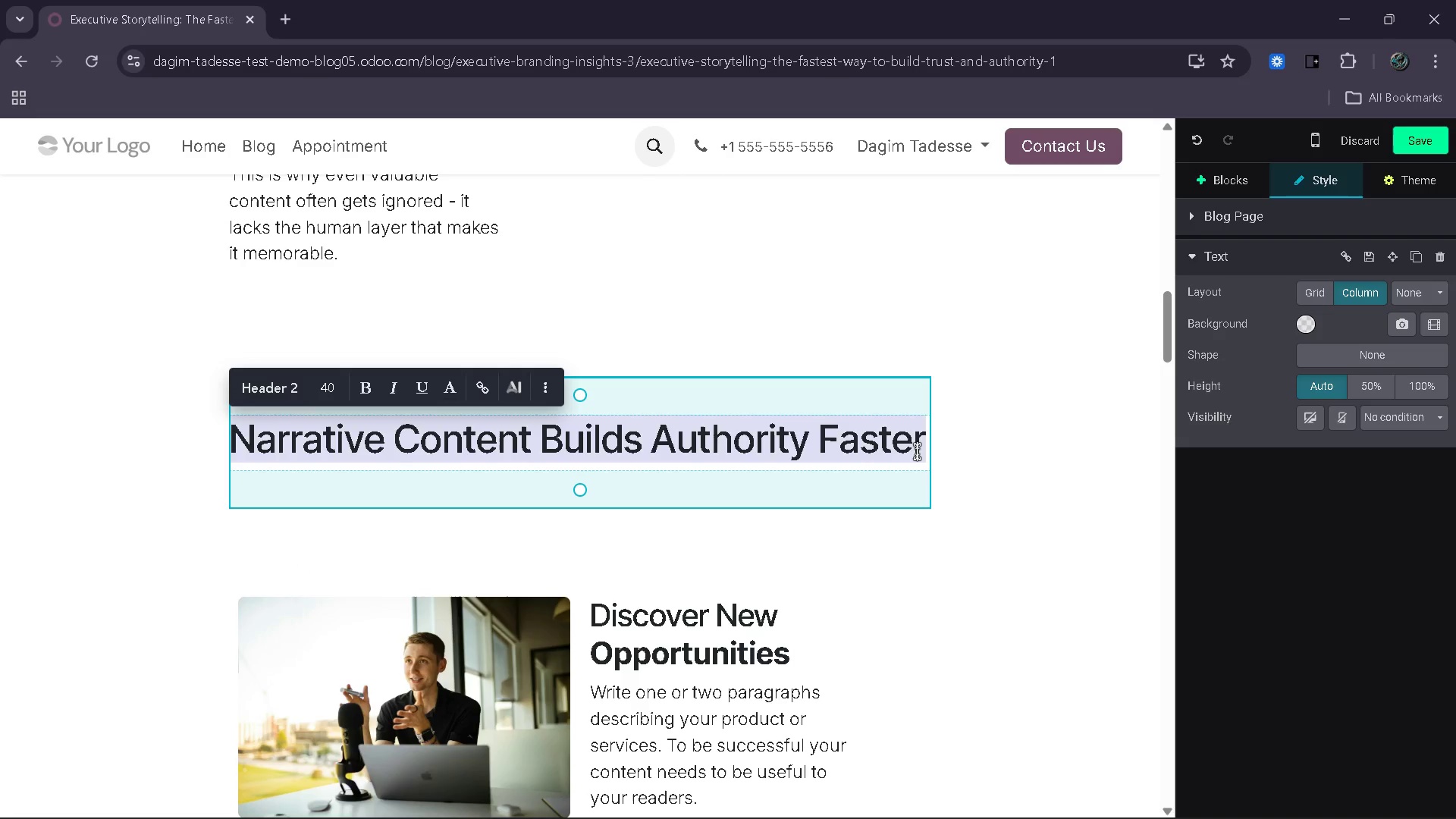 
left_click([925, 442])
 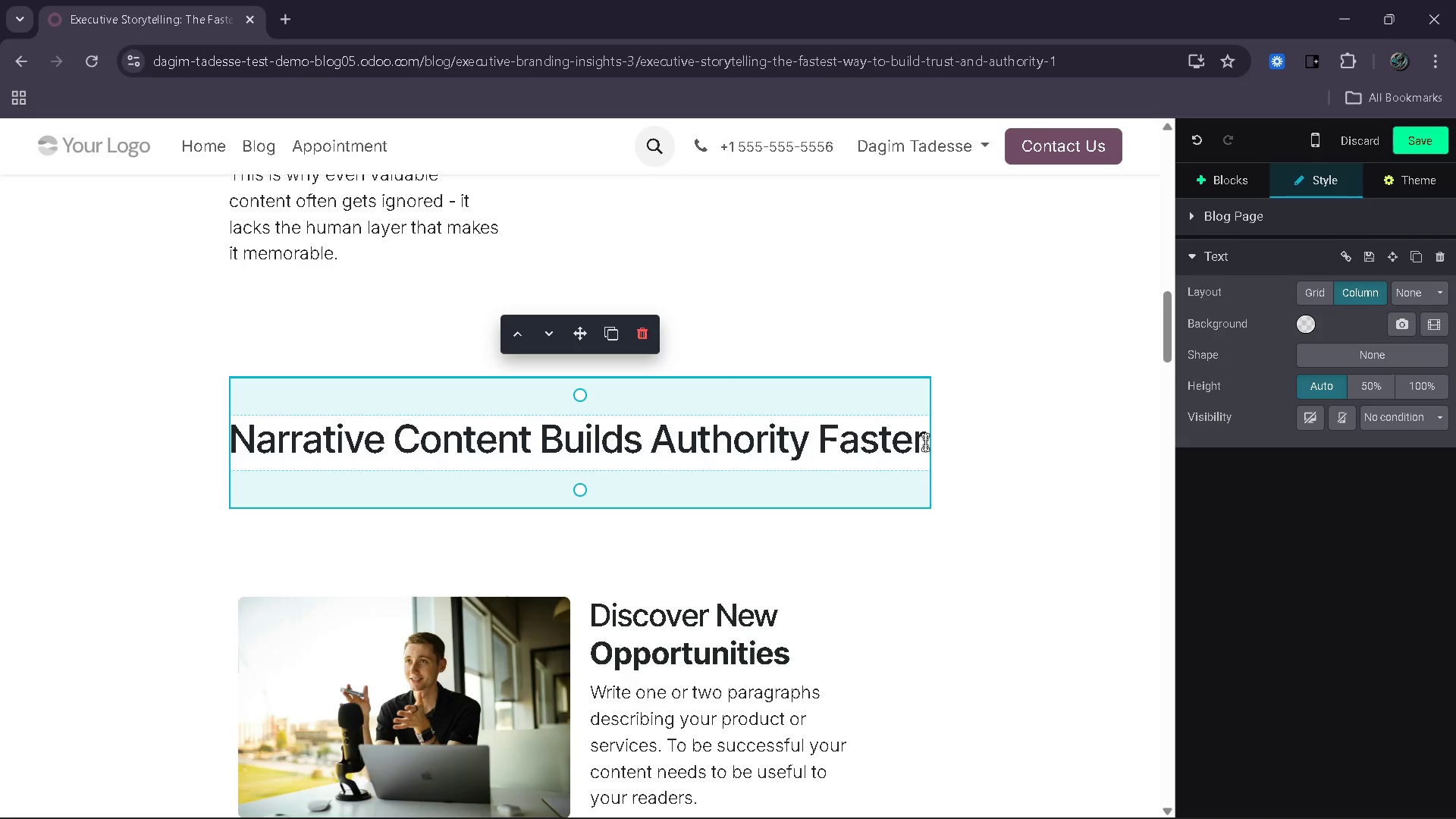 
key(Enter)
 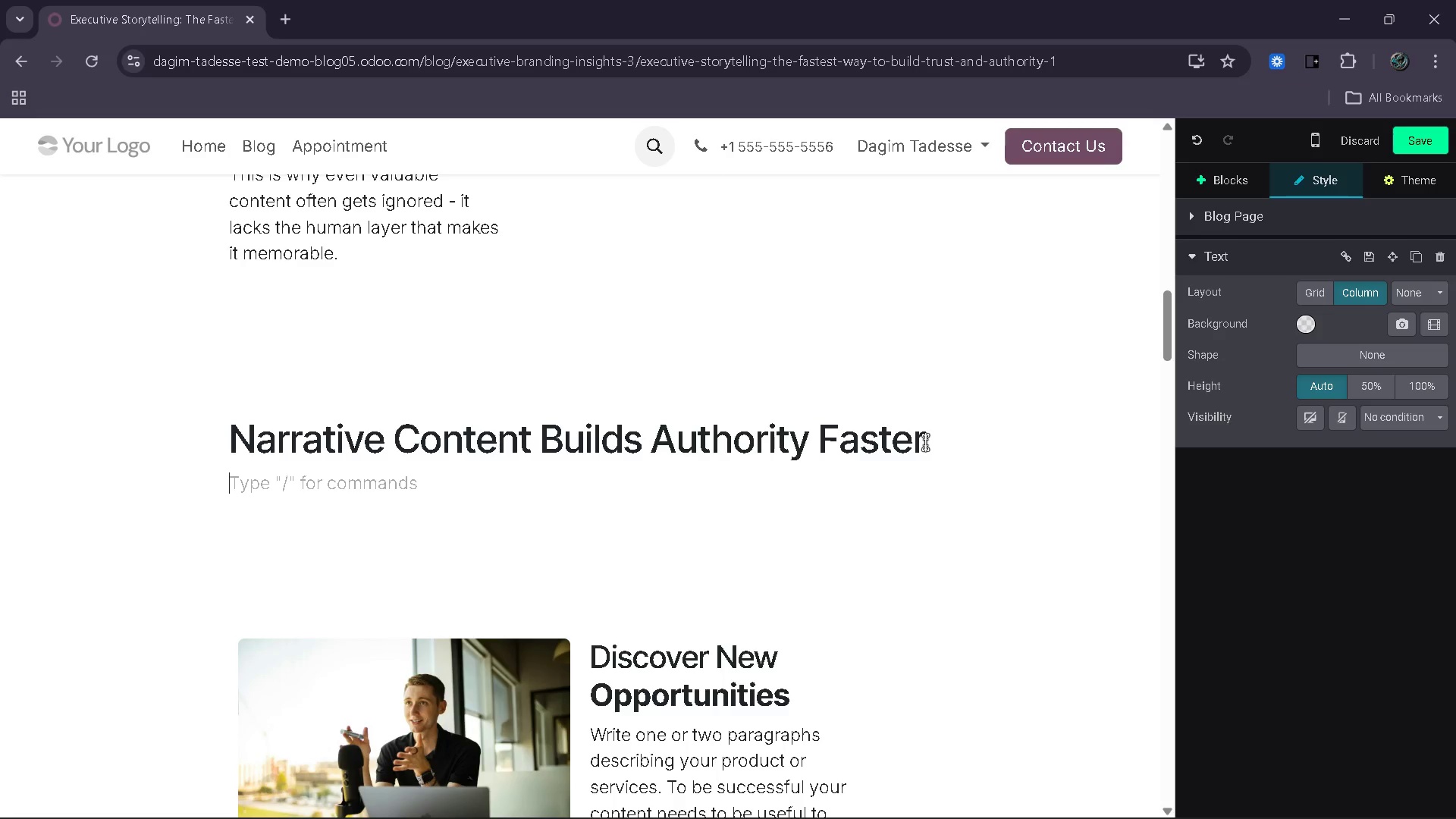 
wait(5.41)
 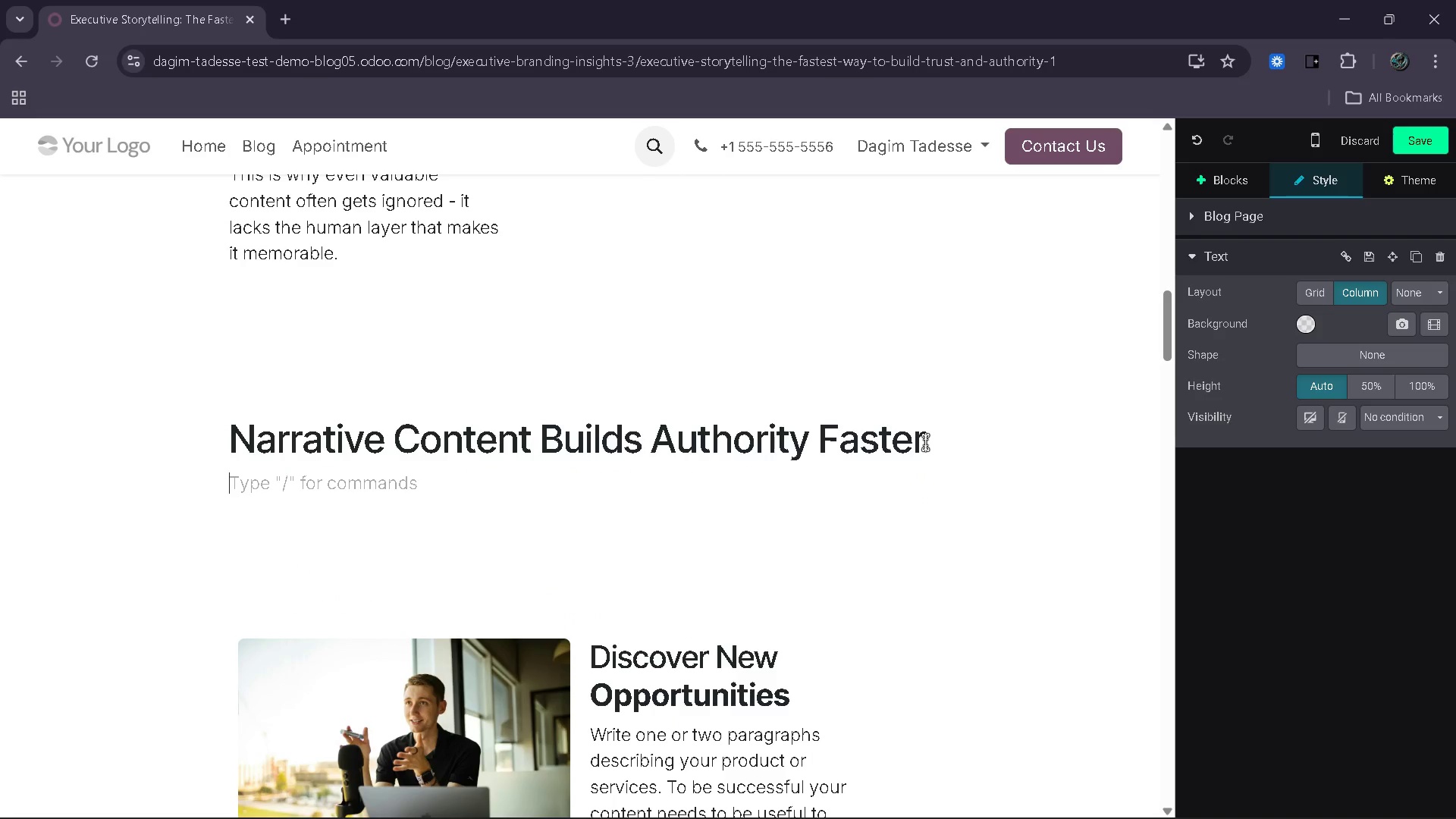 
type(Narrative )
key(Backspace)
type(-driven content works because it blends logic with emotion. Instead of simply presenting results, iit =)
key(Backspace)
key(Backspace)
key(Backspace)
key(Backspace)
type(t explains the journey behind them.)
 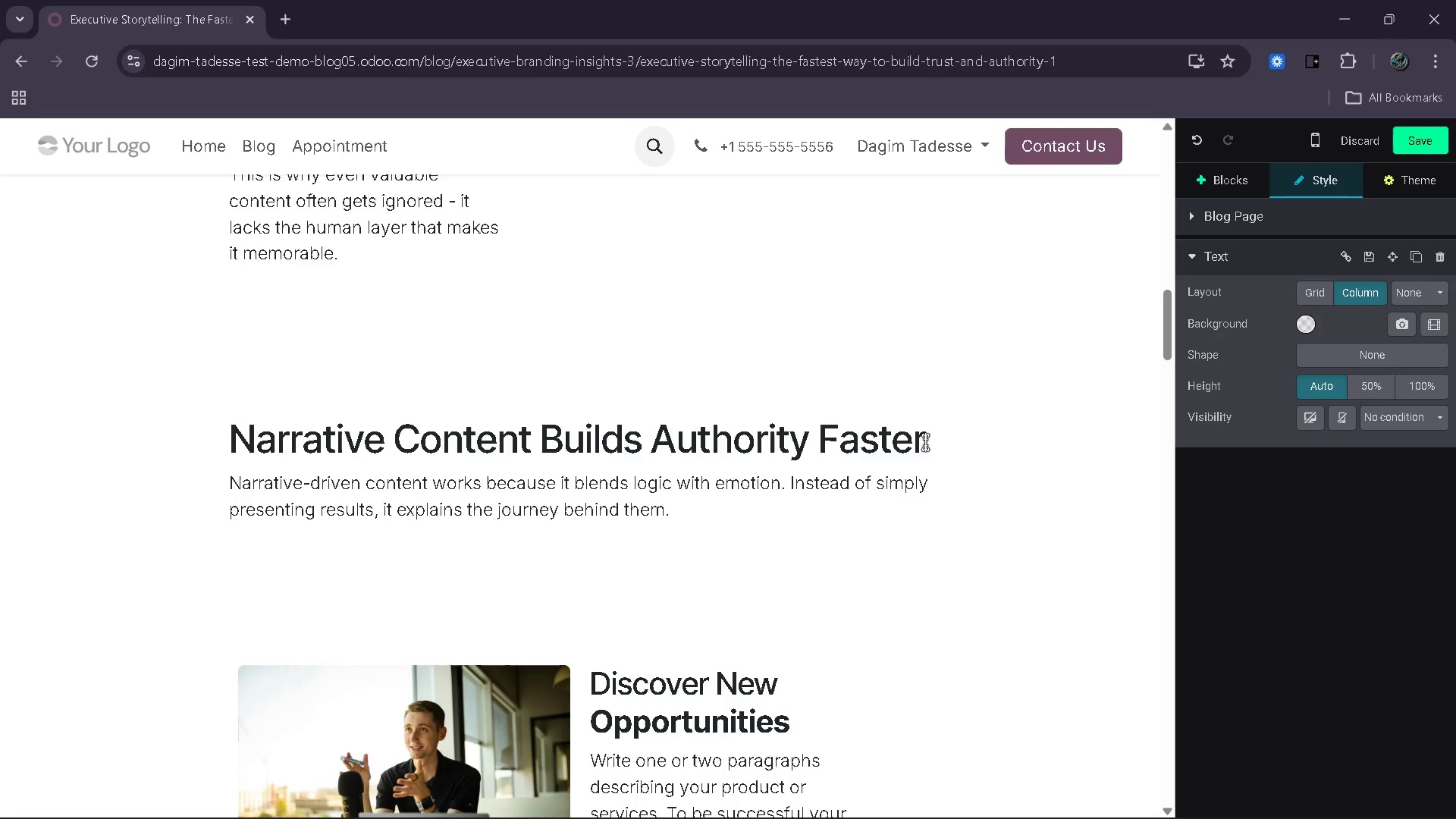 
key(Enter)
 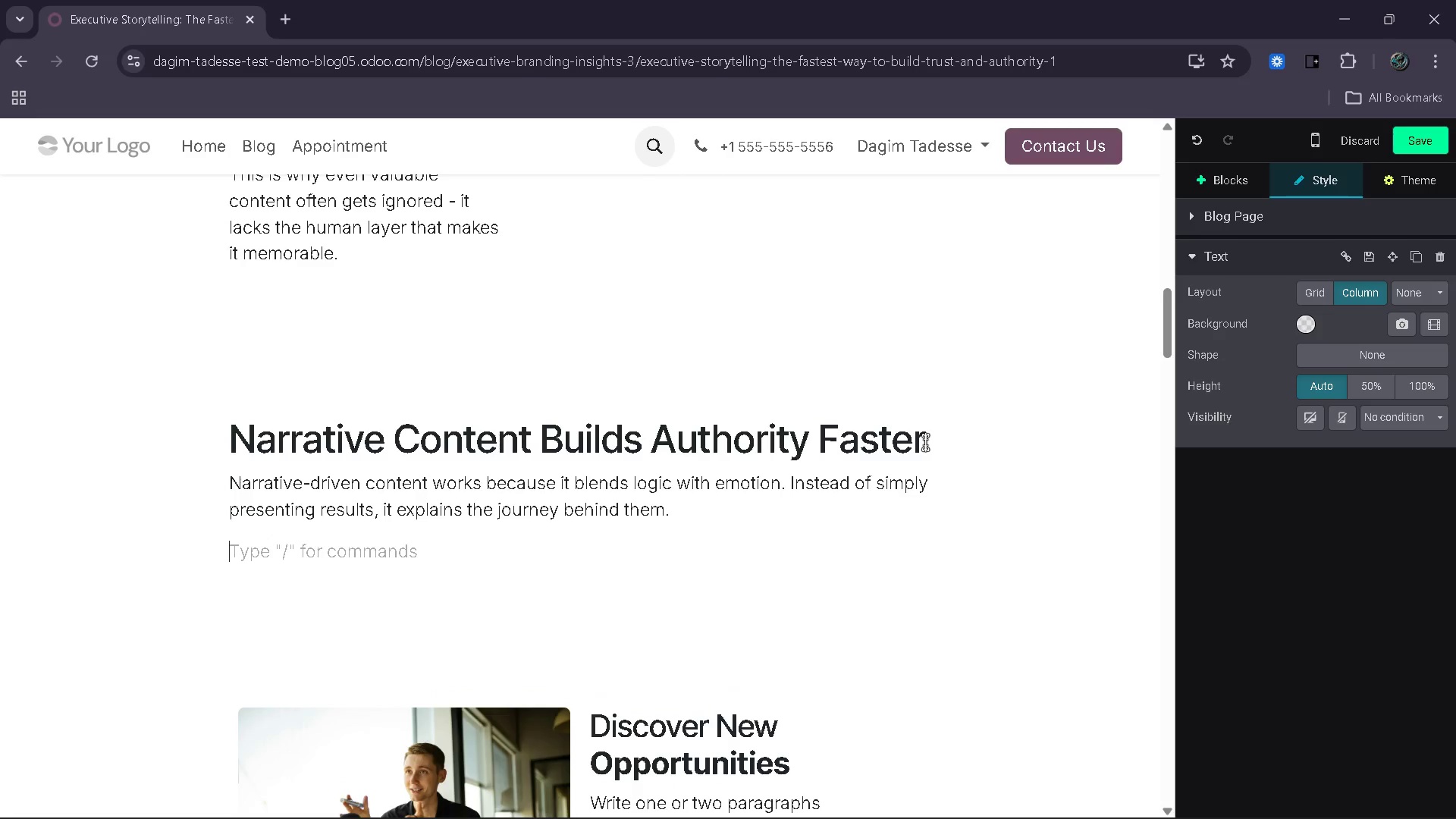 
type(For example, instead of saying )
key(Backspace)
type(: "Reven)
key(Backspace)
key(Backspace)
key(Backspace)
key(Backspace)
key(Backspace)
key(Backspace)
type(.)
key(Backspace)
type(/)
 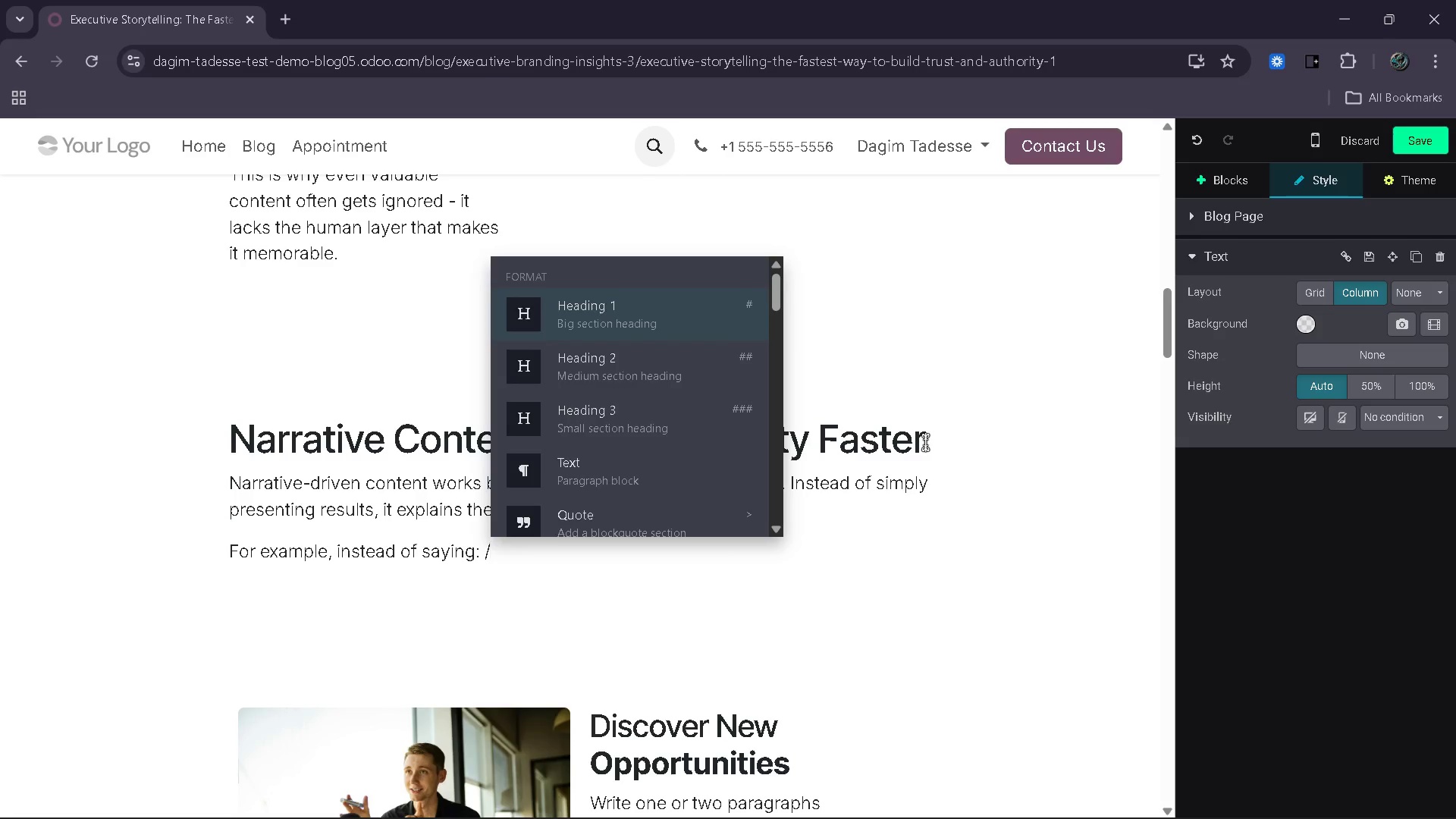 
left_click([650, 513])
 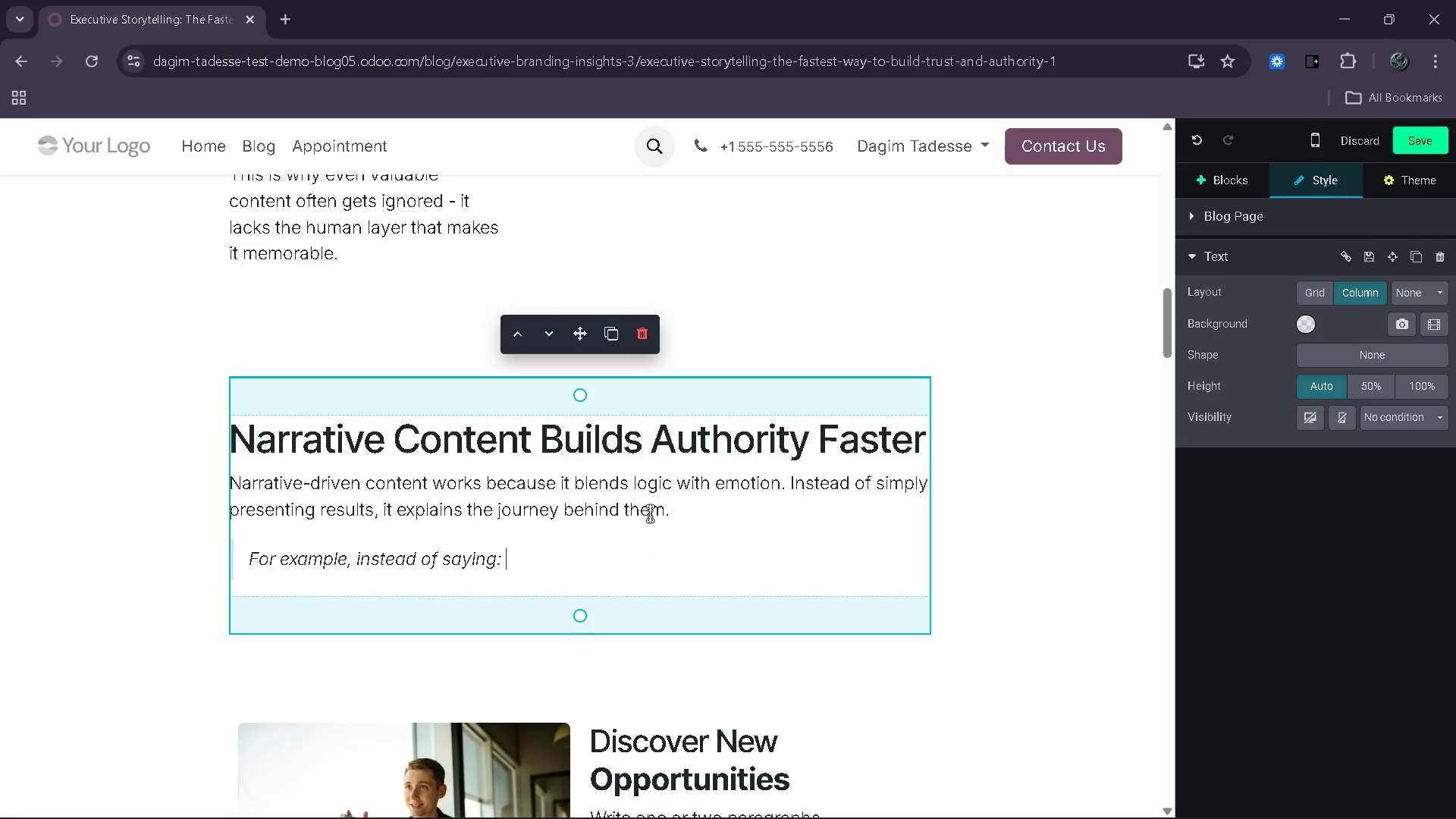 
key(Control+Z)
 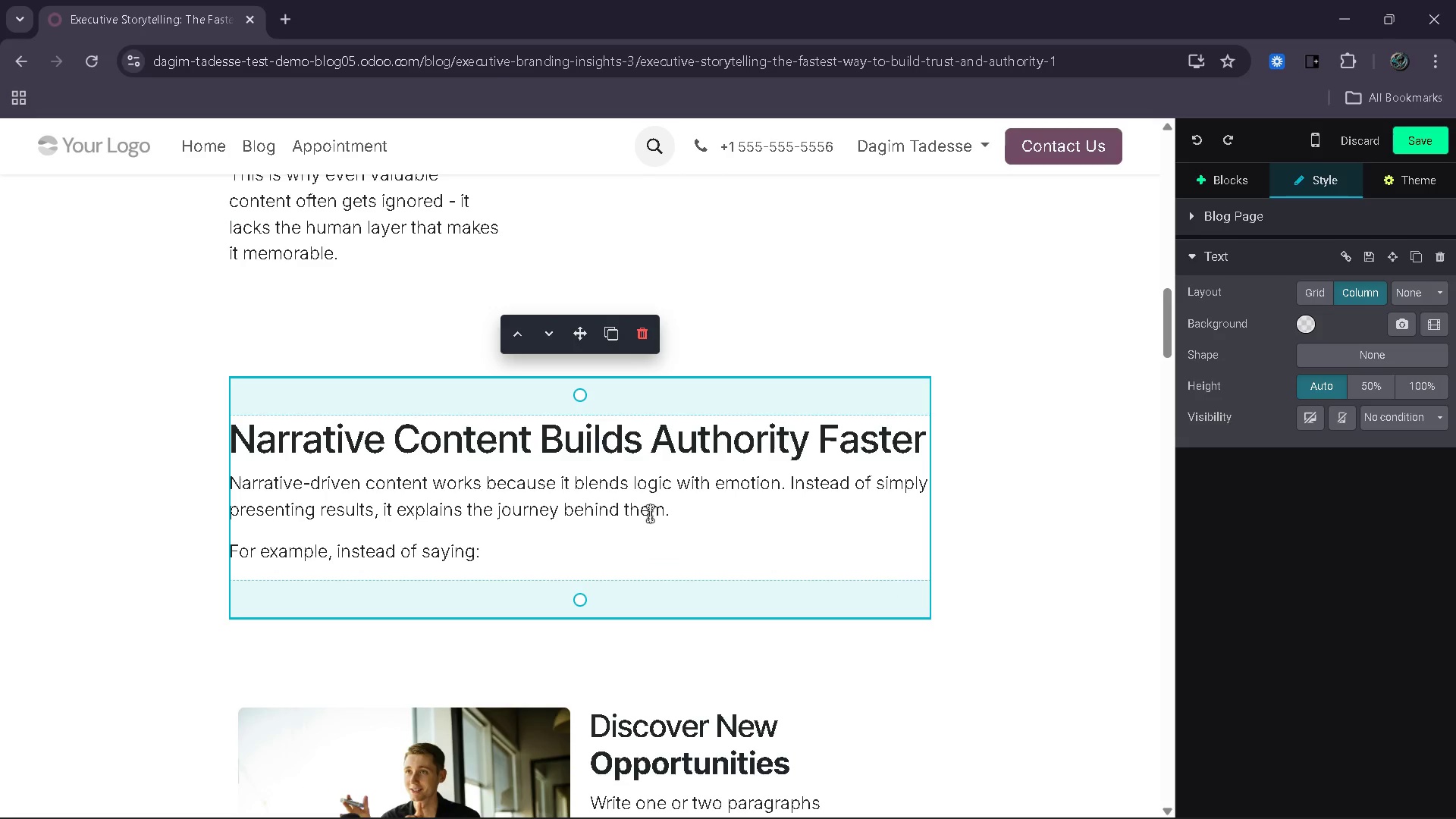 
key(Enter)
 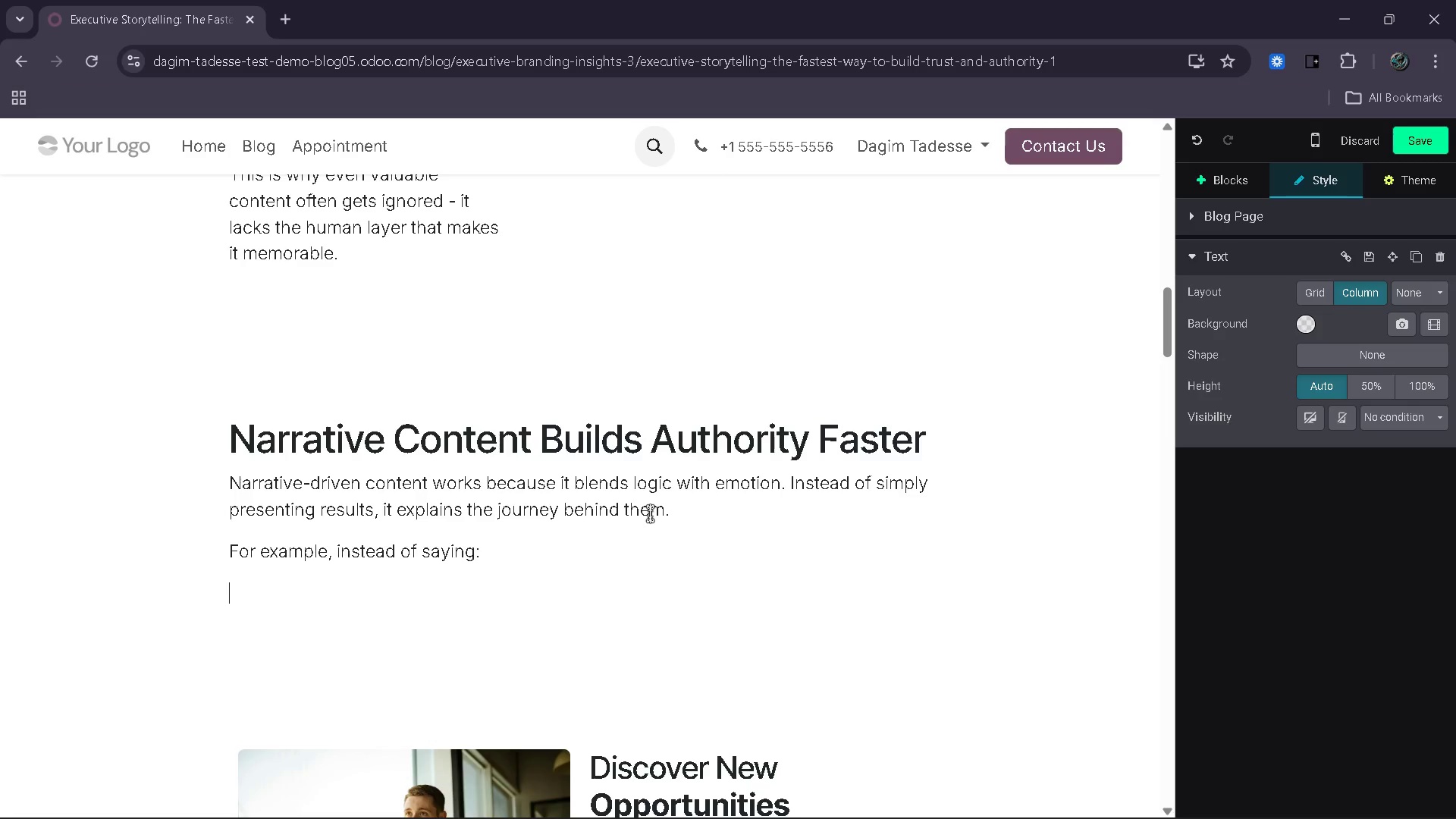 
key(Slash)
 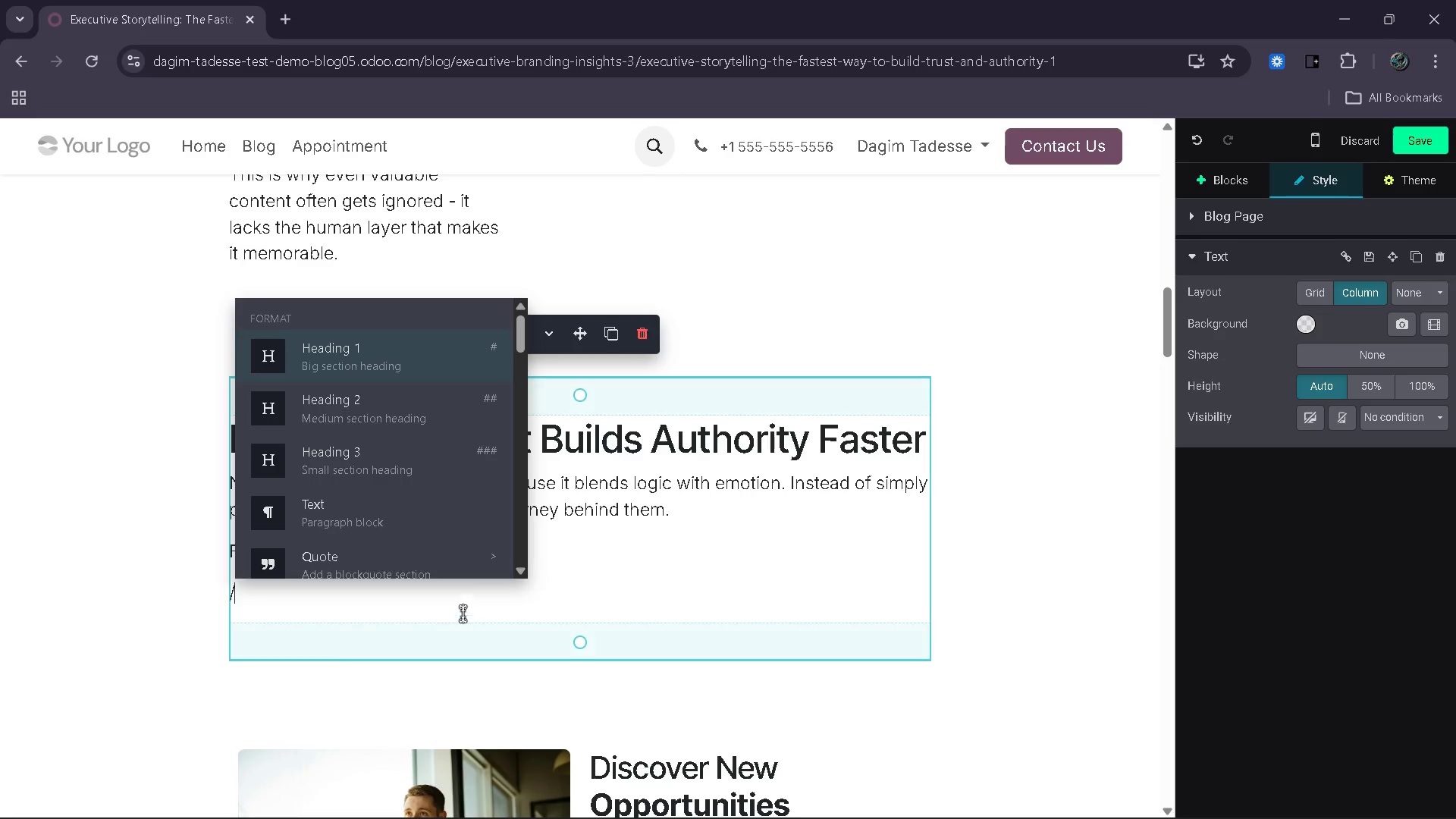 
left_click([472, 559])
 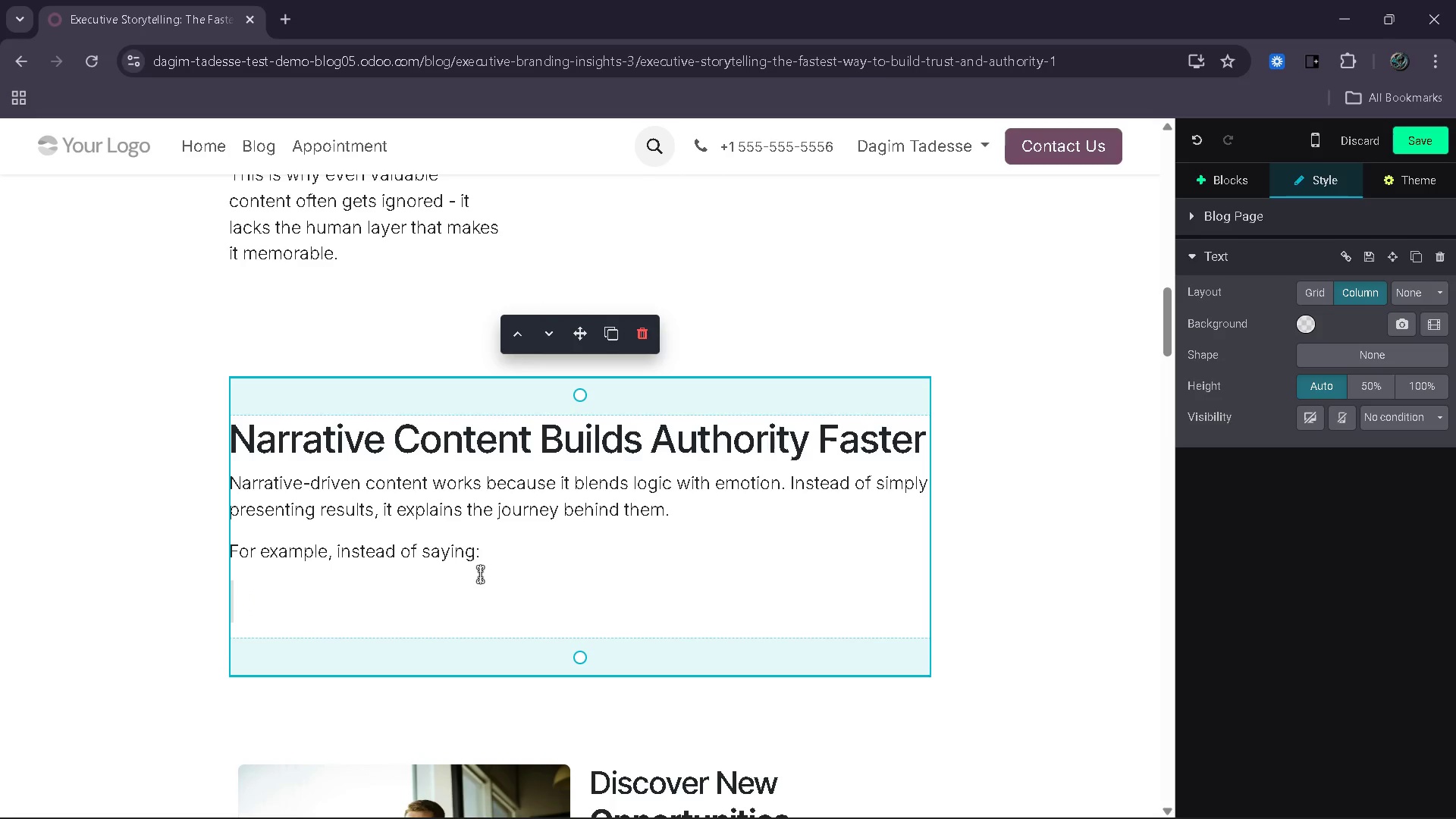 
type(E)
key(Backspace)
type(RE)
key(Backspace)
key(Backspace)
type(" REve)
key(Backspace)
key(Backspace)
key(Backspace)
type(evenue)
key(Backspace)
key(Backspace)
key(Backspace)
key(Backspace)
key(Backspace)
key(Backspace)
key(Backspace)
key(Backspace)
key(Backspace)
key(Backspace)
key(Backspace)
type(" REven)
key(Backspace)
key(Backspace)
key(Backspace)
key(Backspace)
type(evenue ins)
key(Backspace)
type(creased )
 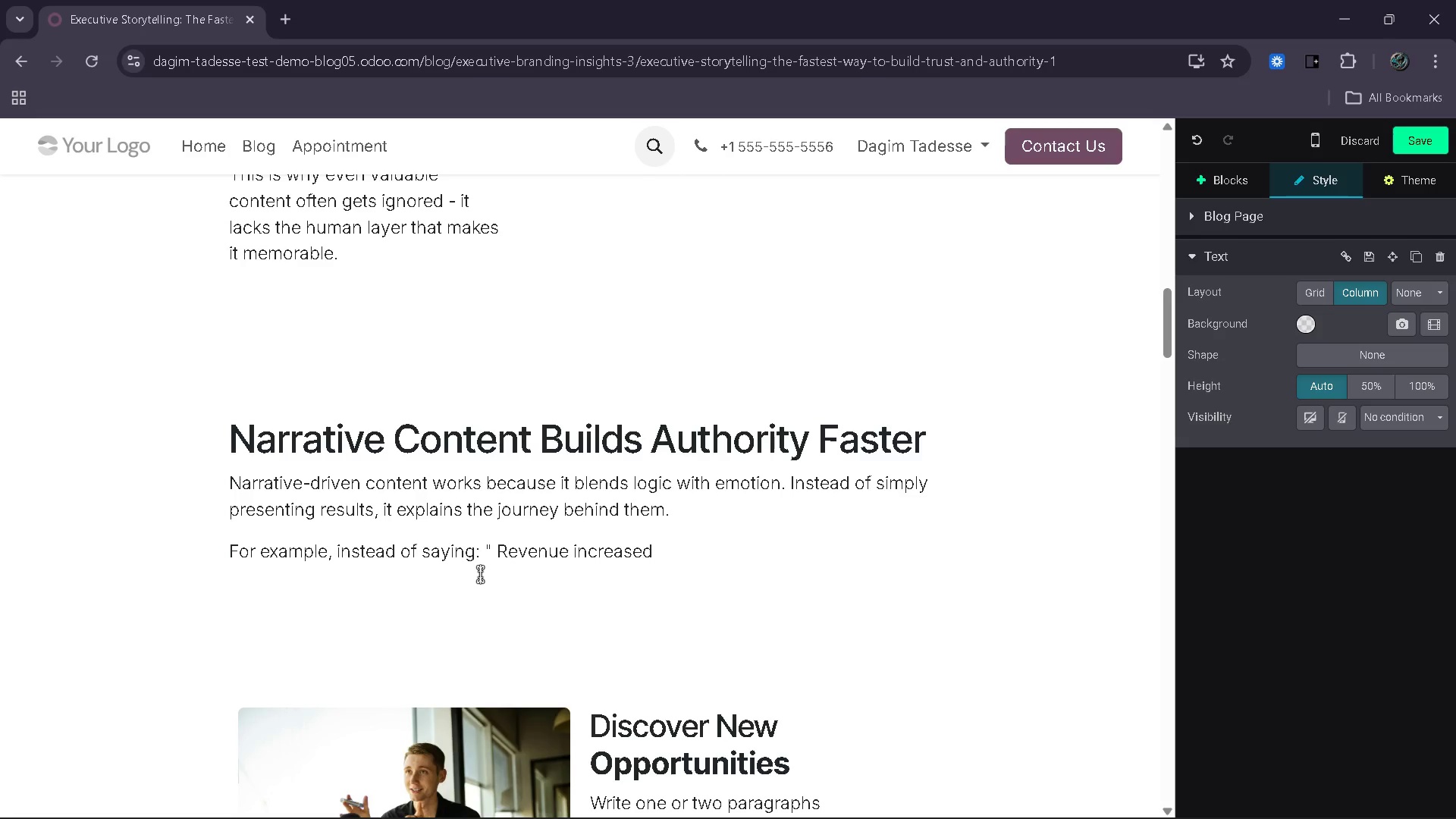 
type(by 25%, ")
 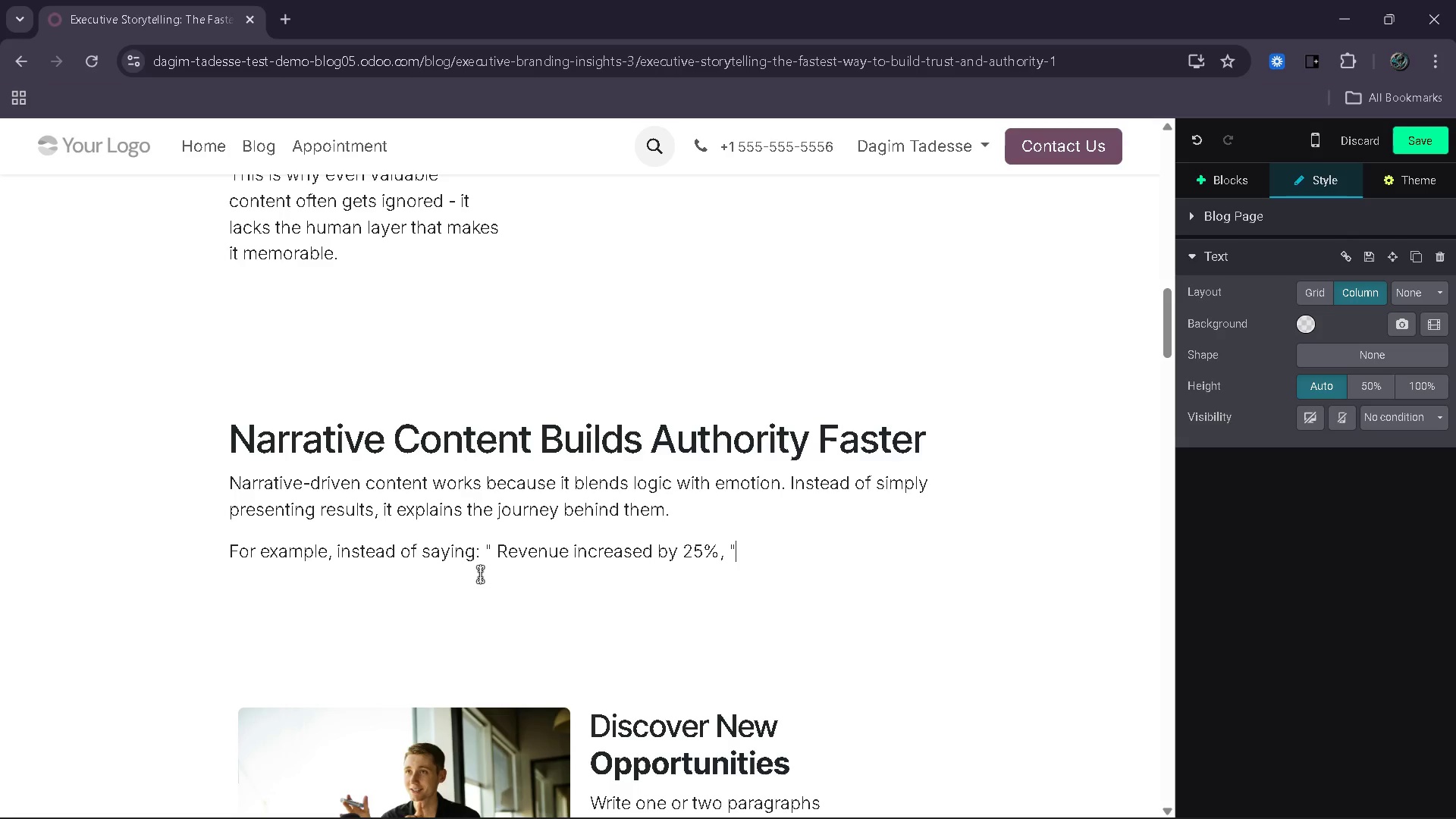 
key(Enter)
 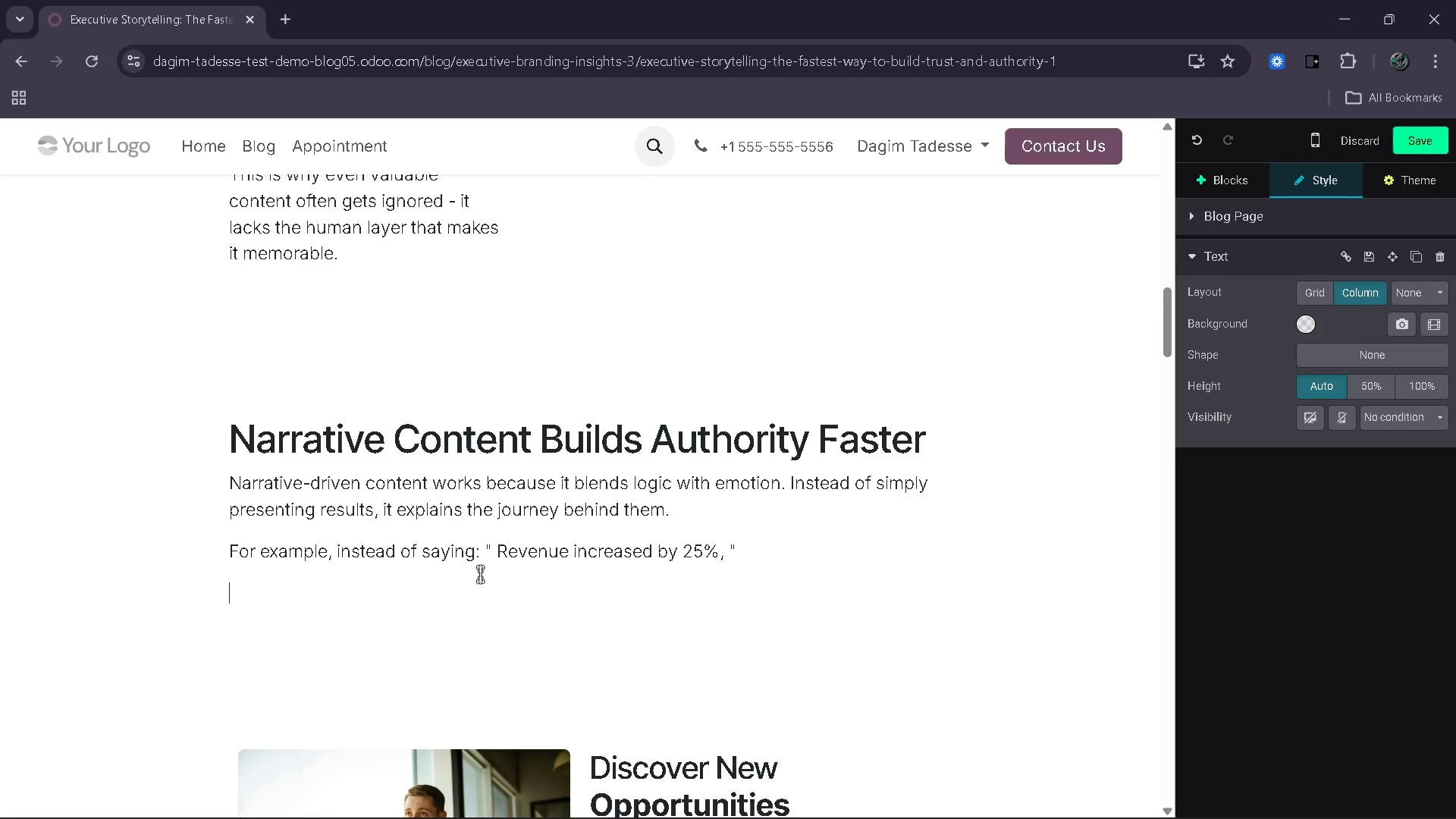 
type(An executive might explain: " What we can)
key(Backspace)
key(Backspace)
type(hanged after our)
 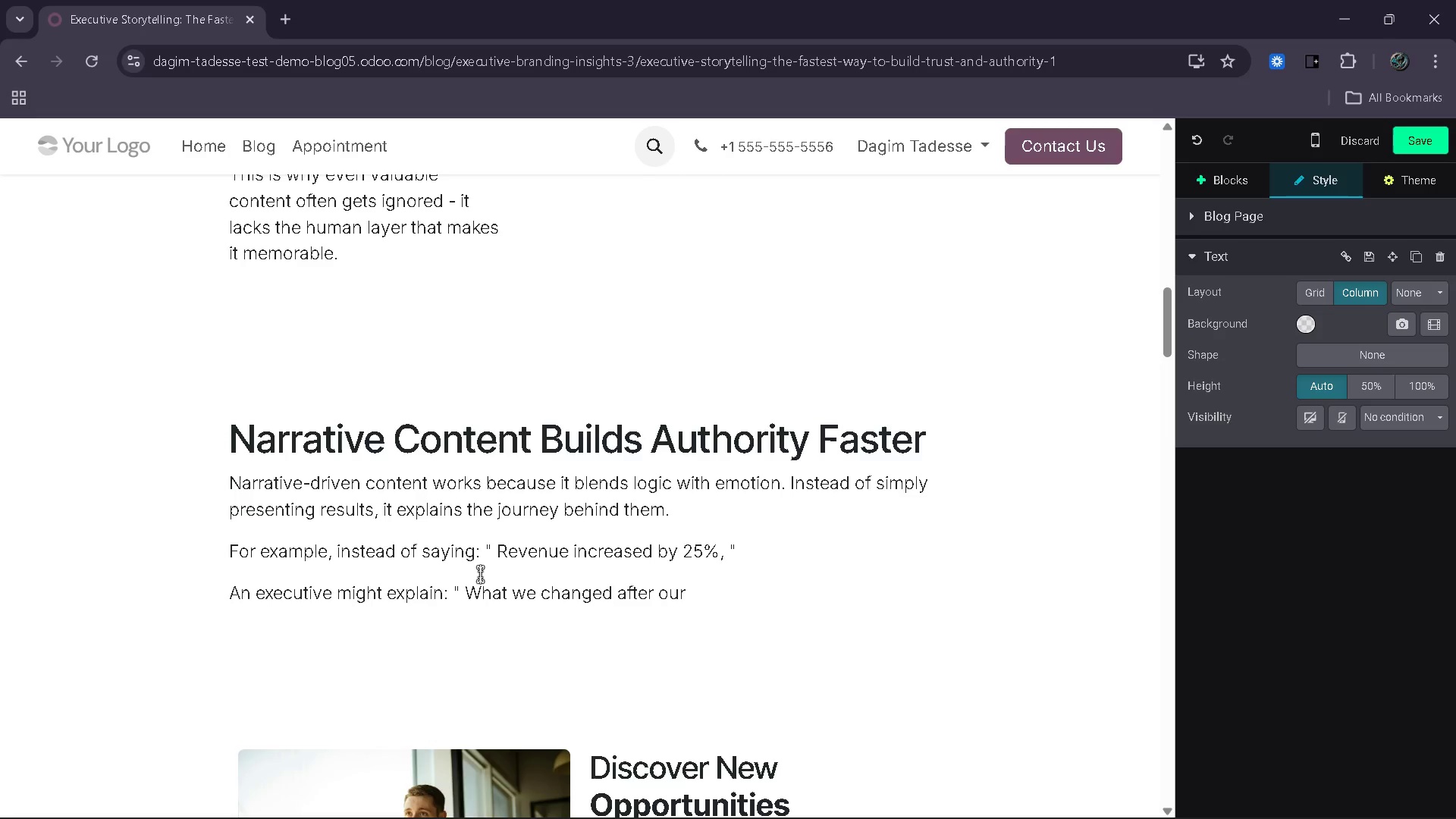 
wait(21.03)
 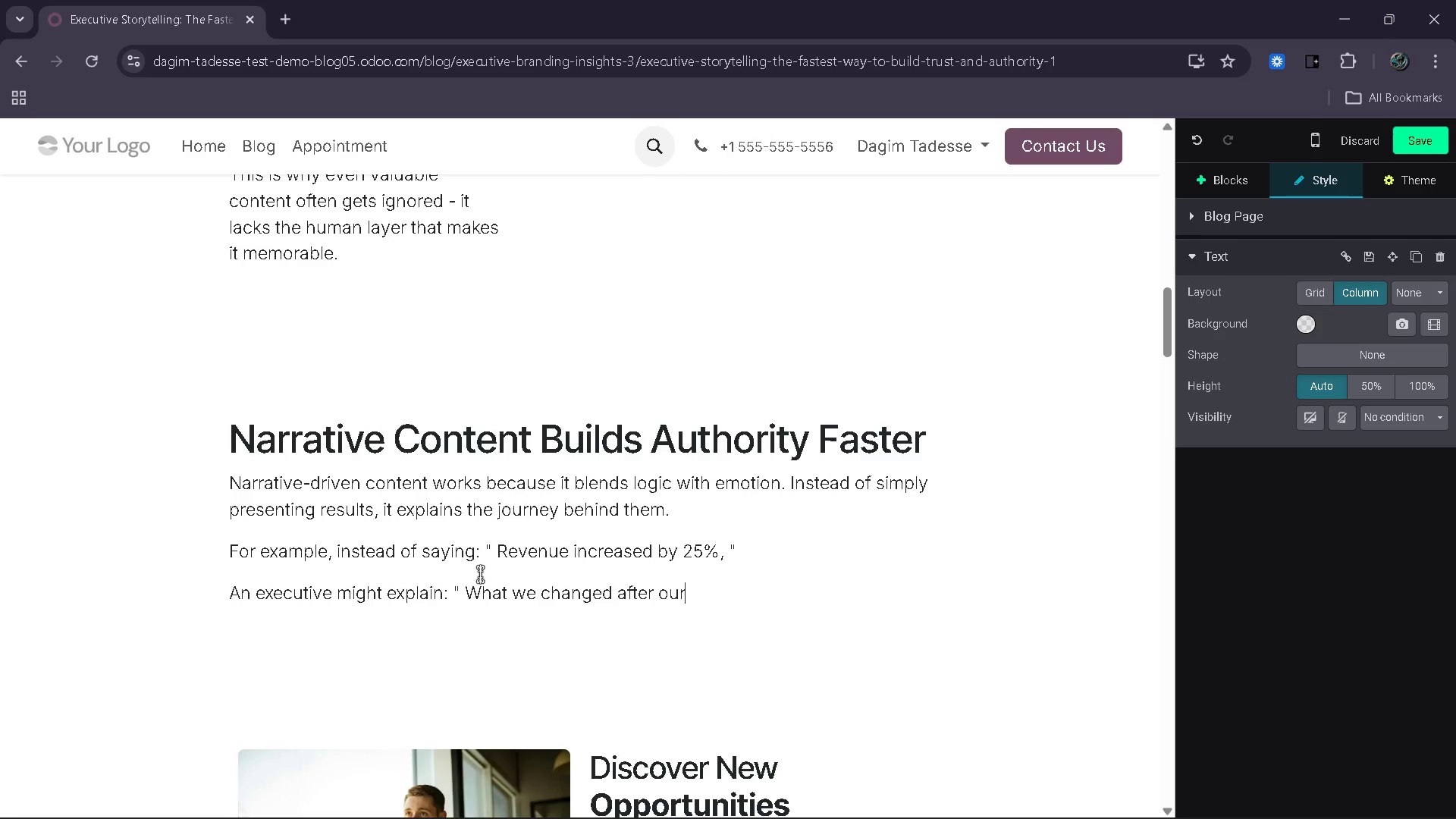 
key(Space)
 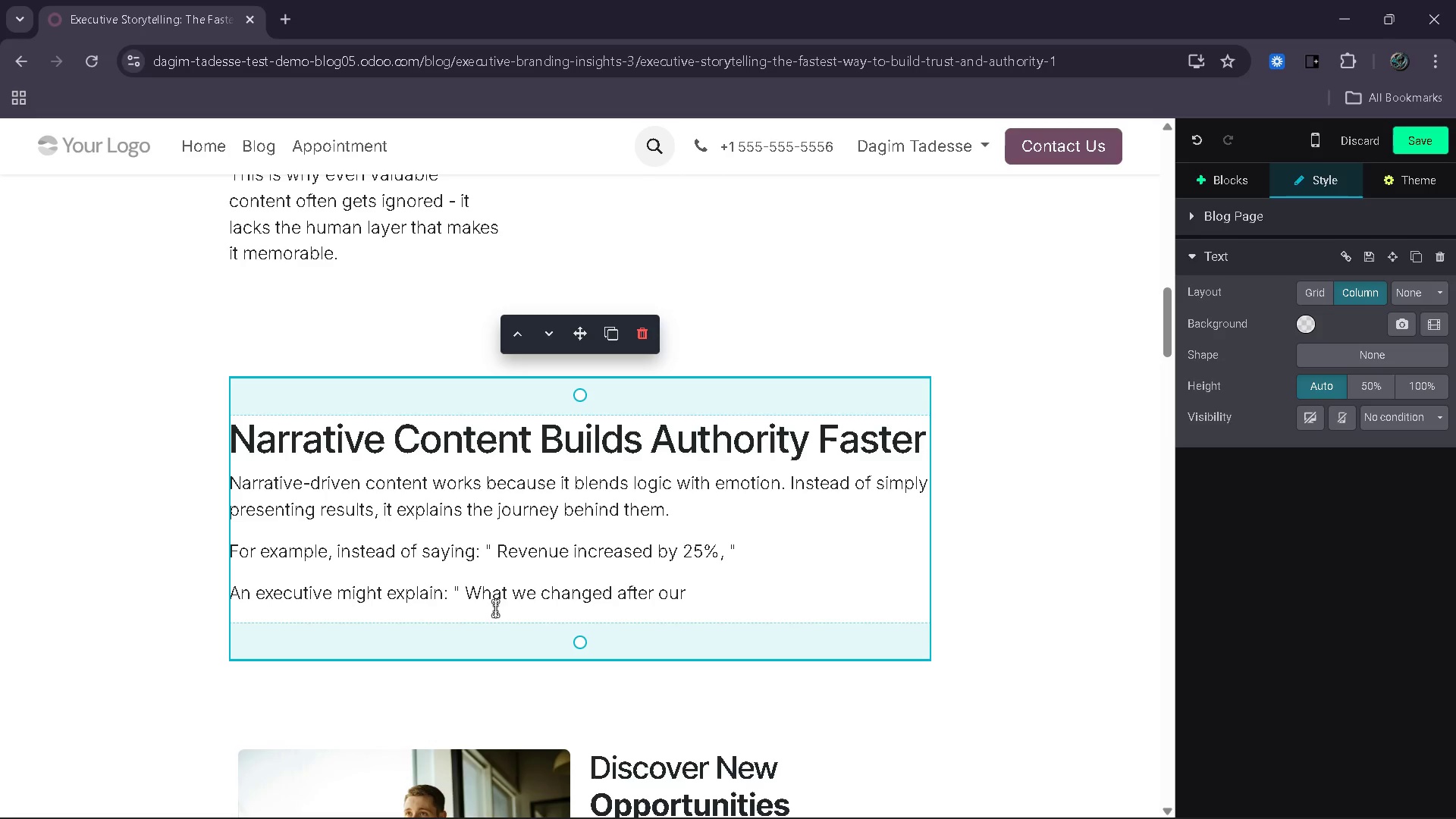 
wait(11.09)
 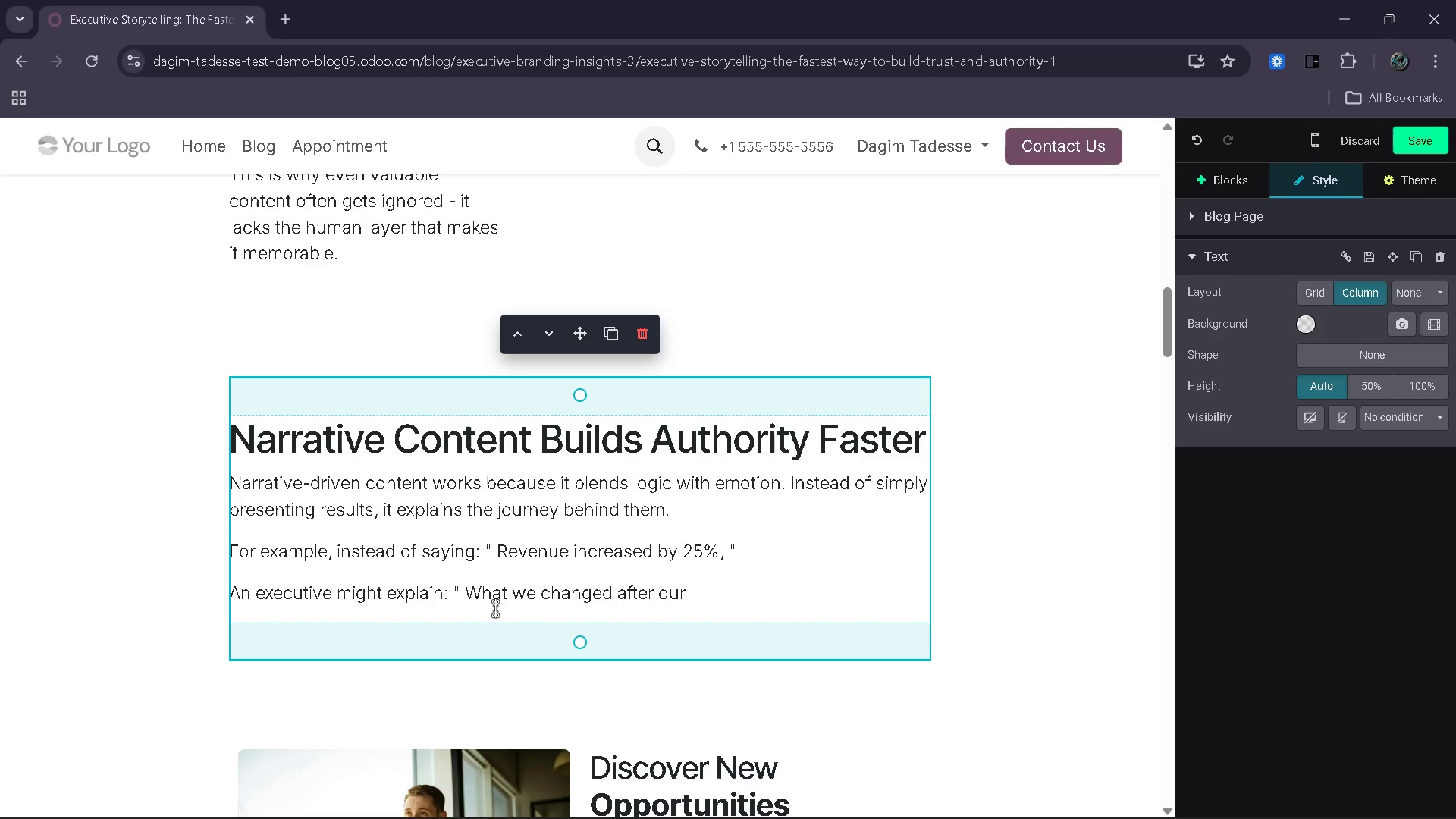 
type(growth stalled )
key(Backspace)
type( - and how that decision reshaped out)
key(Backspace)
type(r entire)
 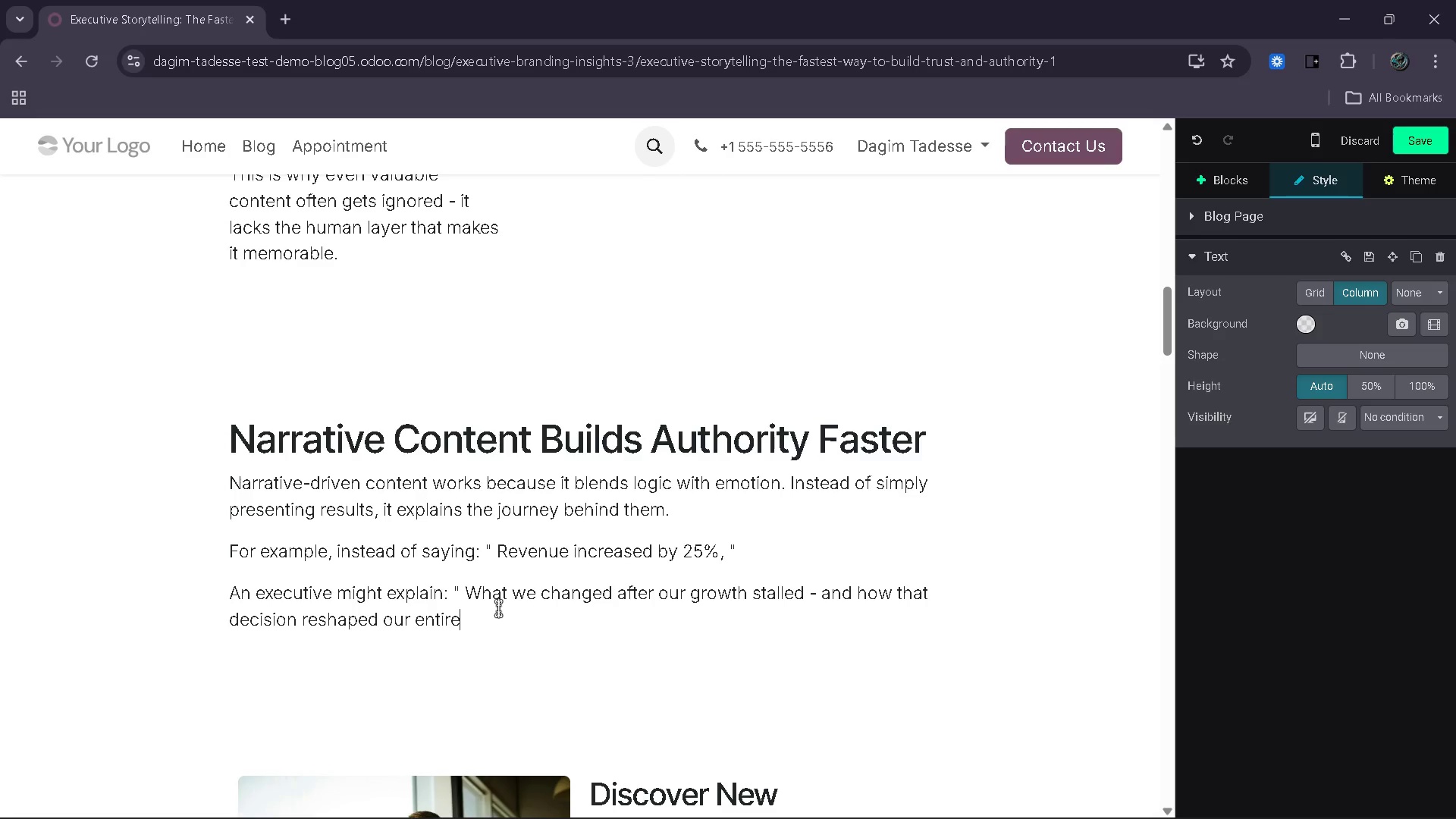 
type( pip)
key(Backspace)
type(peline,)
key(Backspace)
type(.")
 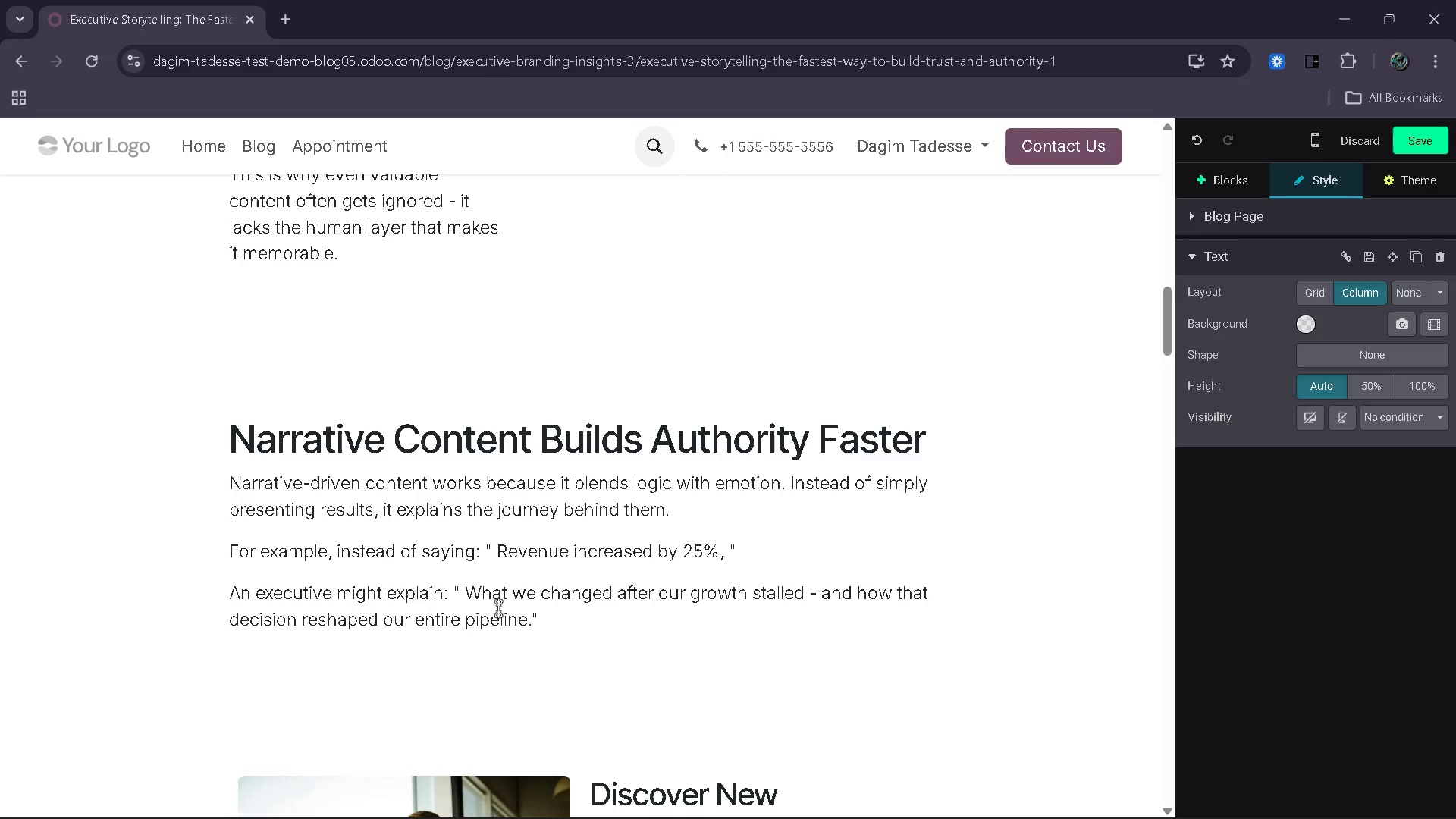 
wait(8.8)
 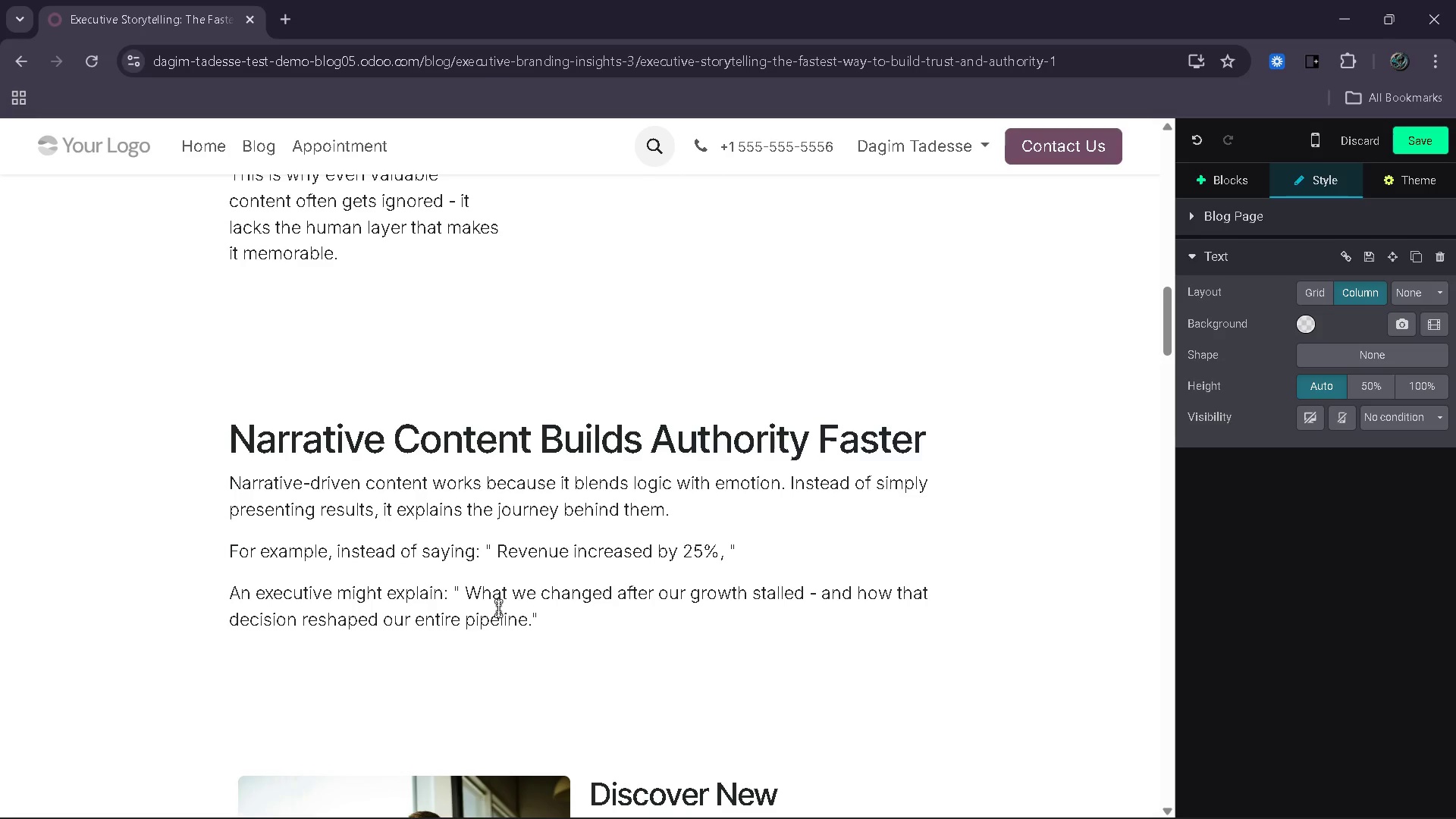 
key(Enter)
 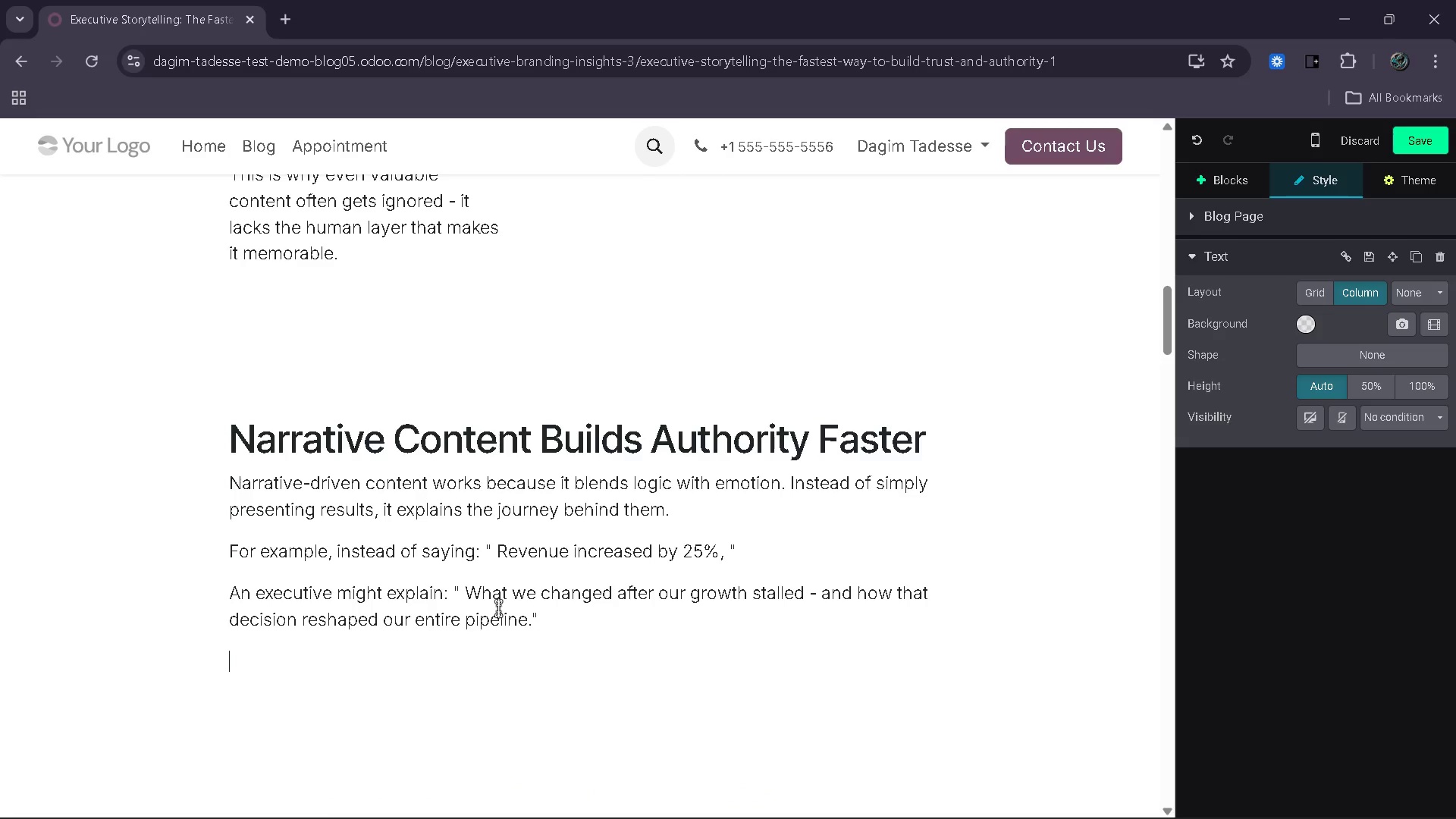 
type(R)
key(Backspace)
type(This approach creates ther)
key(Backspace)
key(Backspace)
type(ree key effects:)
 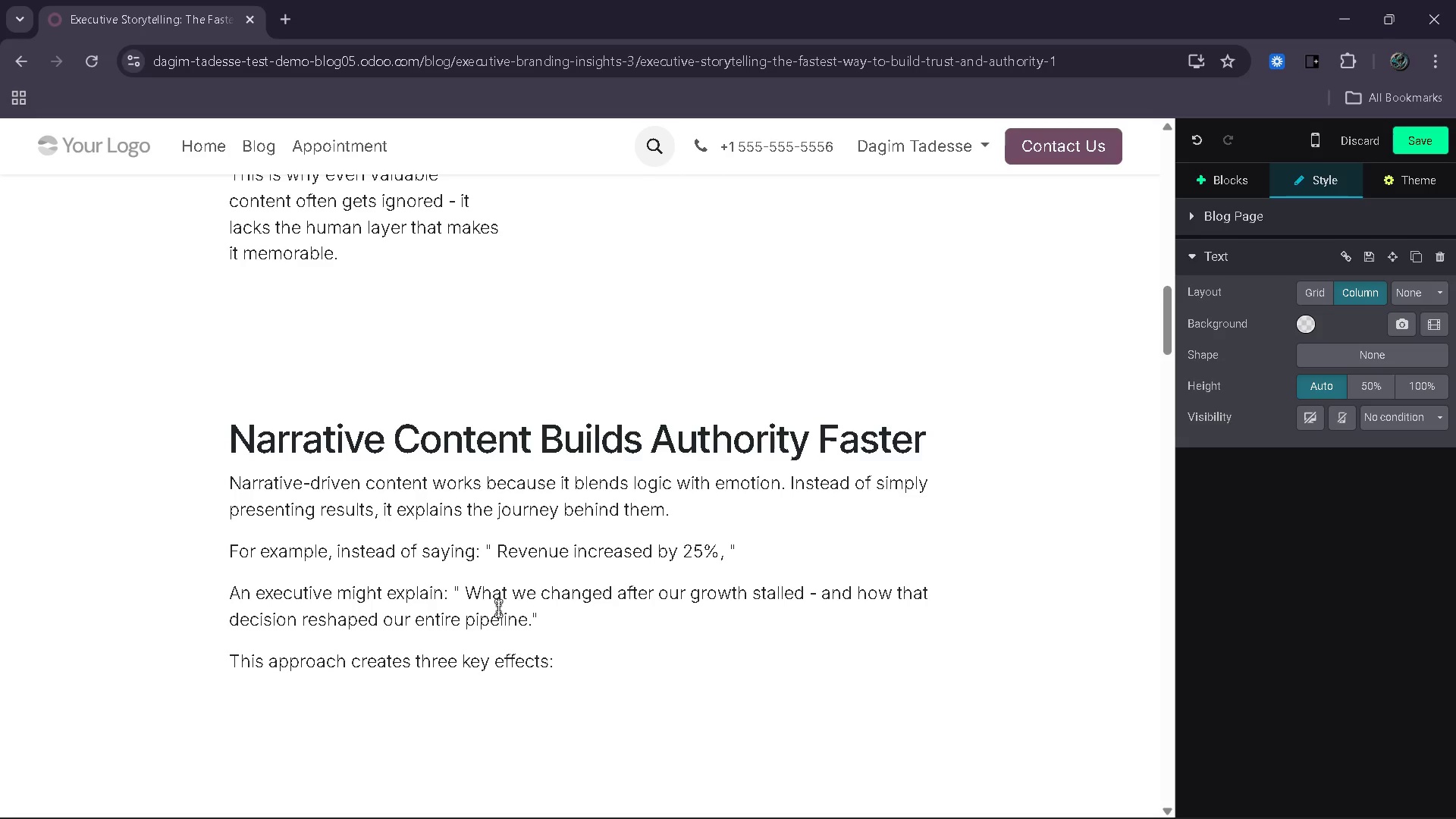 
key(Enter)
 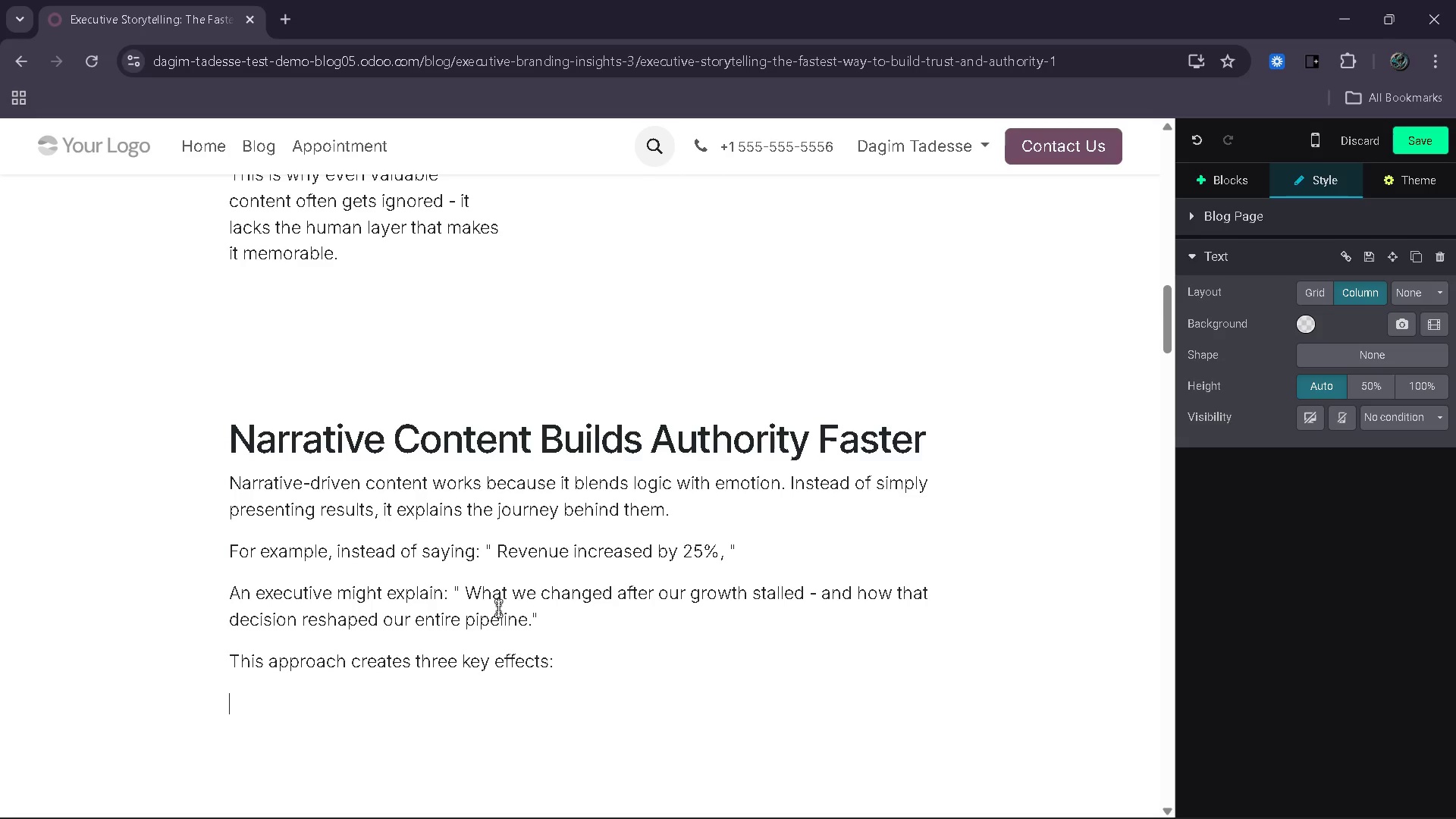 
key(Minus)
 